 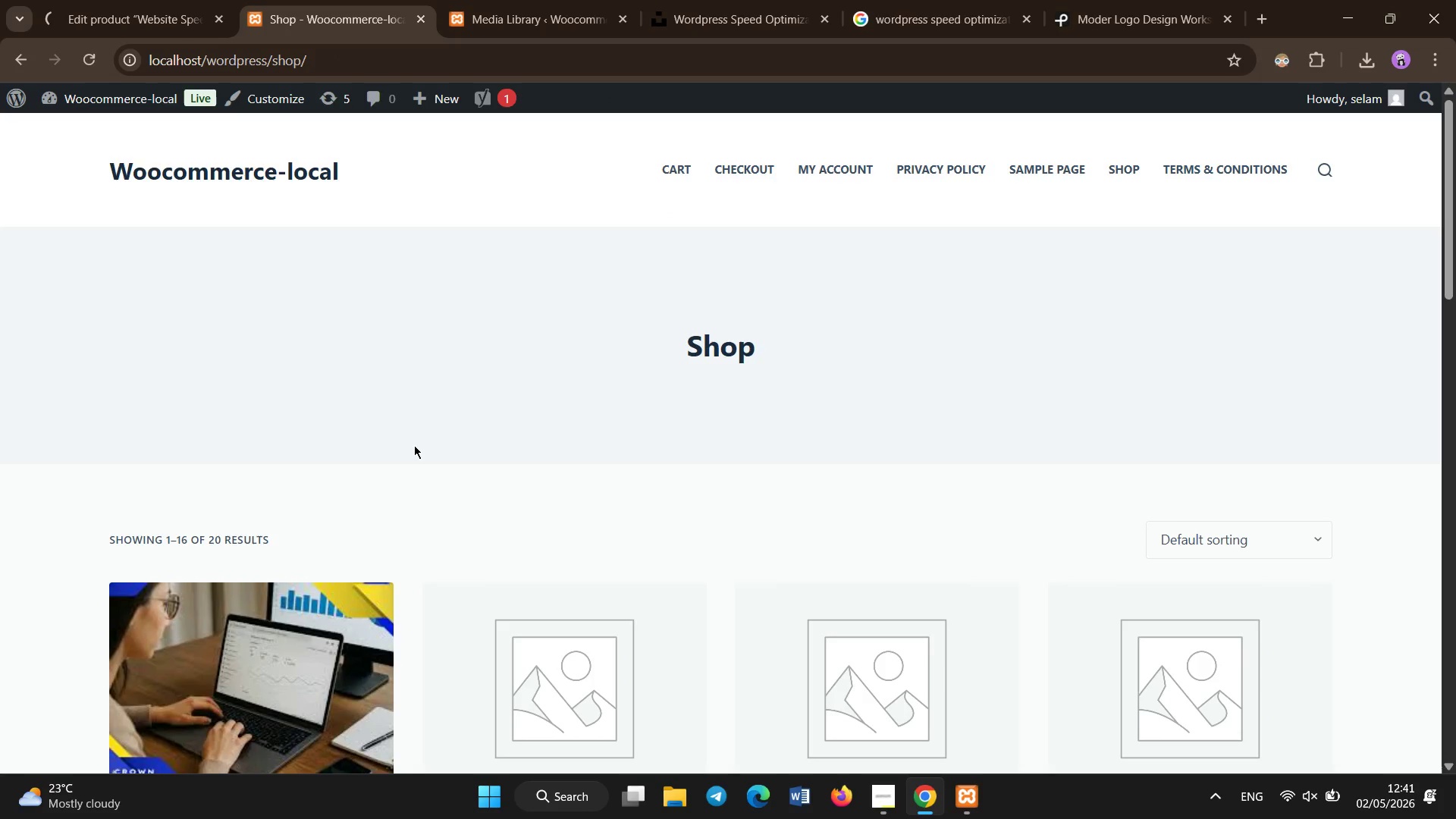 
key(Control+Shift+R)
 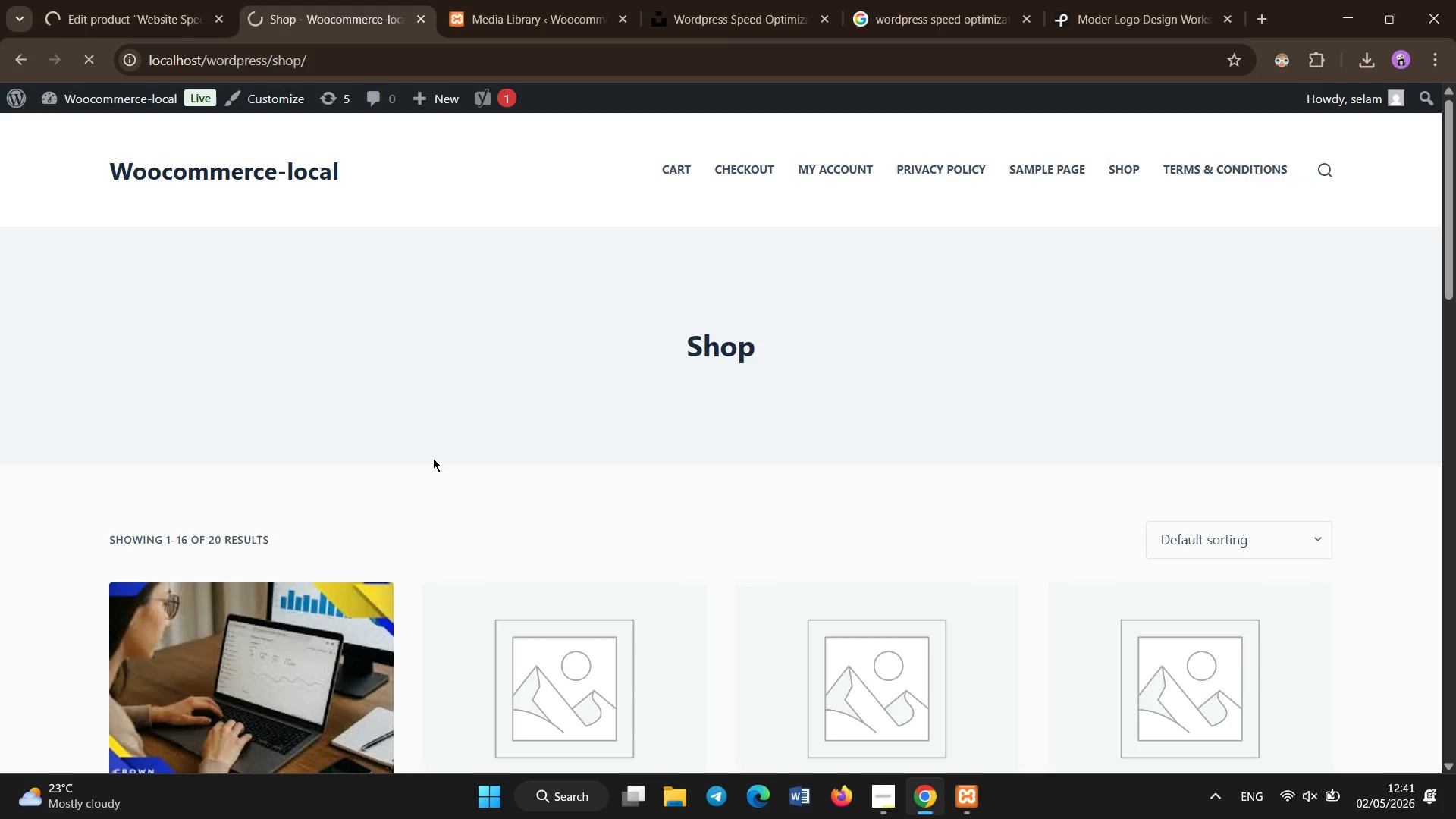 
wait(9.7)
 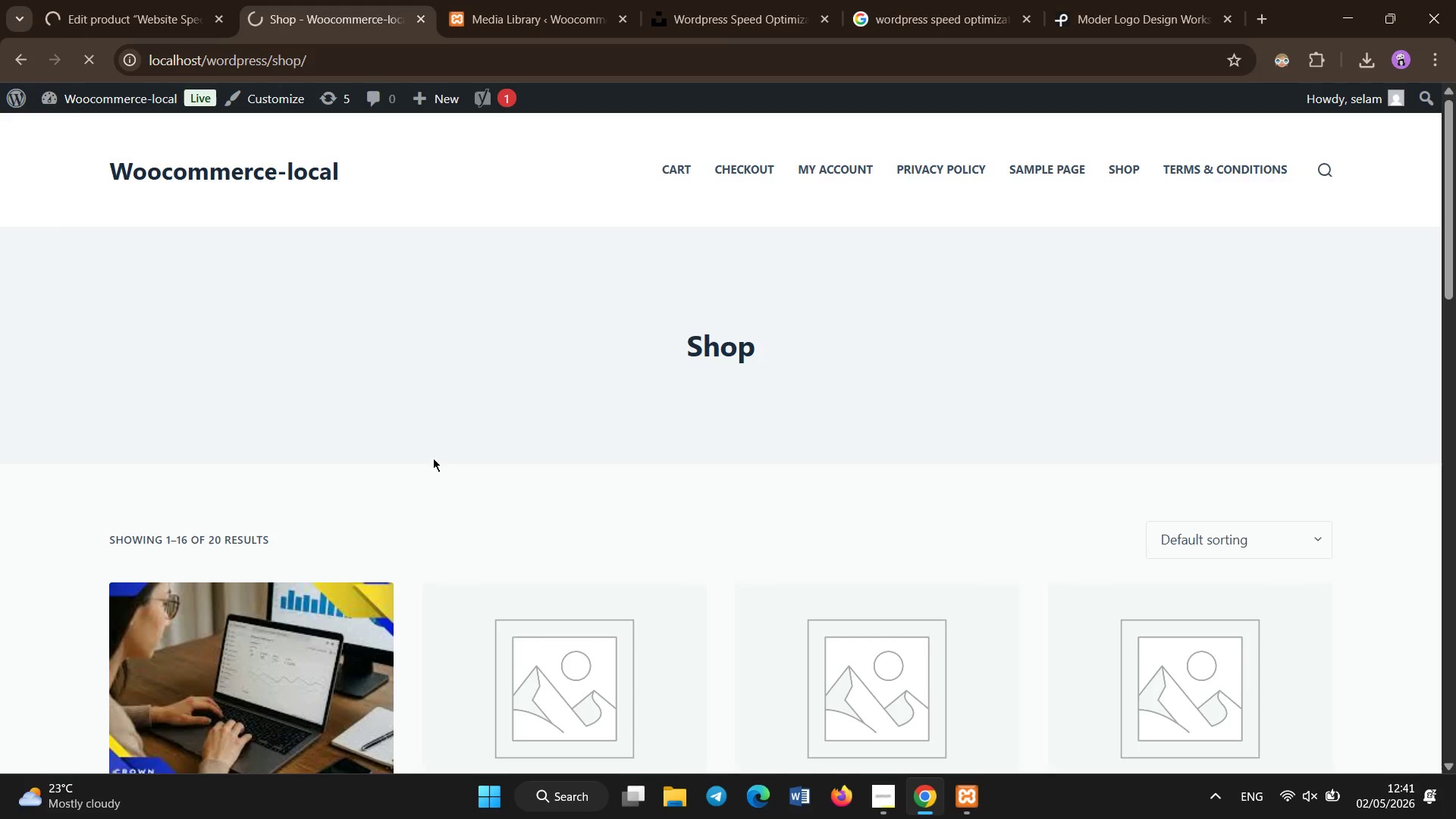 
scroll: coordinate [433, 458], scroll_direction: down, amount: 11.0
 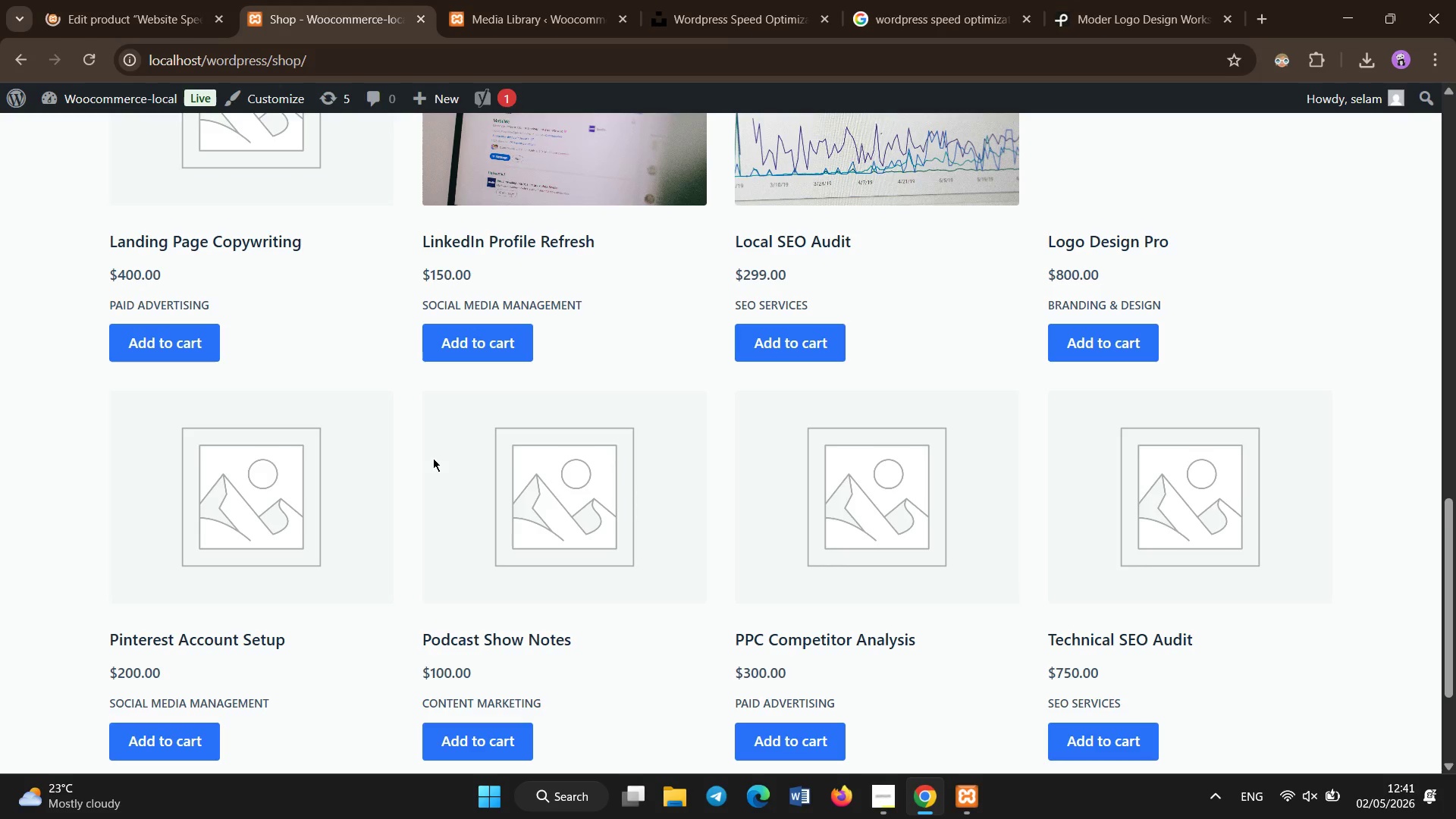 
scroll: coordinate [433, 458], scroll_direction: up, amount: 2.0
 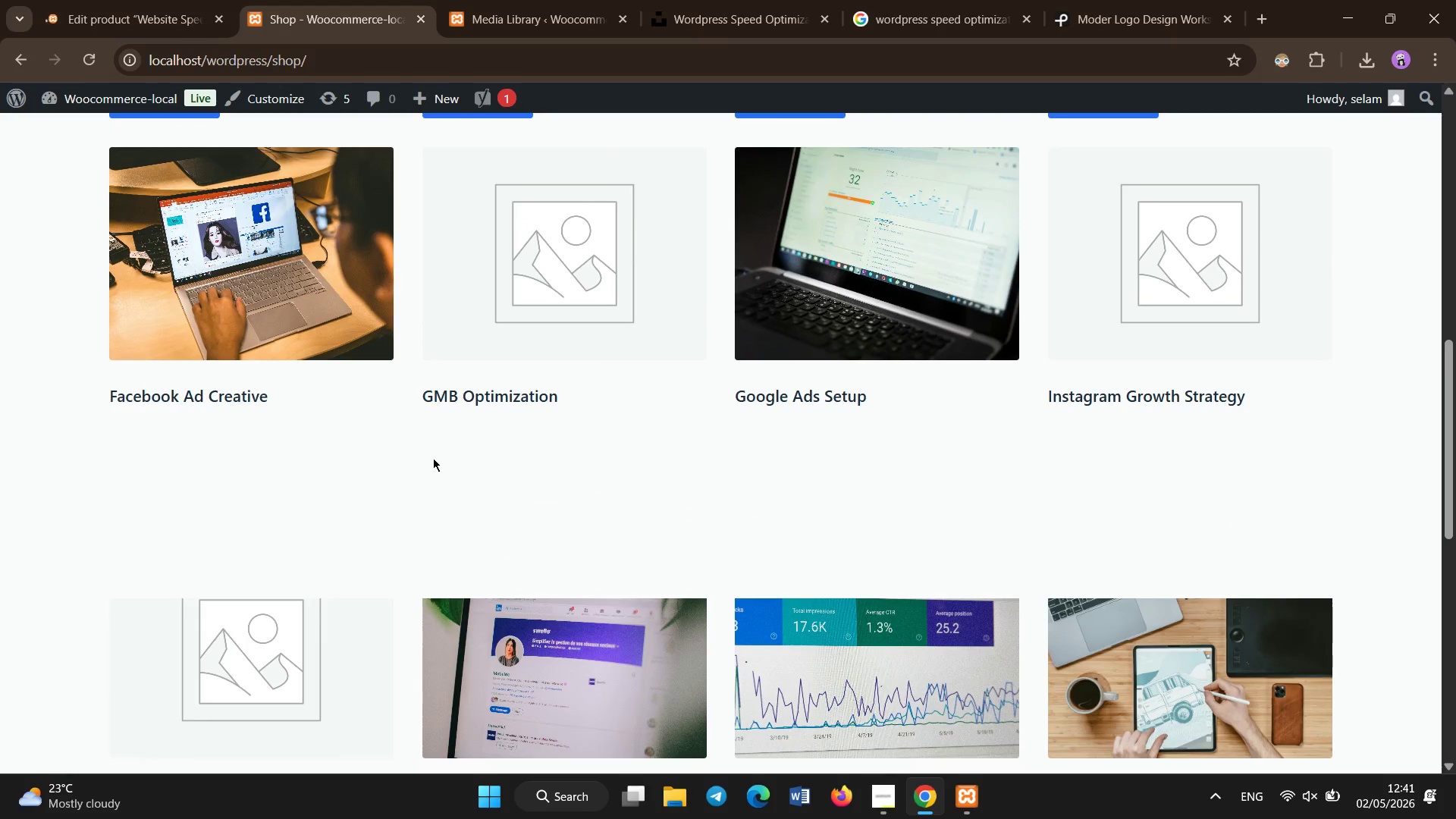 
scroll: coordinate [433, 458], scroll_direction: down, amount: 2.0
 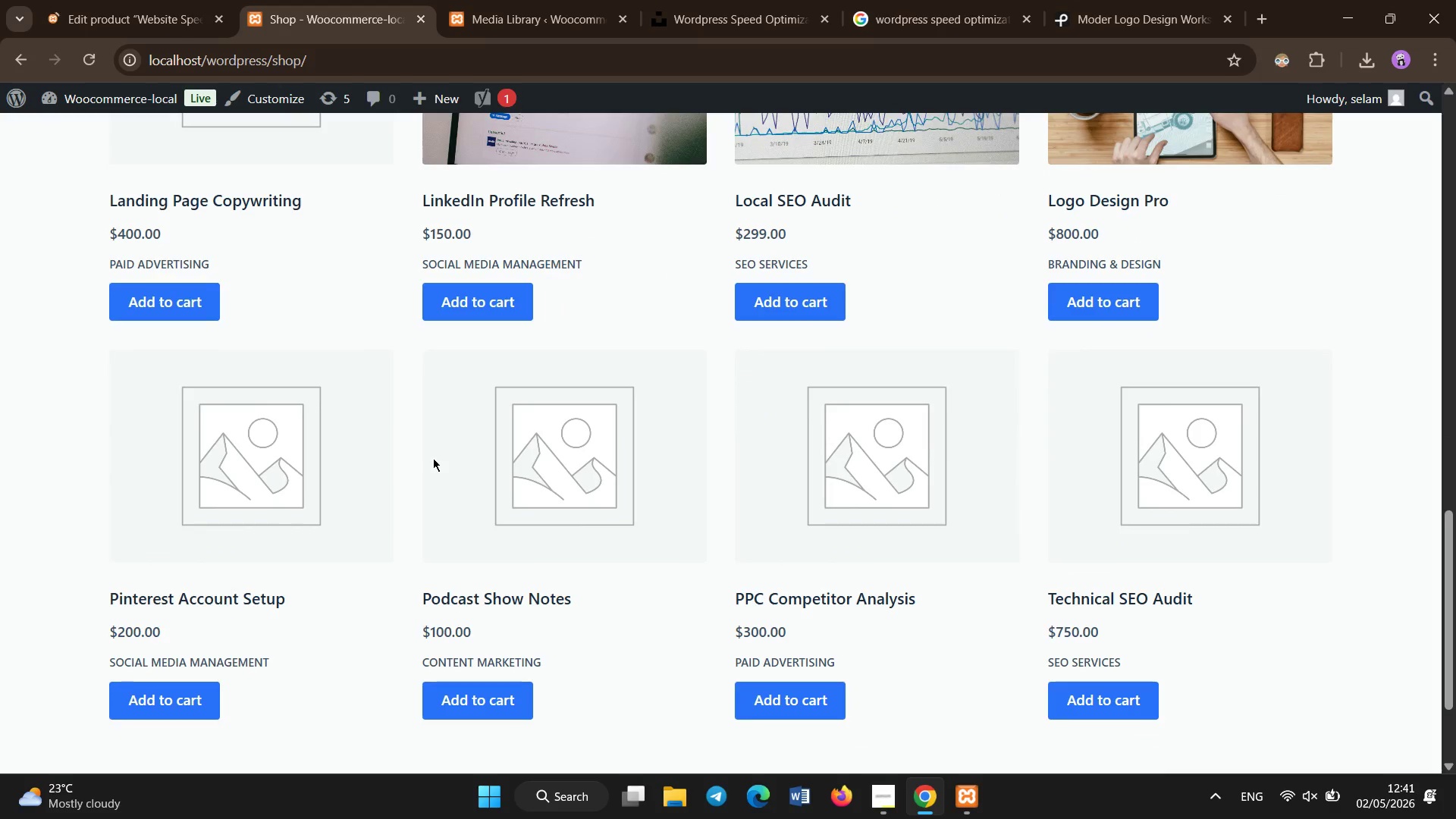 
scroll: coordinate [433, 458], scroll_direction: up, amount: 6.0
 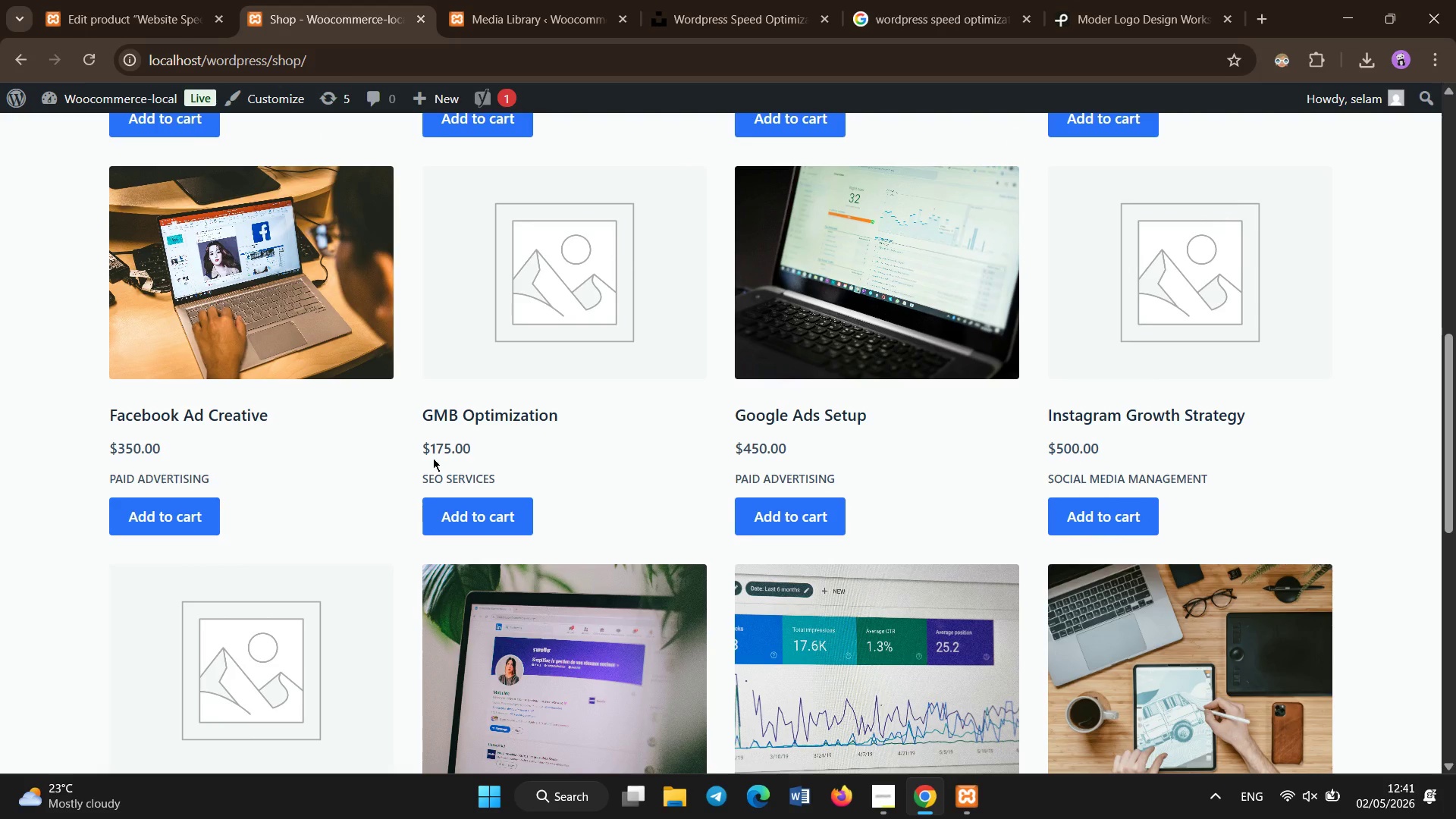 
scroll: coordinate [433, 458], scroll_direction: none, amount: 0.0
 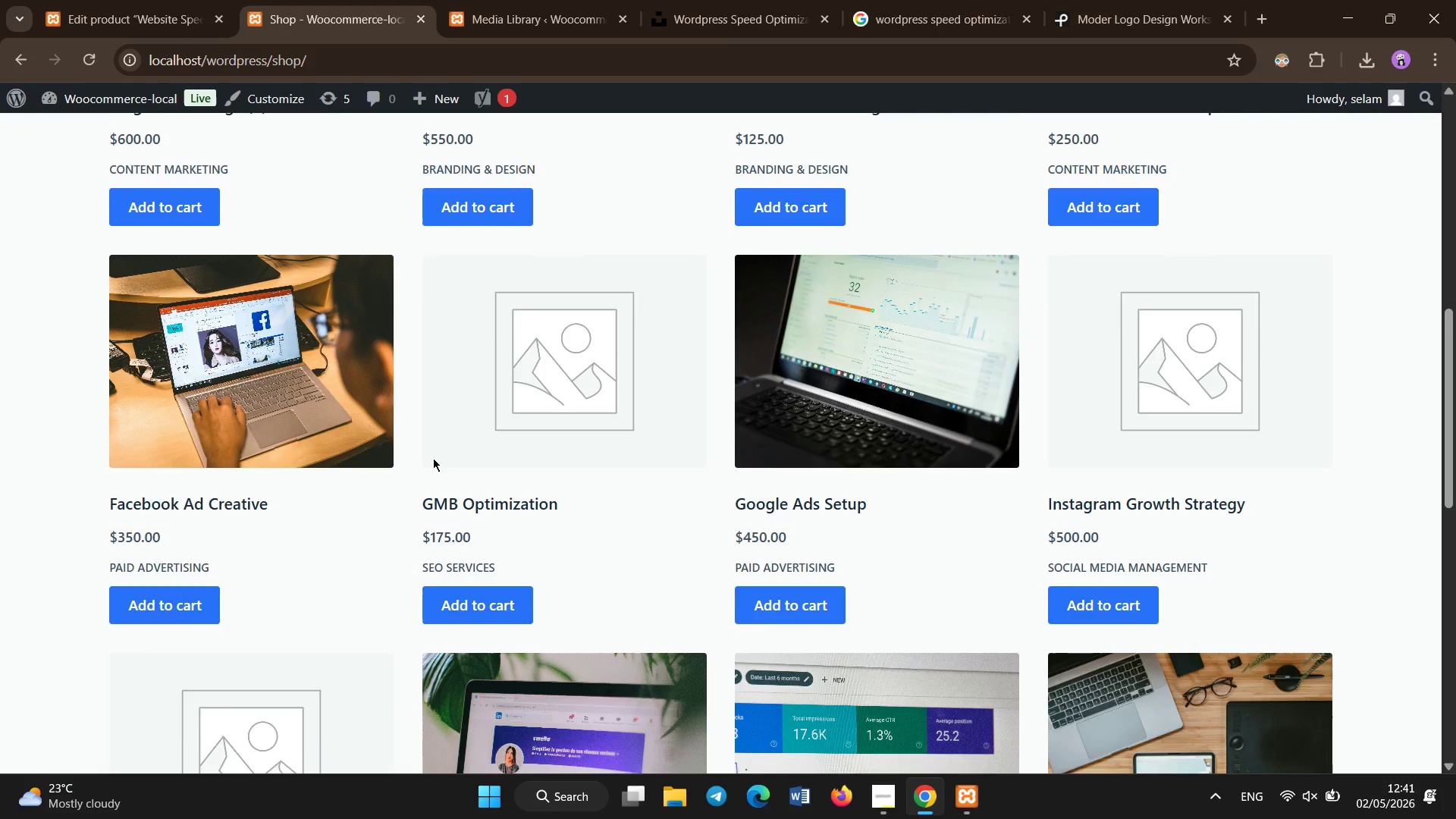 
scroll: coordinate [318, 260], scroll_direction: up, amount: 3.0
 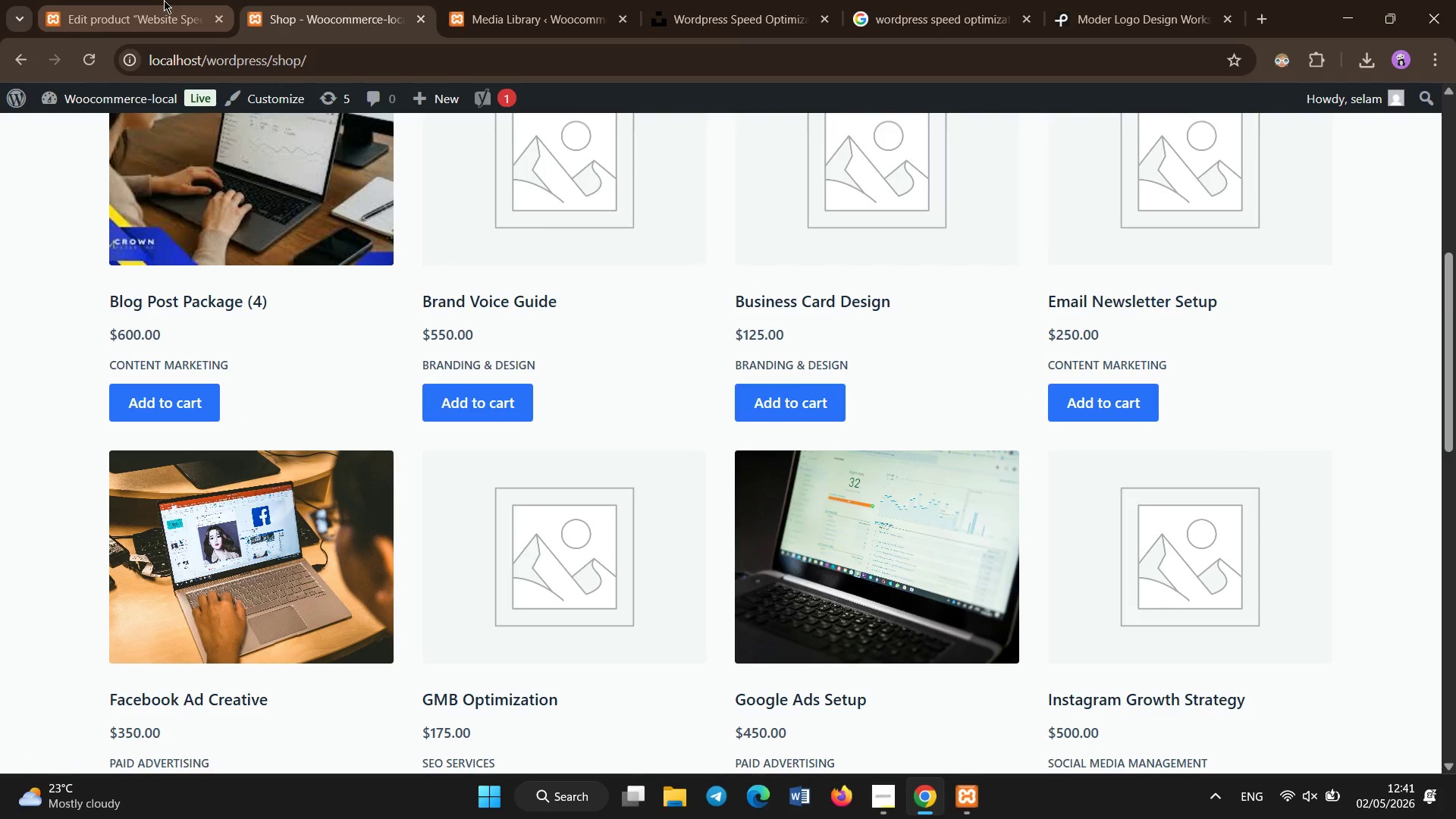 
left_click([164, 0])
 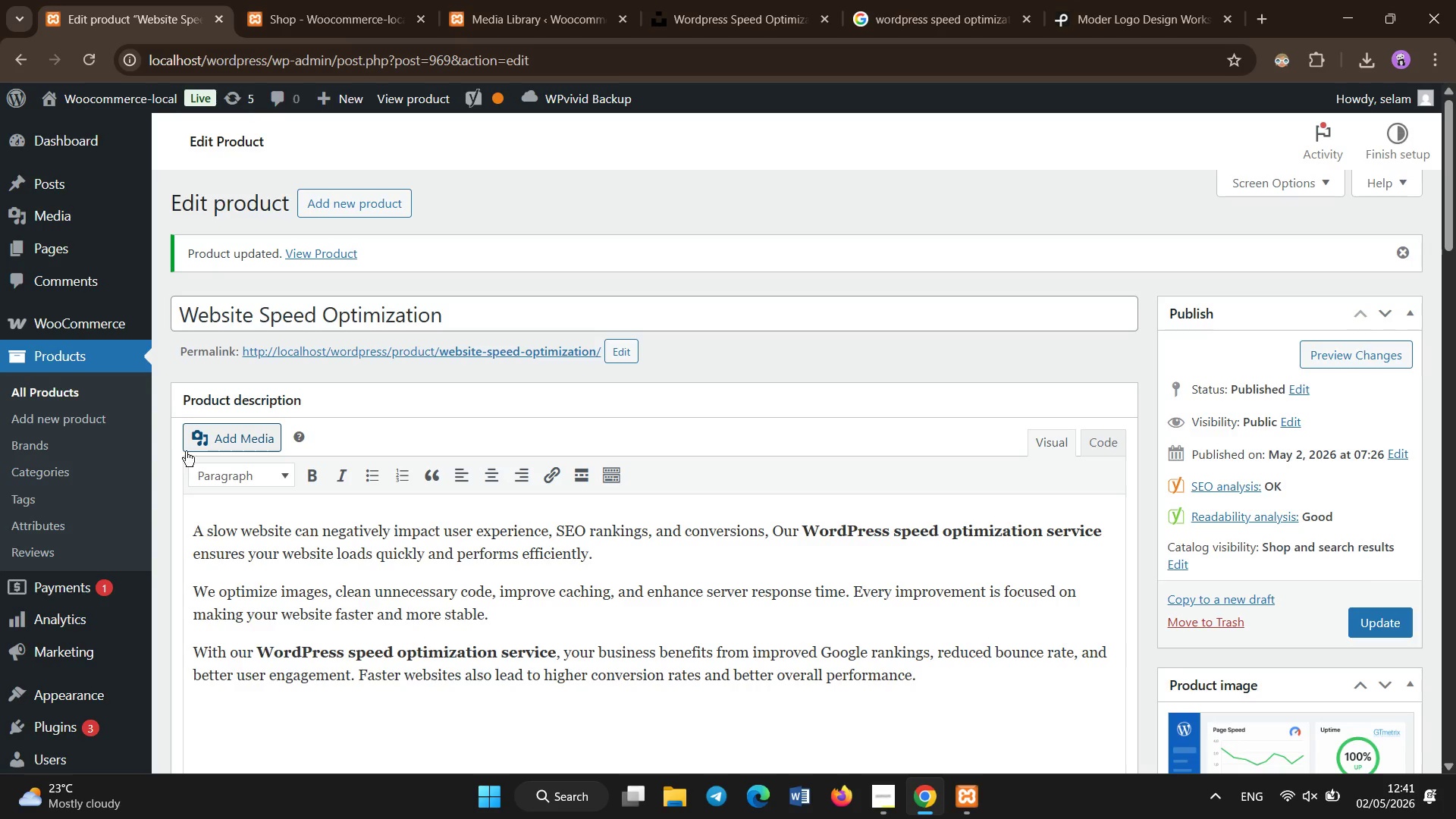 
left_click([106, 389])
 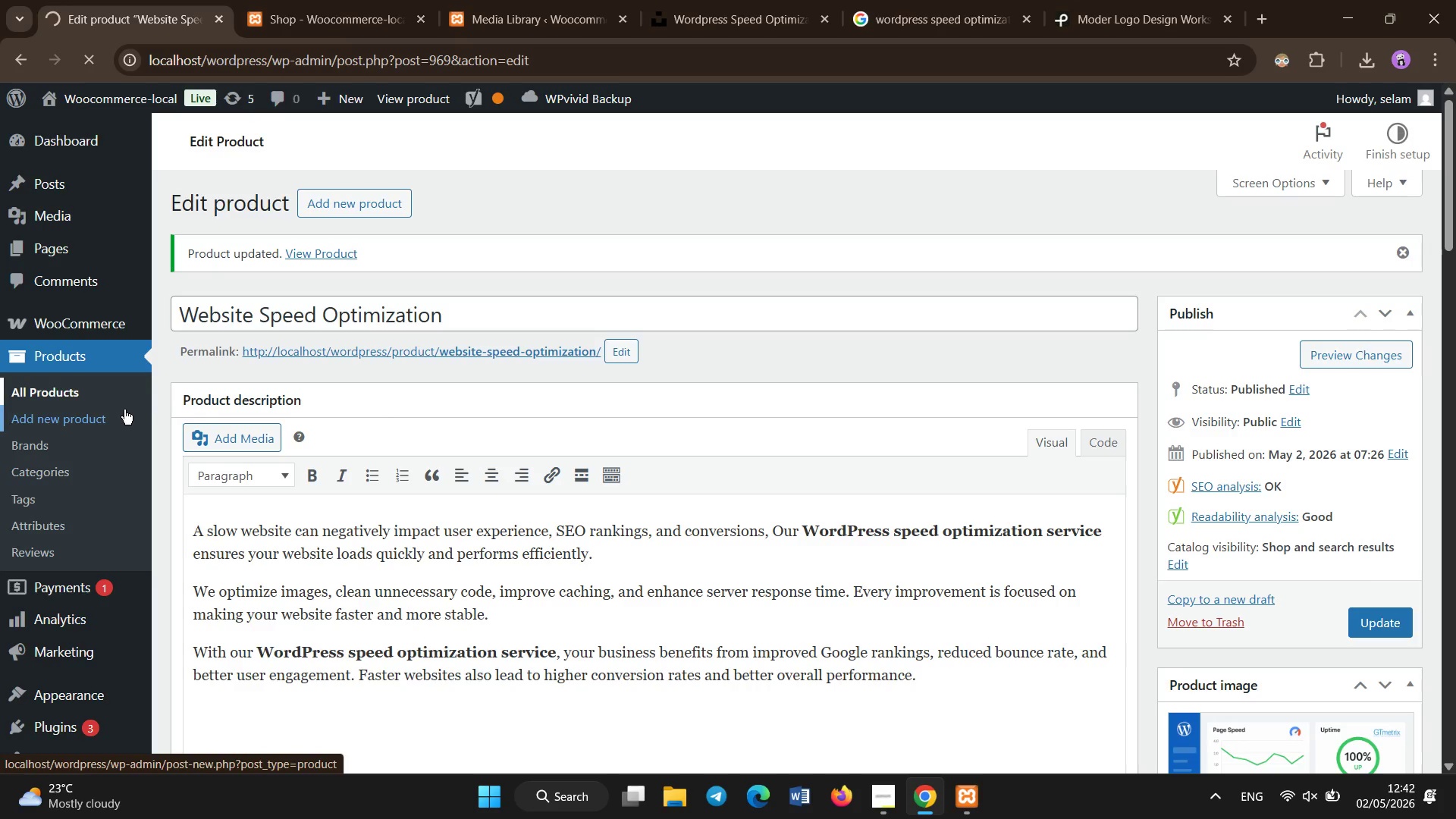 
wait(8.55)
 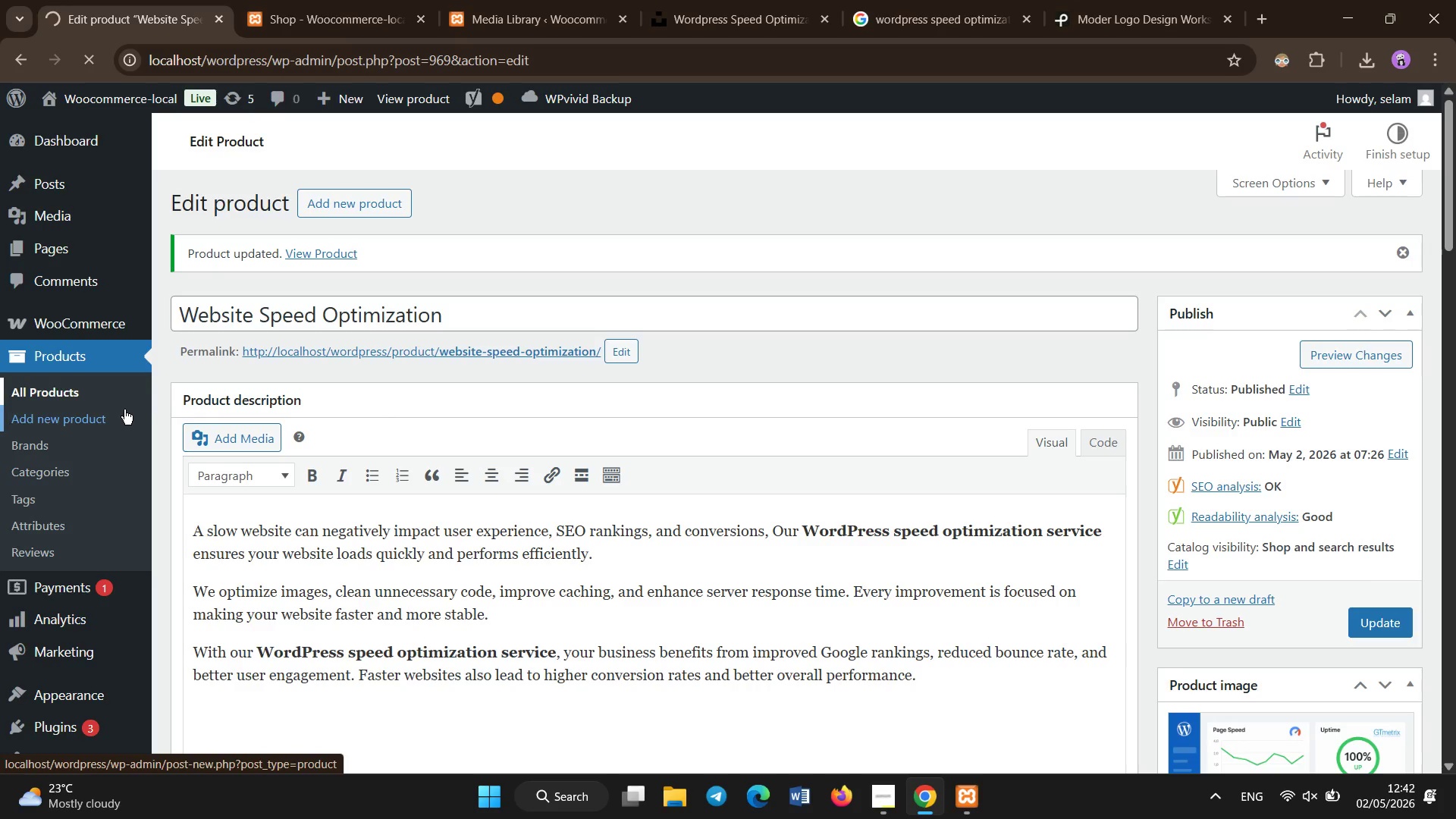 
scroll: coordinate [124, 410], scroll_direction: down, amount: 7.0
 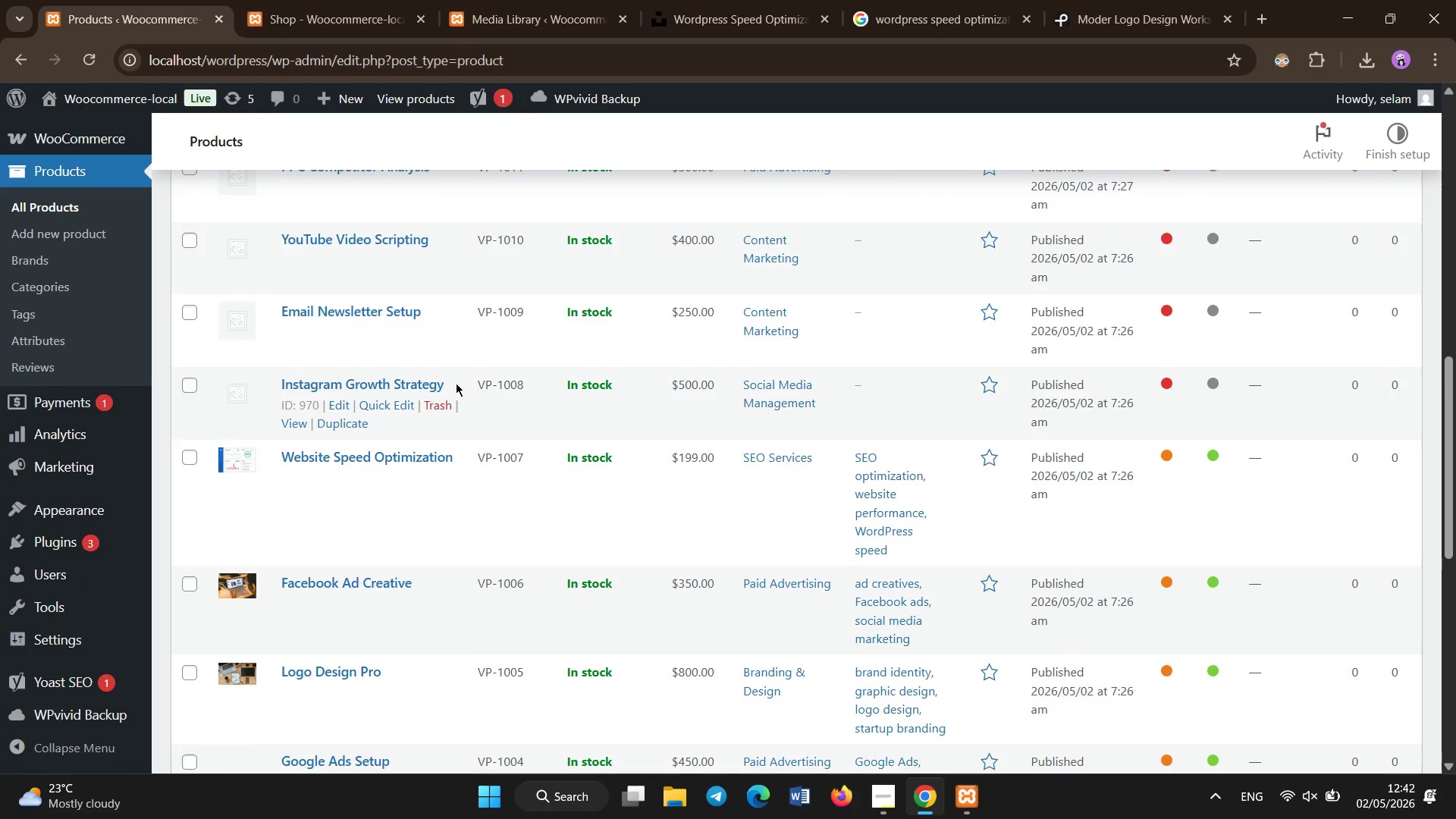 
left_click([343, 381])
 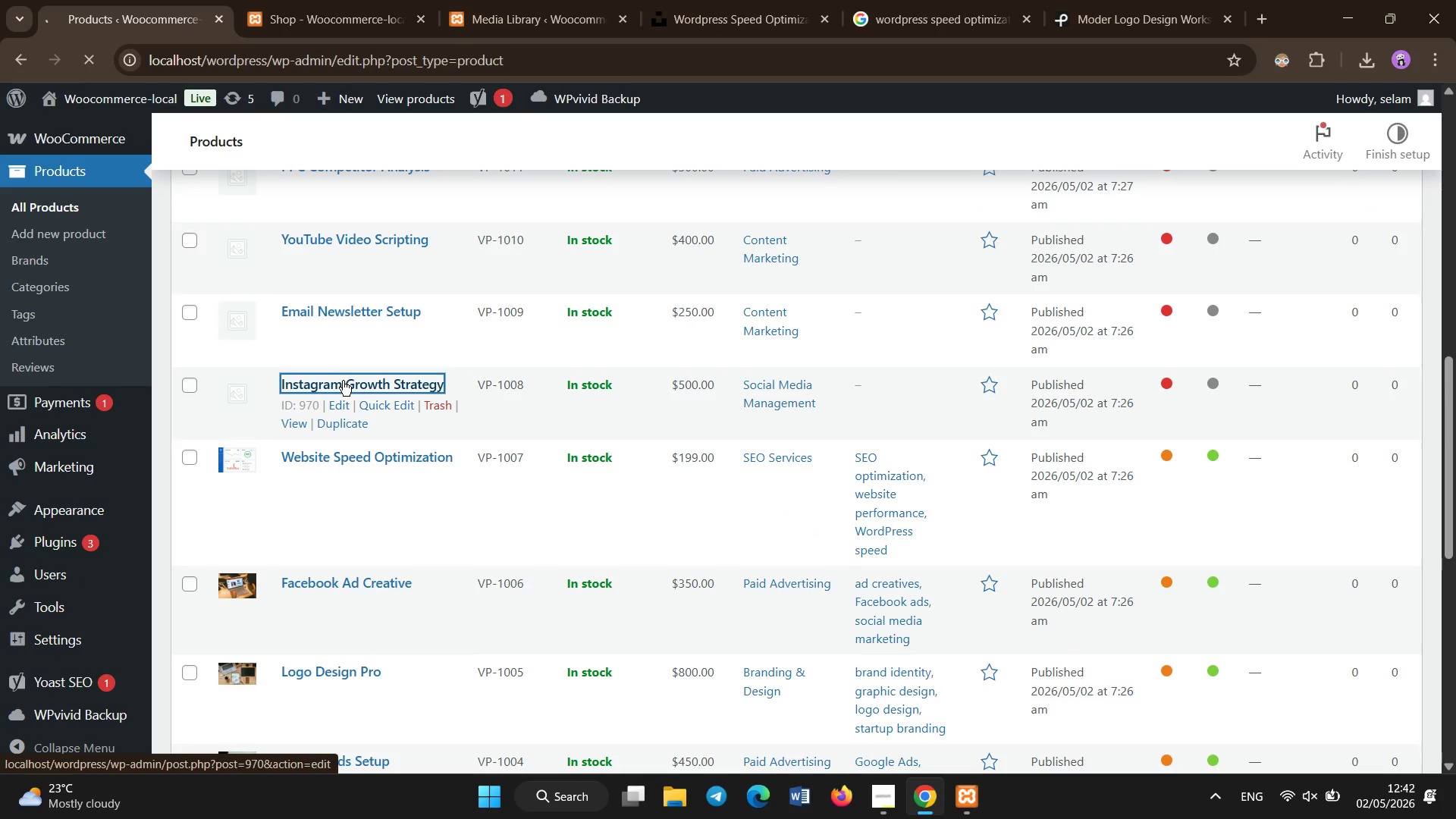 
wait(9.83)
 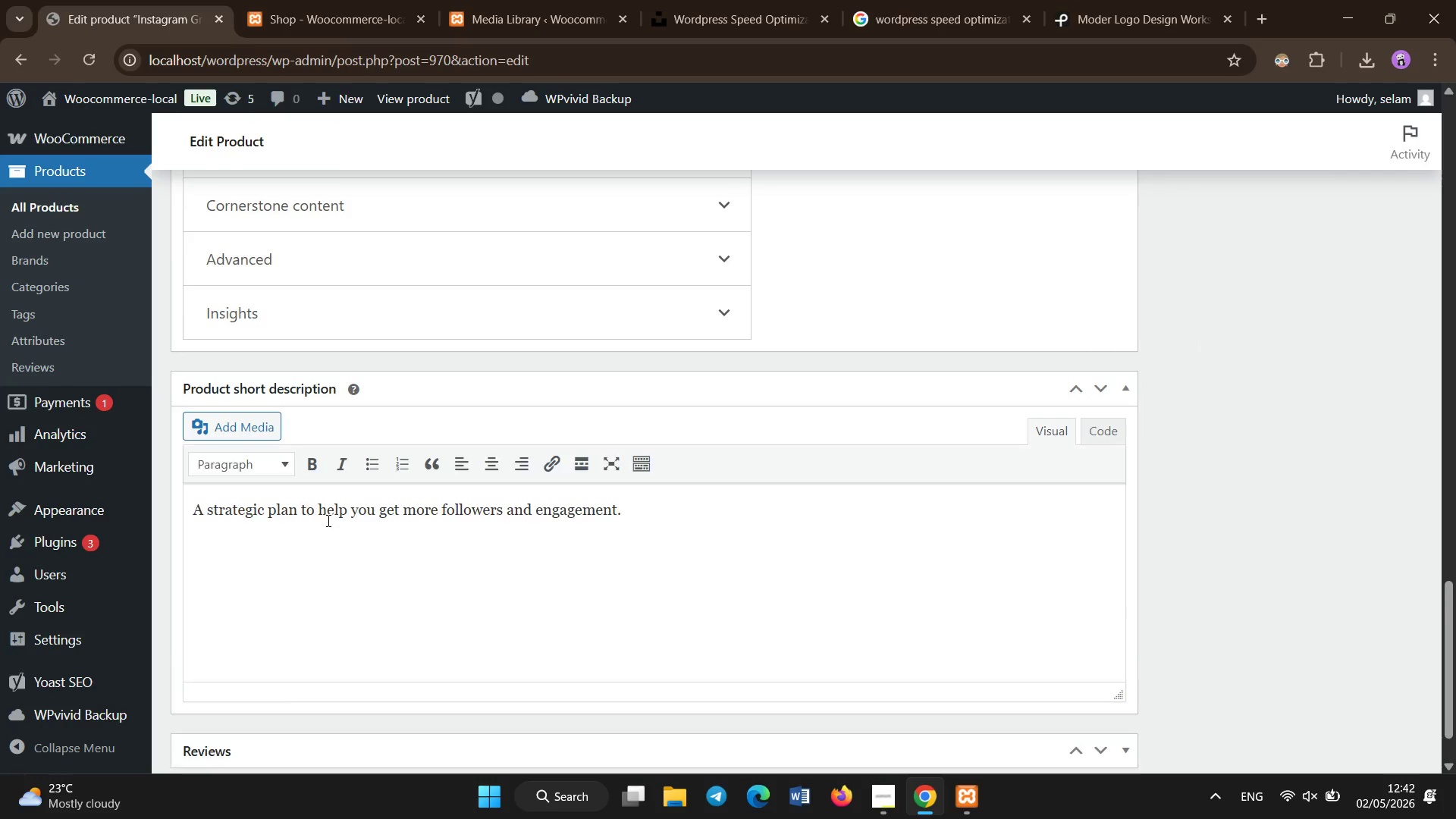 
left_click([328, 521])
 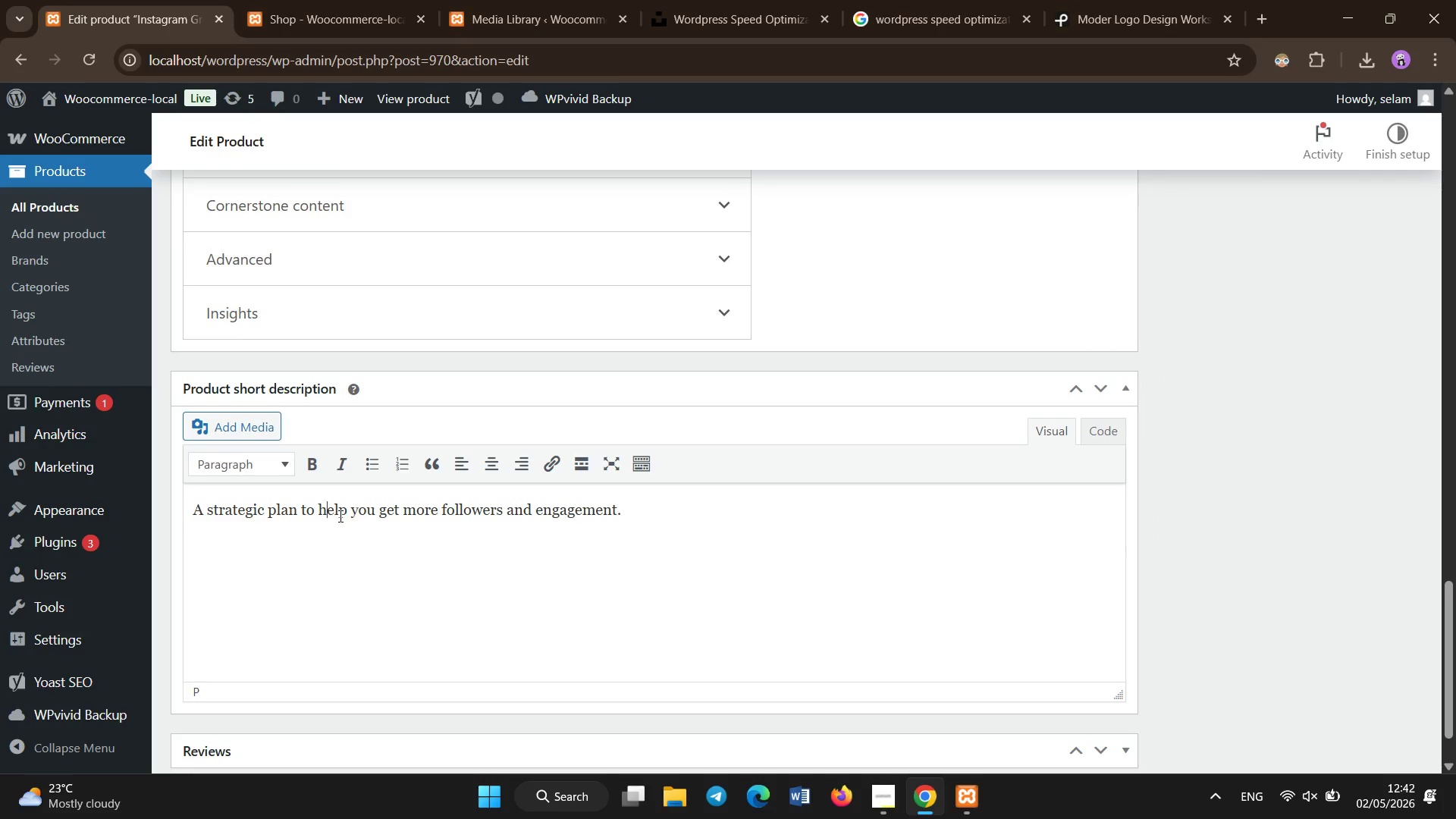 
scroll: coordinate [320, 508], scroll_direction: down, amount: 24.0
 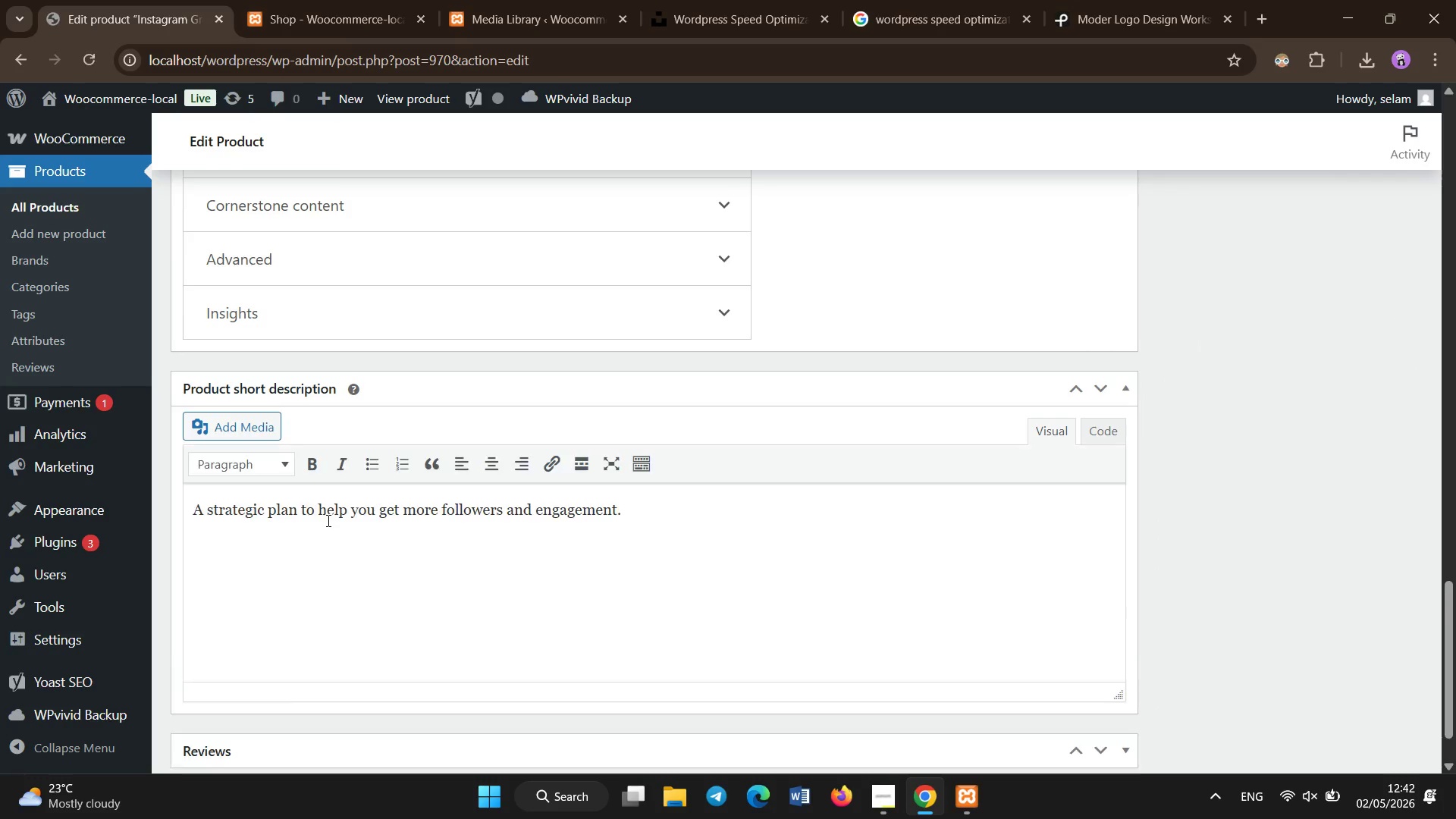 
key(Control+A)
 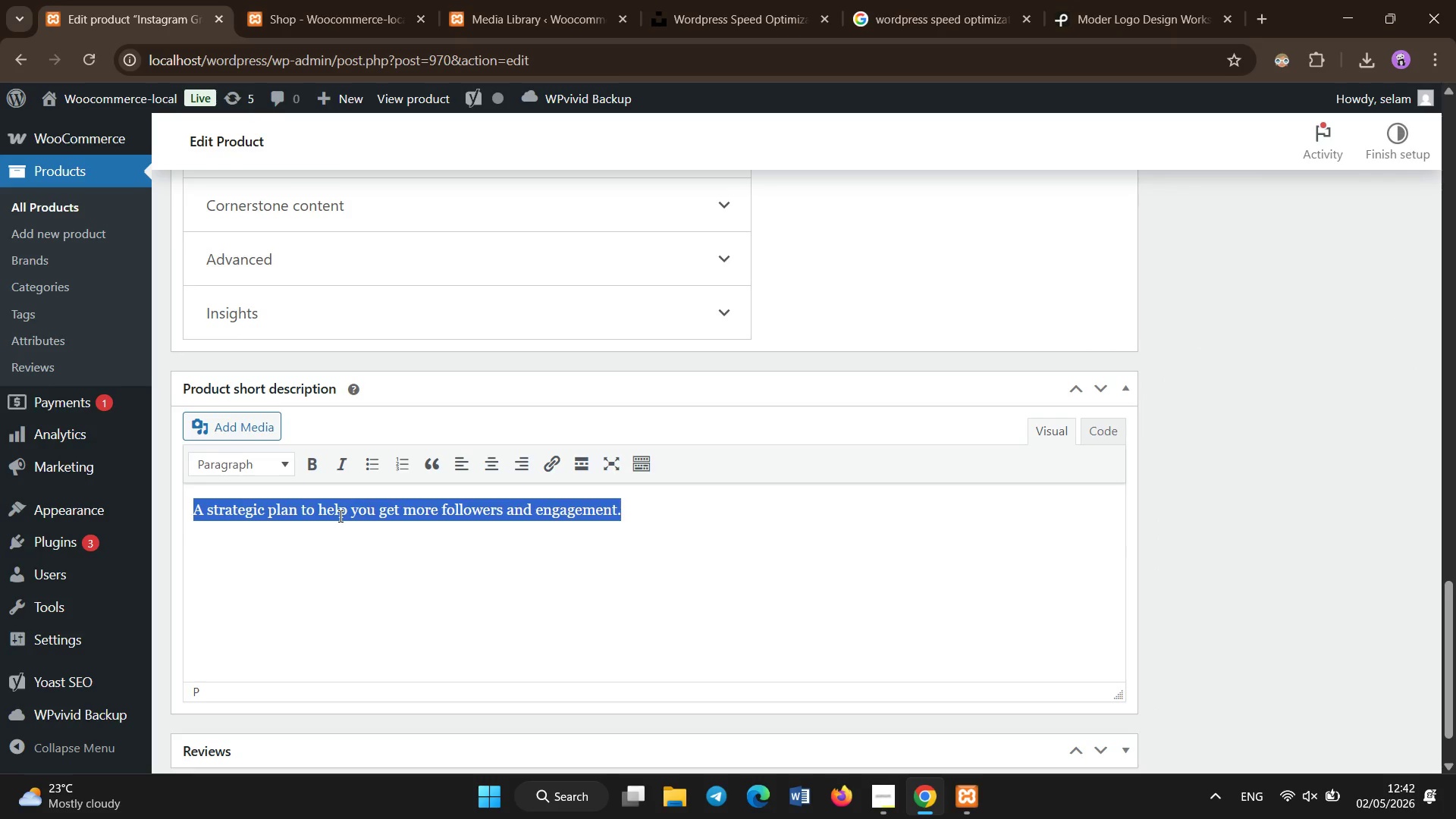 
key(Backspace)
type(A complete Instr)
key(Backspace)
type(agram mark)
key(Backspace)
key(Backspace)
type(rketing strategy for small business growth to)
 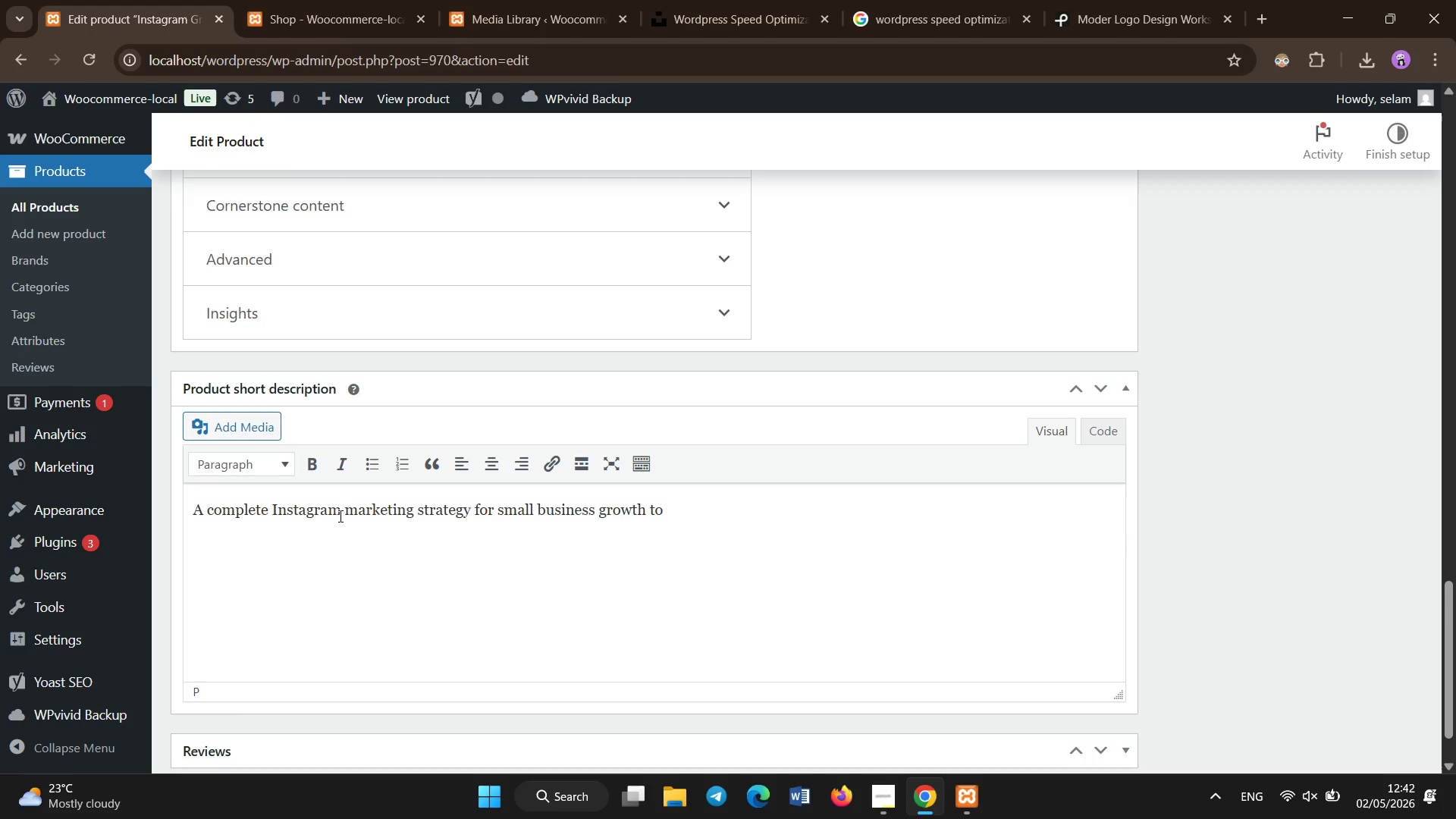 
left_click_drag(start_coordinate=[647, 513], to_coordinate=[273, 499])
 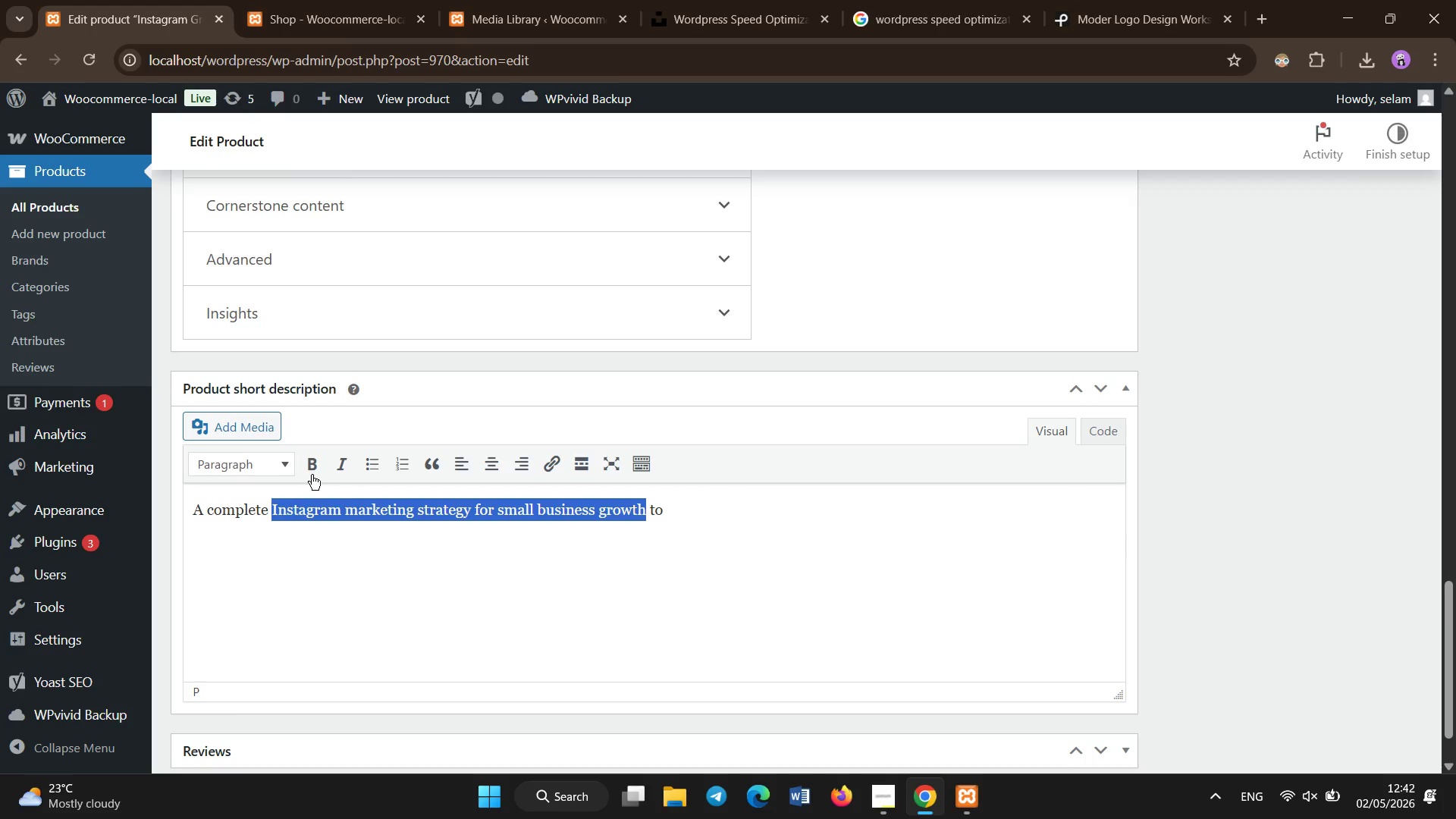 
left_click([312, 468])
 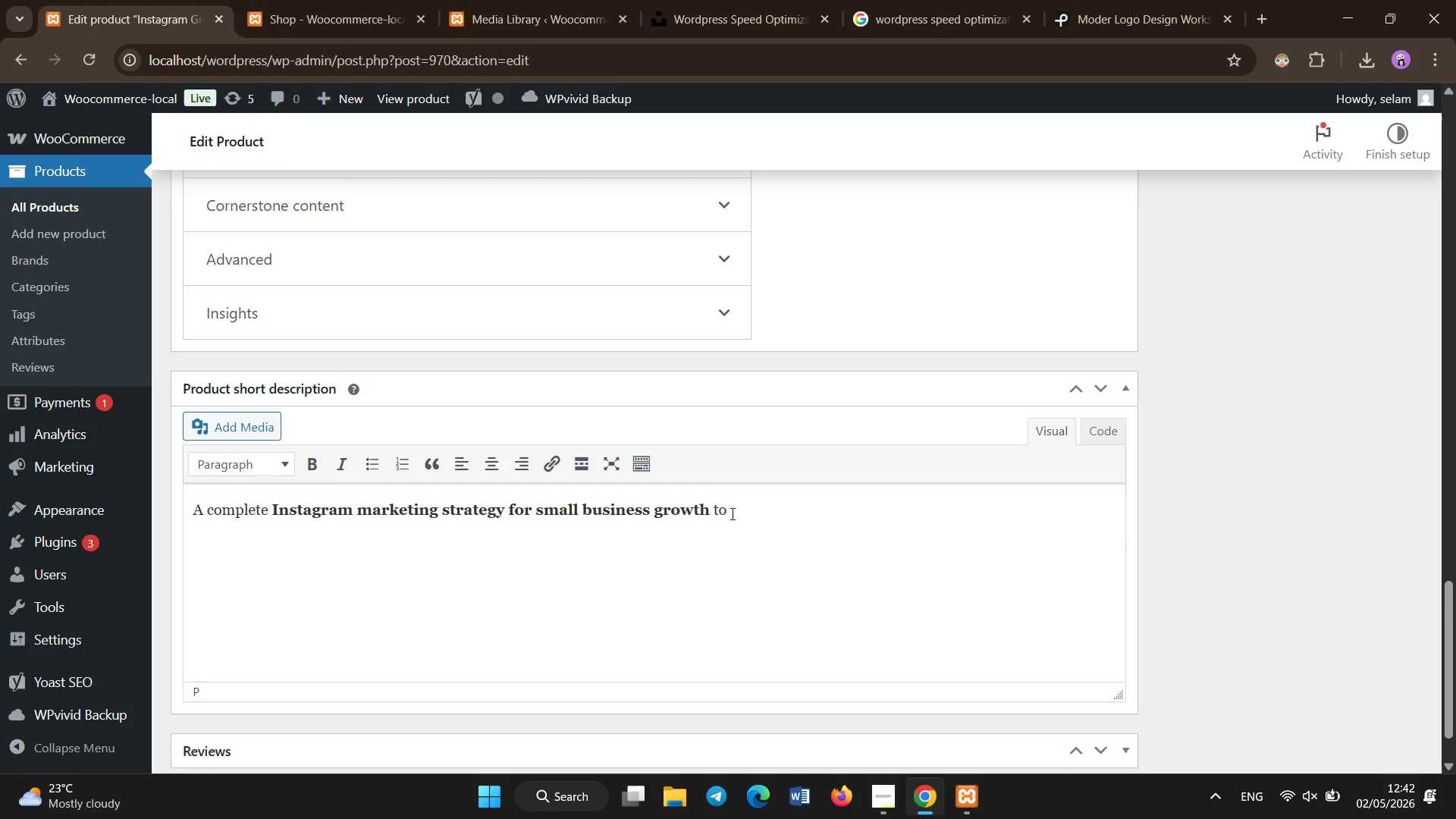 
type( increase followers, engagement )
key(Backspace)
type(, and brand visibility with proven tactive)
key(Backspace)
key(Backspace)
type(ce)
key(Backspace)
type(s.)
 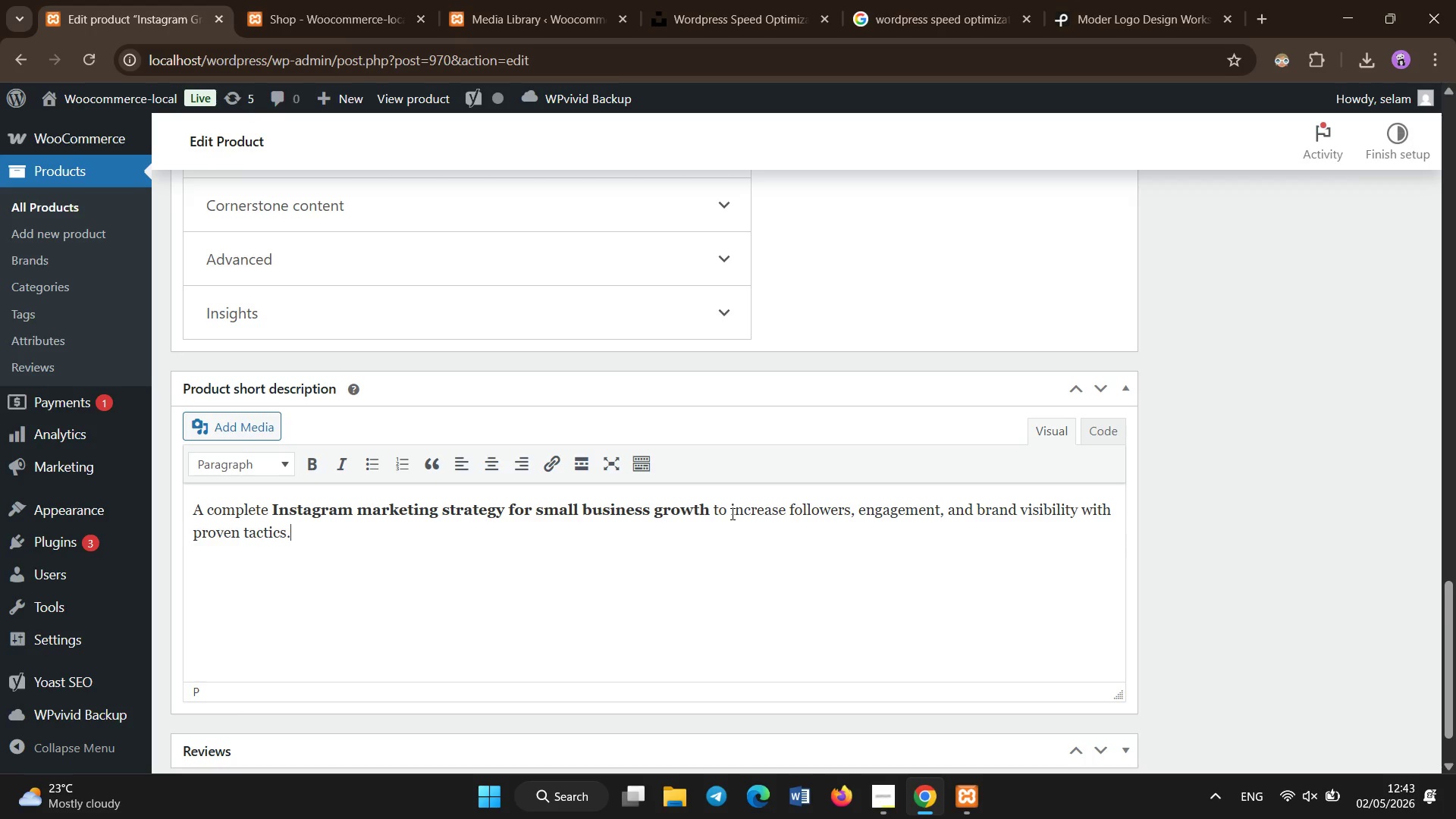 
scroll: coordinate [733, 514], scroll_direction: up, amount: 1.0
 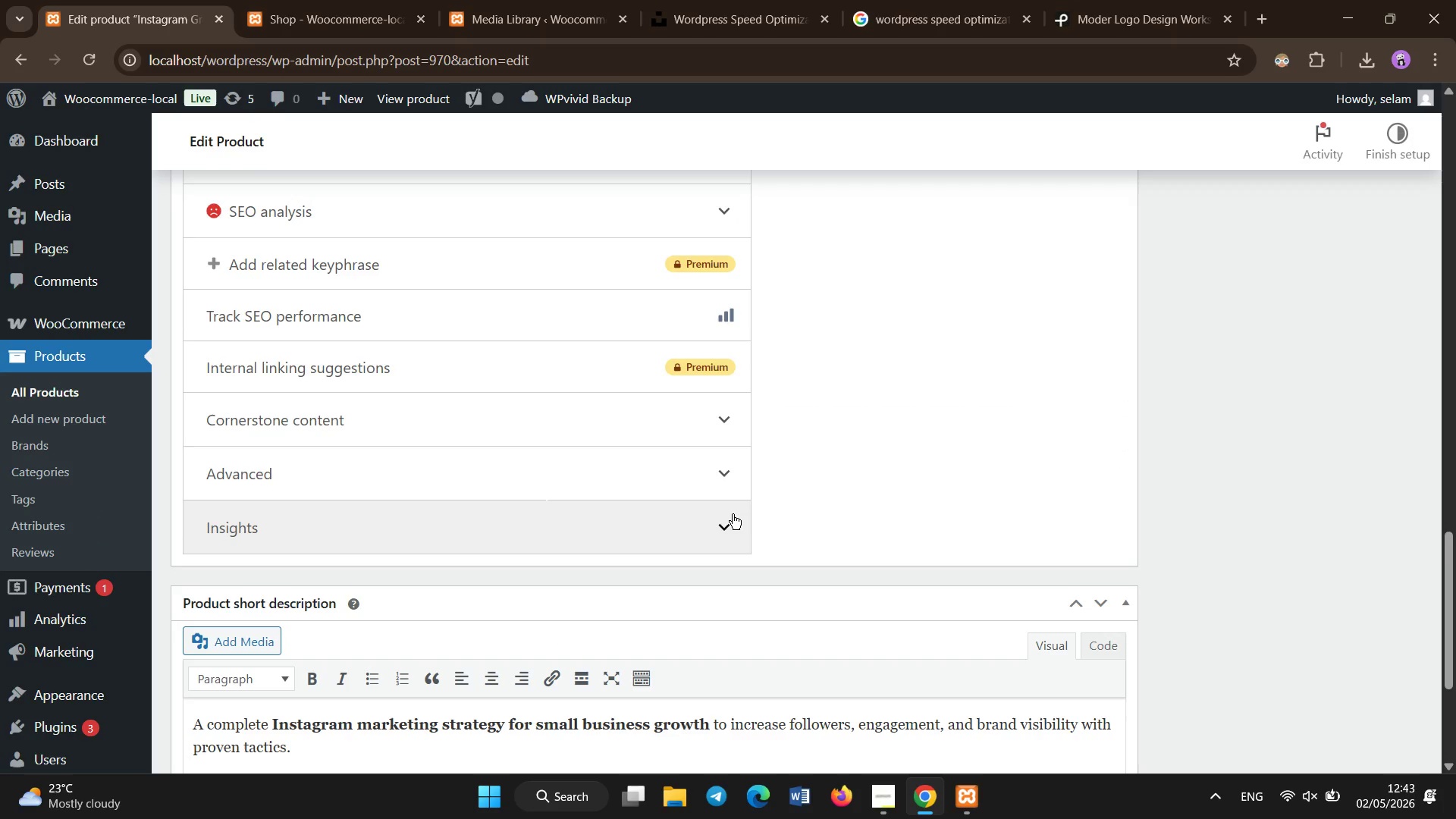 
scroll: coordinate [733, 514], scroll_direction: none, amount: 0.0
 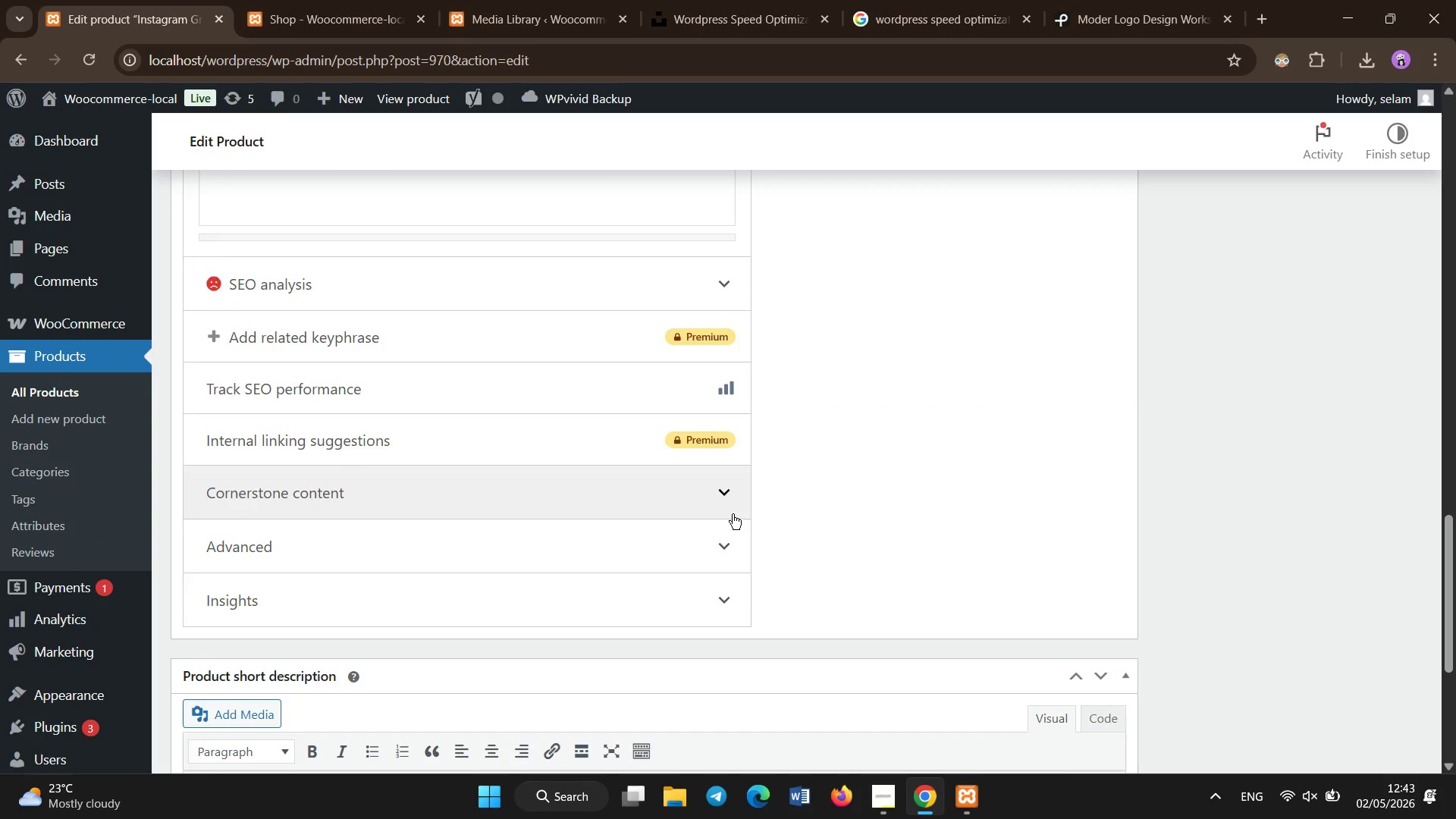 
left_click([718, 519])
 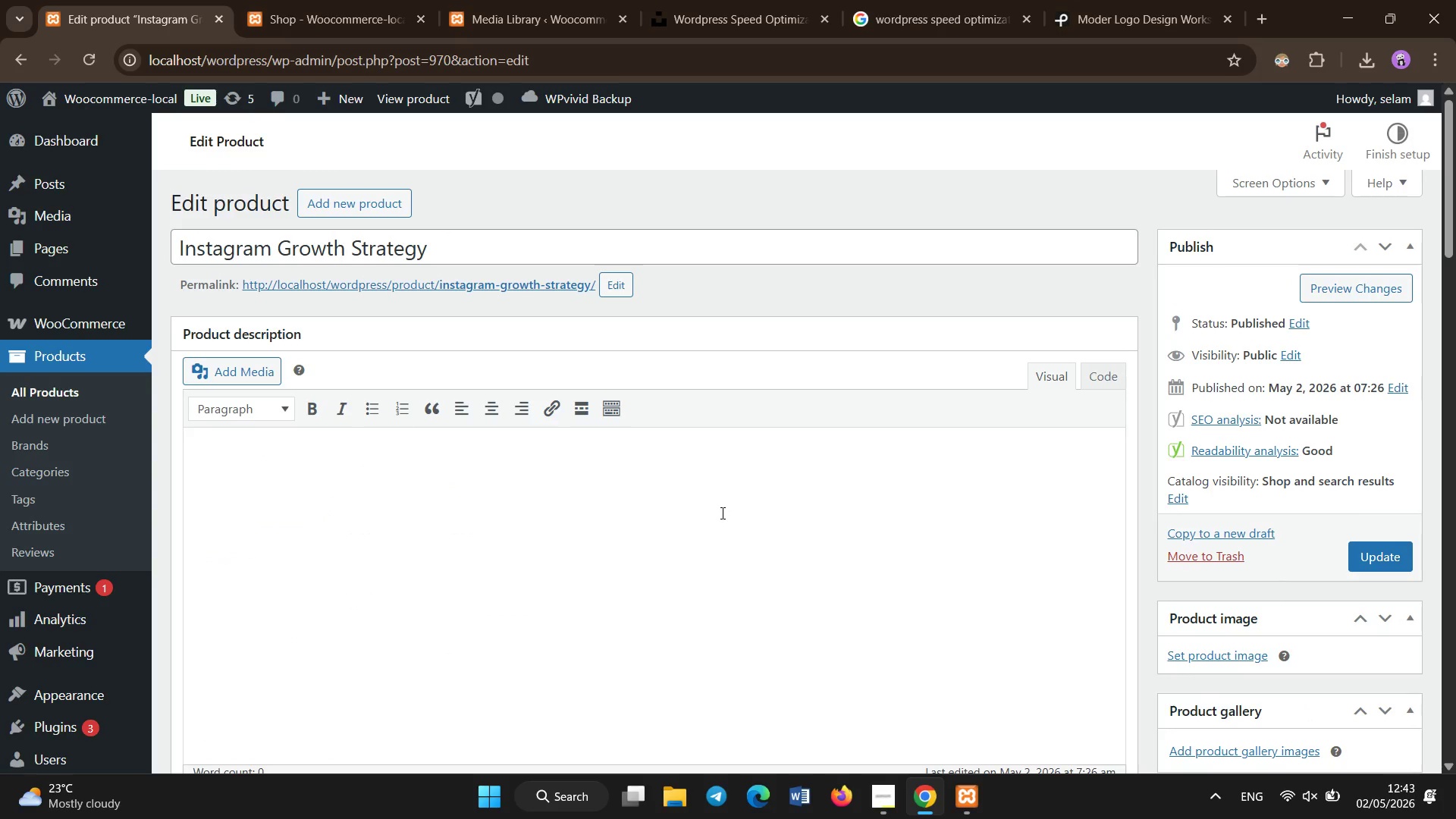 
scroll: coordinate [730, 514], scroll_direction: up, amount: 24.0
 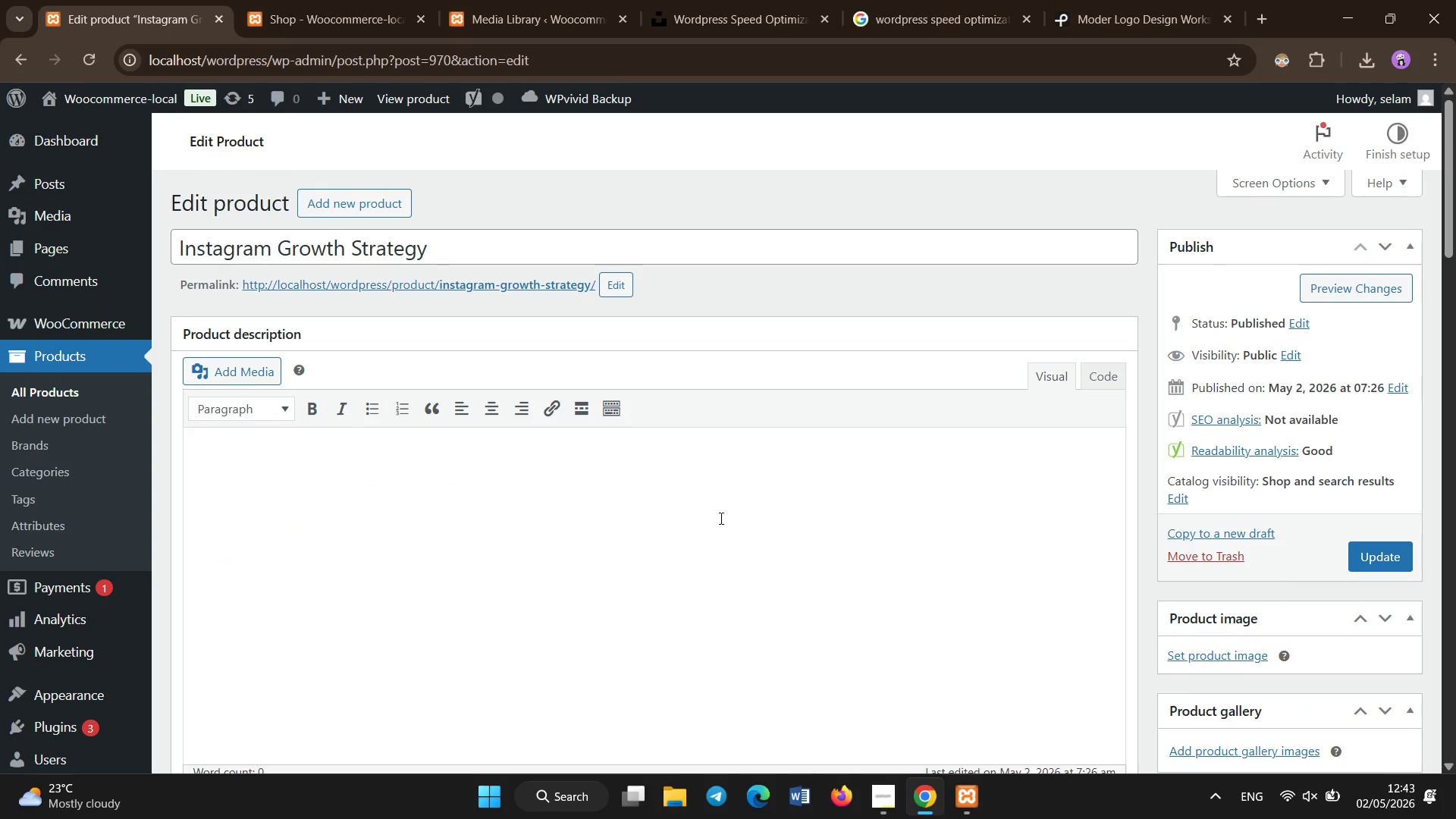 
type(Our Instagram marketing sta)
key(Backspace)
type(rategy for small business growth service is designed to help brand build a strong and engaging present)
key(Backspace)
type(ce on Instagram. Without a proper strategy, many businesses struggle to grow followers and engagement)
 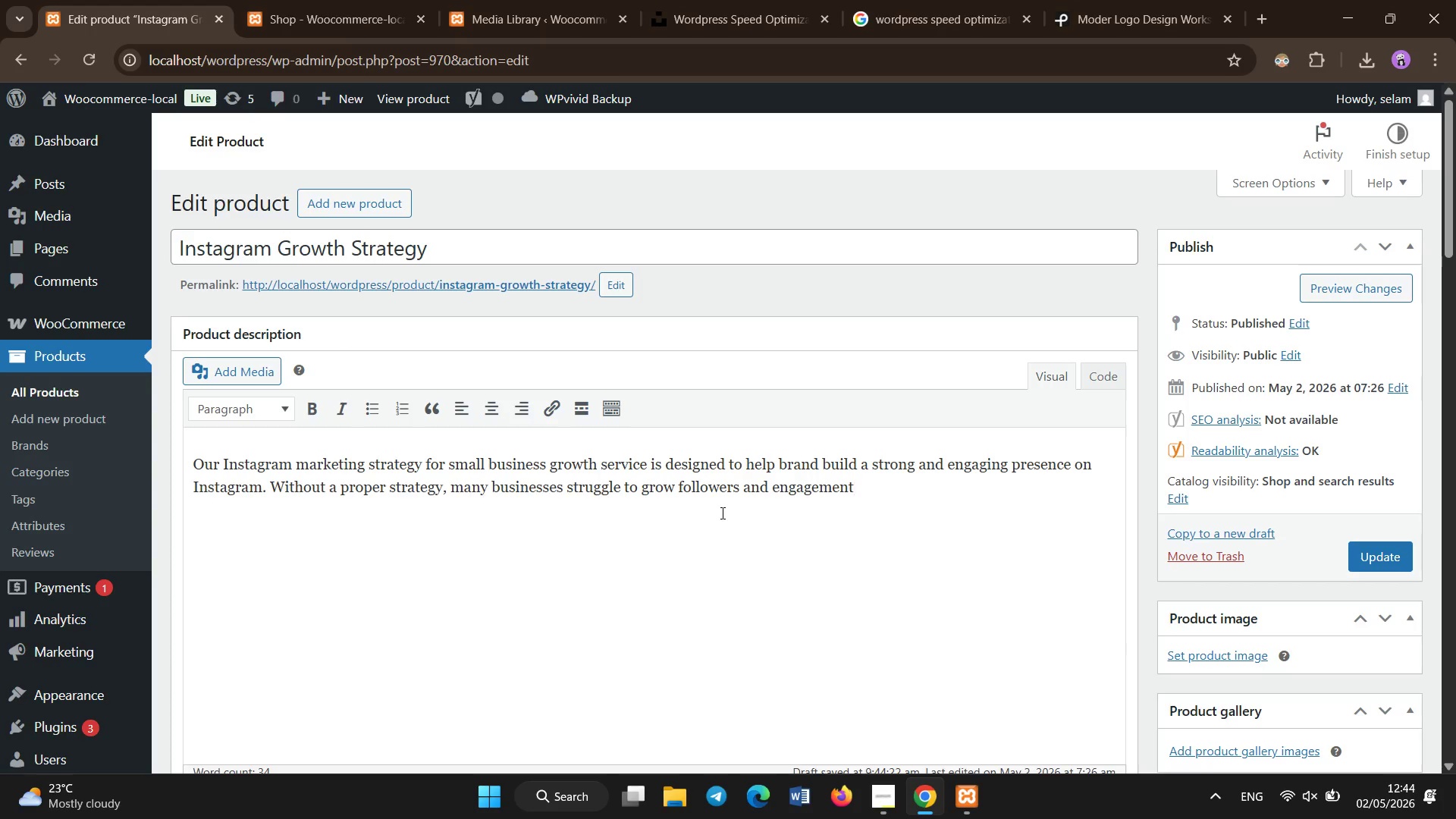 
left_click_drag(start_coordinate=[598, 468], to_coordinate=[224, 463])
 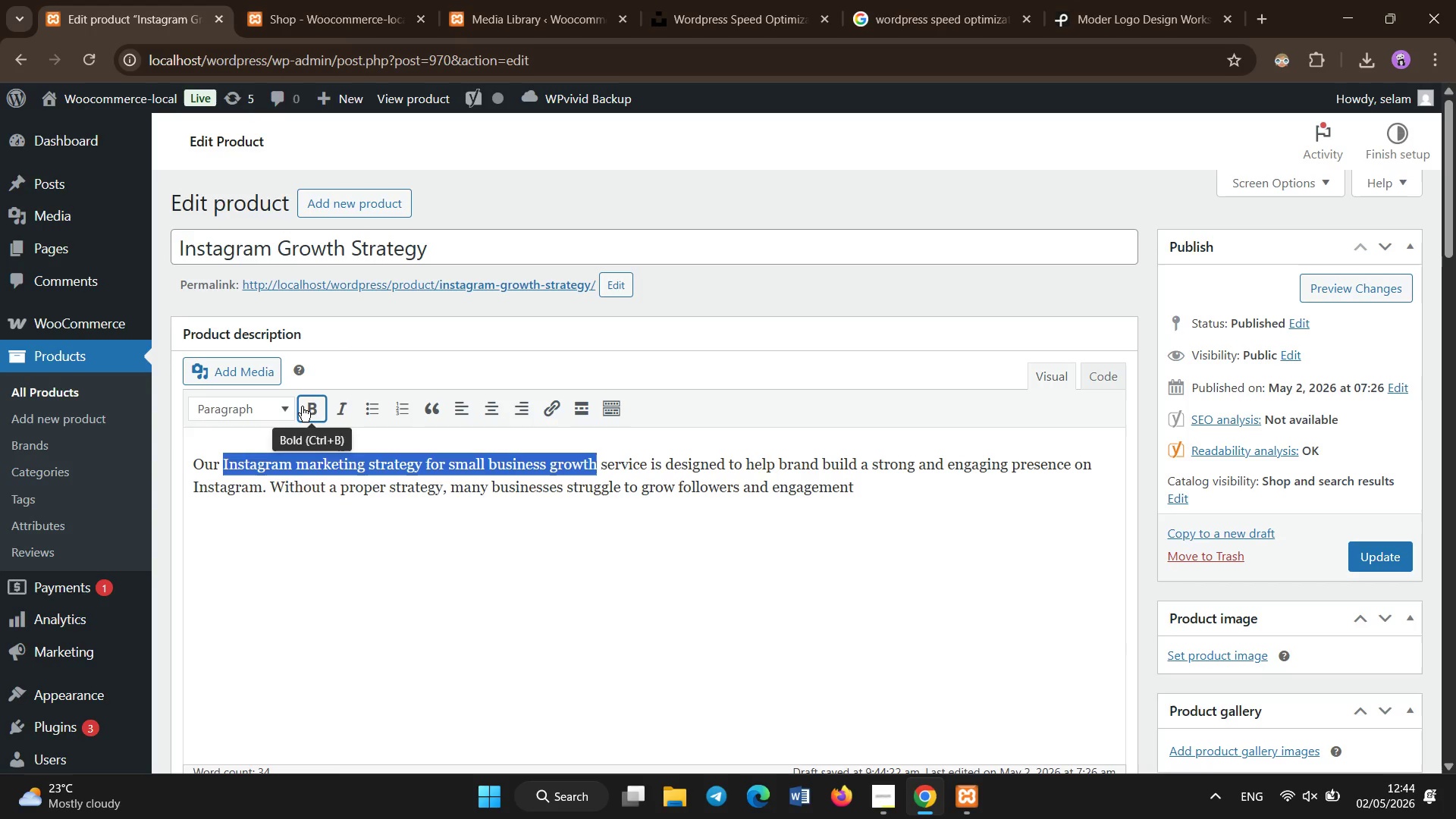 
left_click([302, 406])
 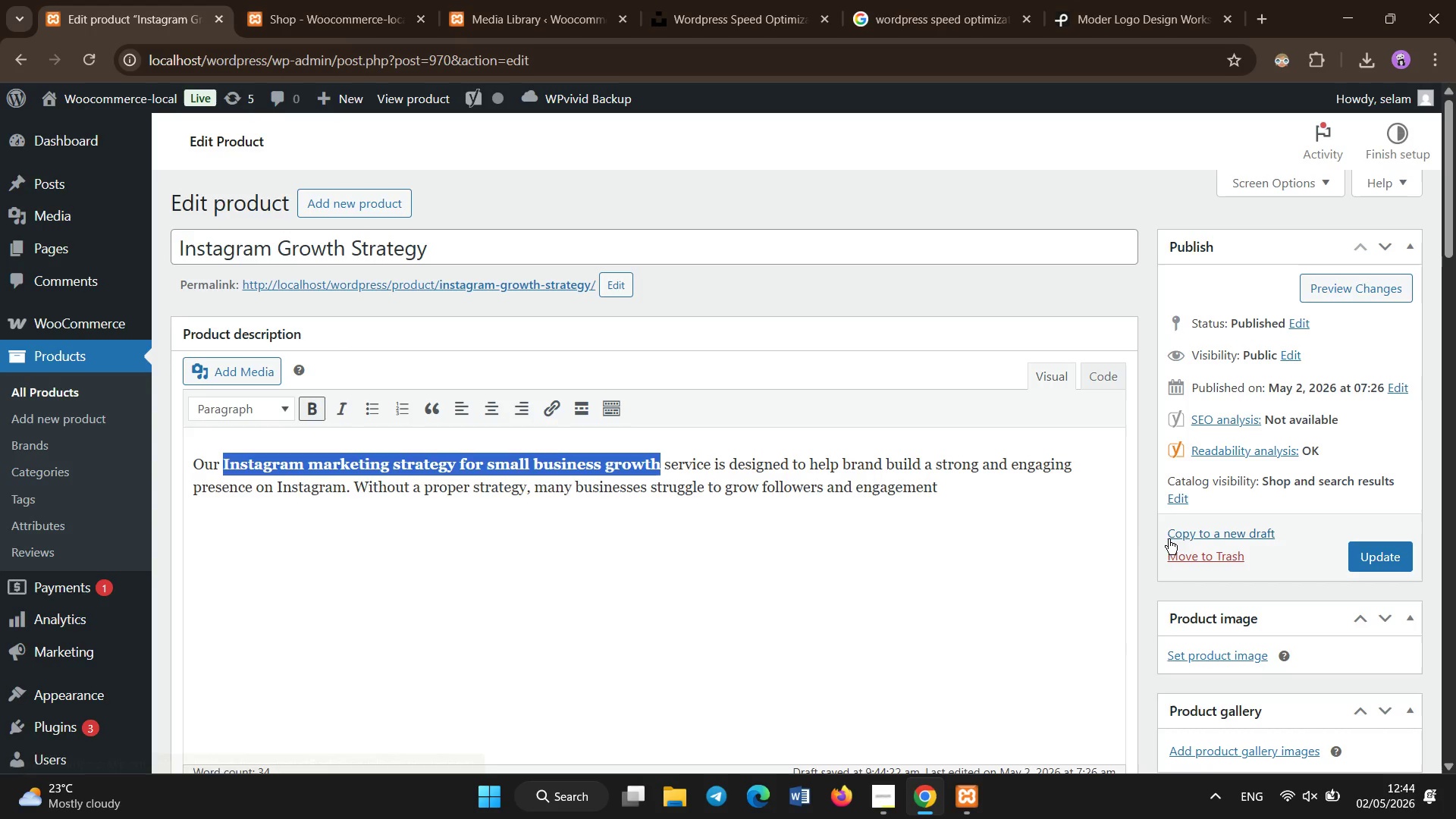 
left_click([1001, 485])
 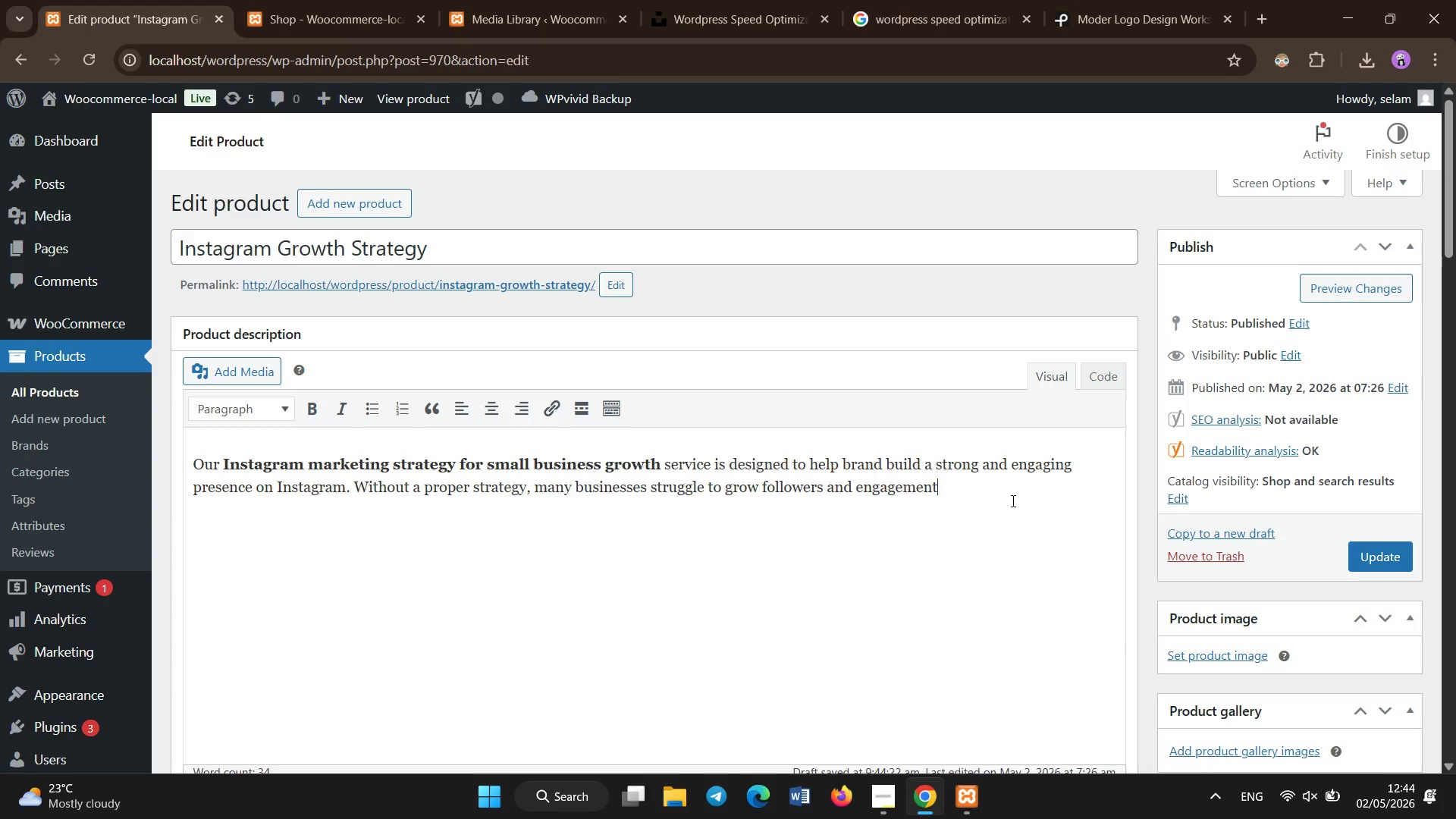 
key(Period)
 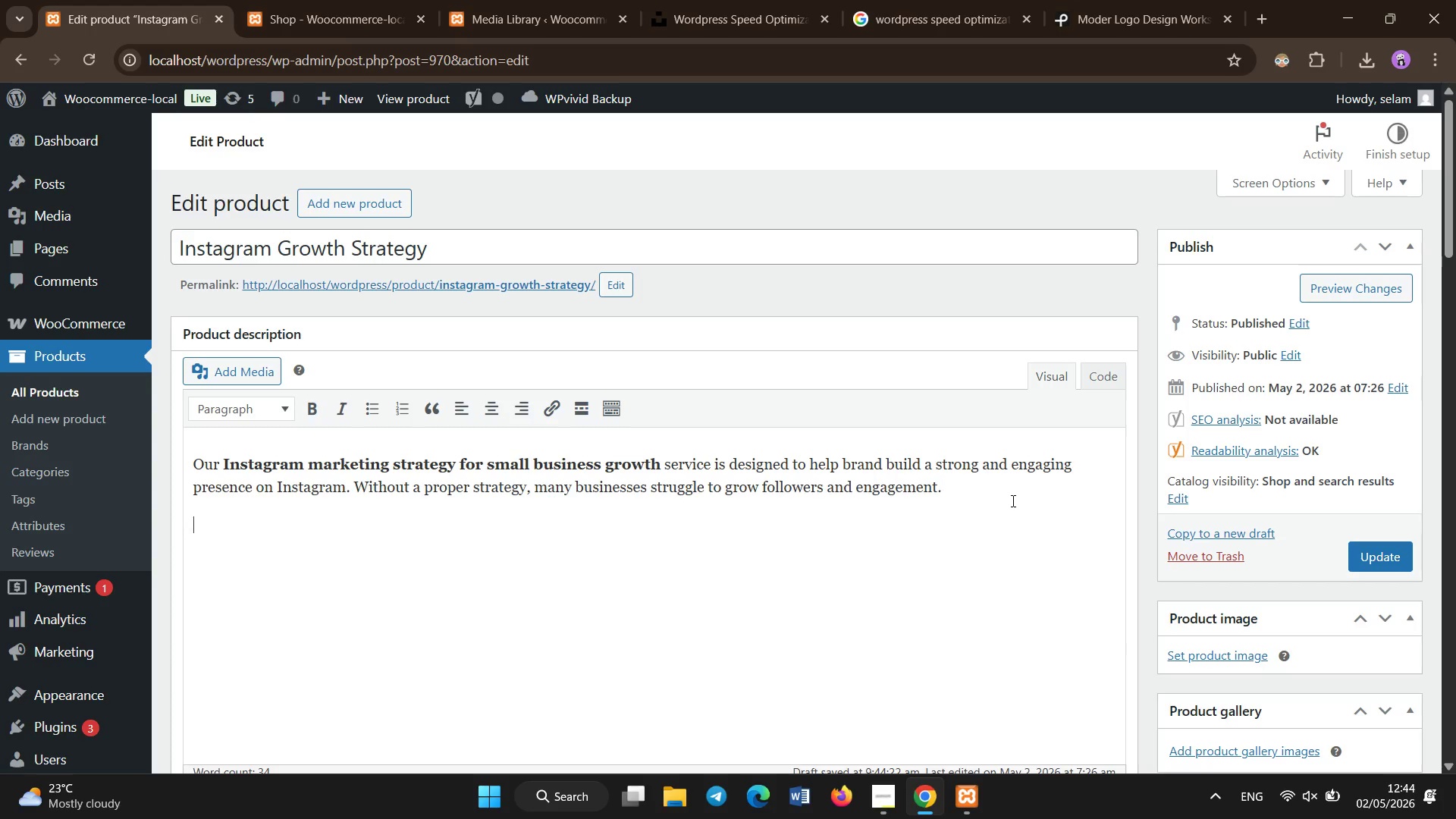 
key(Enter)
 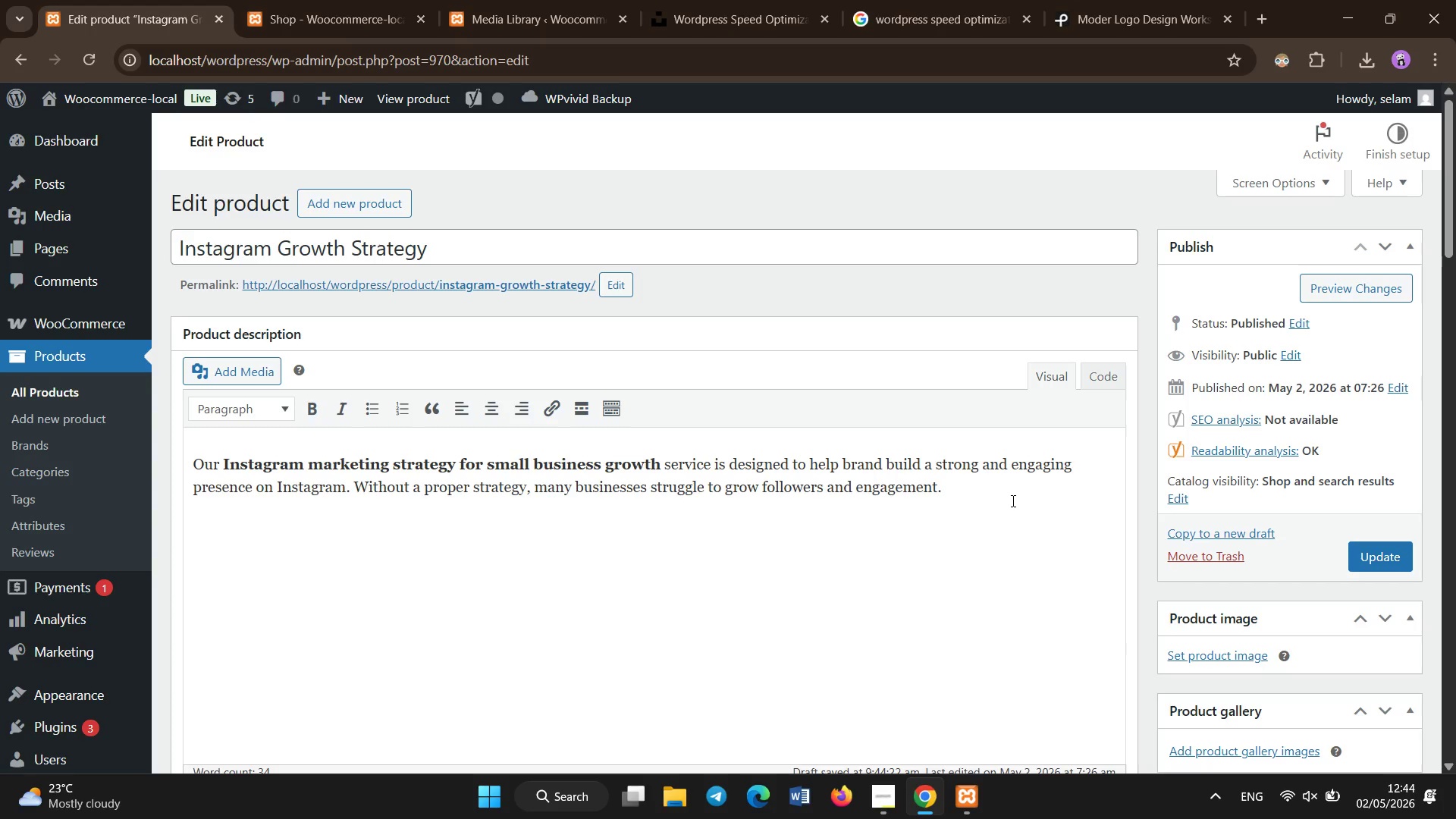 
type(We provide a detailed content plan, hashtag start)
key(Backspace)
key(Backspace)
key(Backspace)
type(rategy, posting schedule, and audience targeting approc)
key(Backspace)
type(ach. Every element is designed to improve visibility and attract the right audience.)
 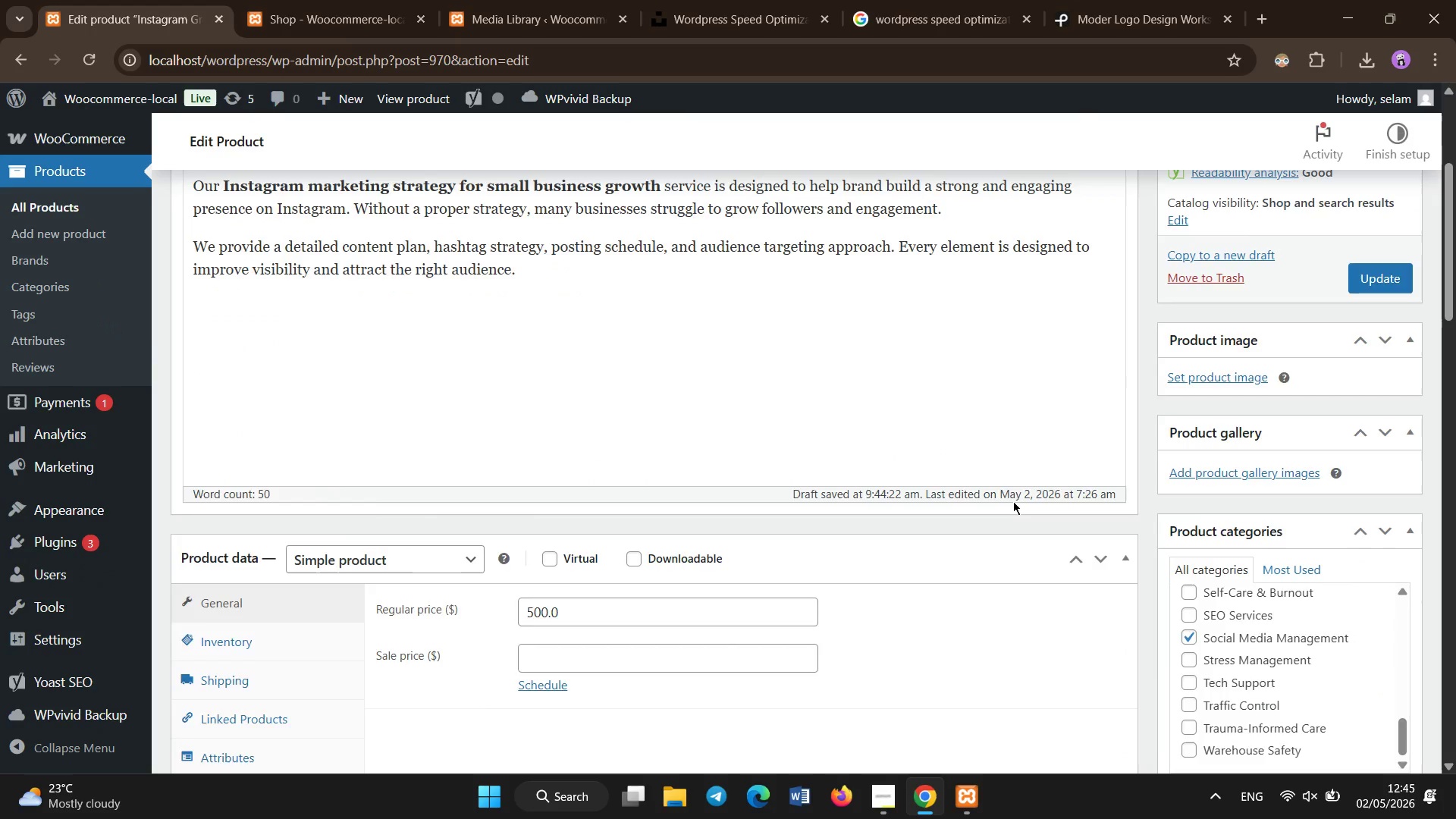 
scroll: coordinate [1013, 501], scroll_direction: down, amount: 3.0
 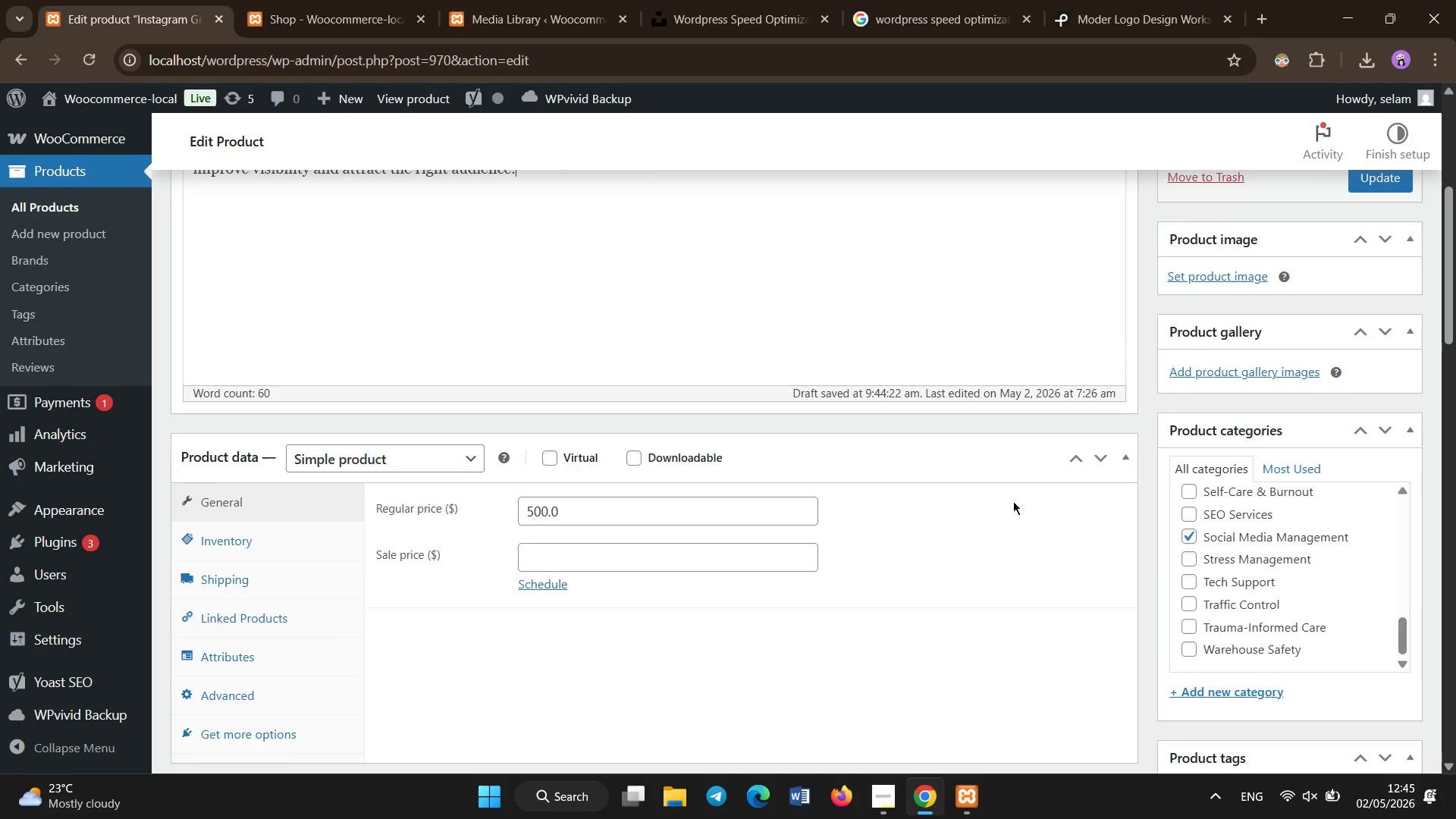 
key(Enter)
 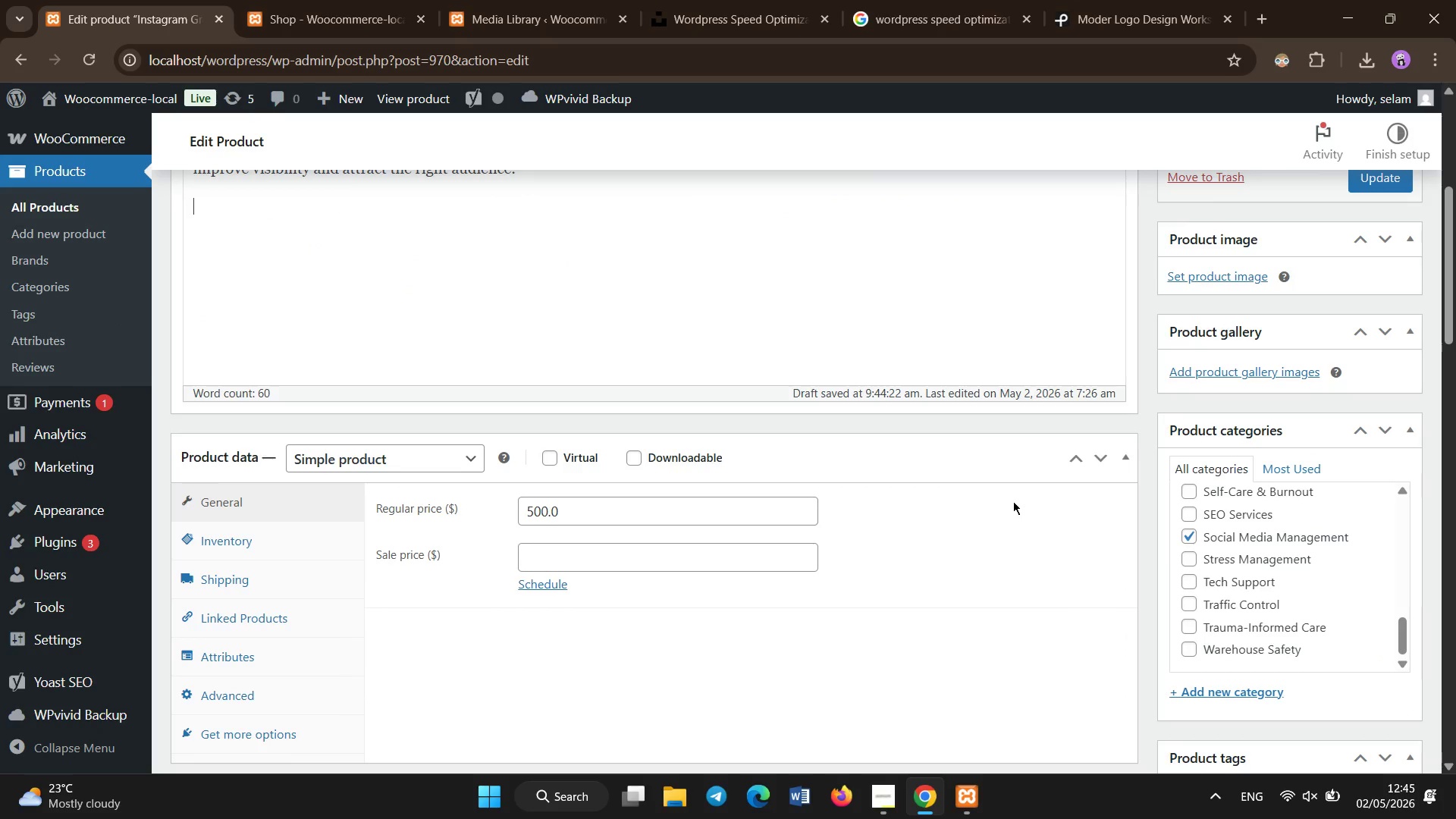 
type(With provide a detailed content plan )
key(Backspace)
type(, hashtag strategy, posting schedule )
key(Backspace)
type(, and sudience targeting )
 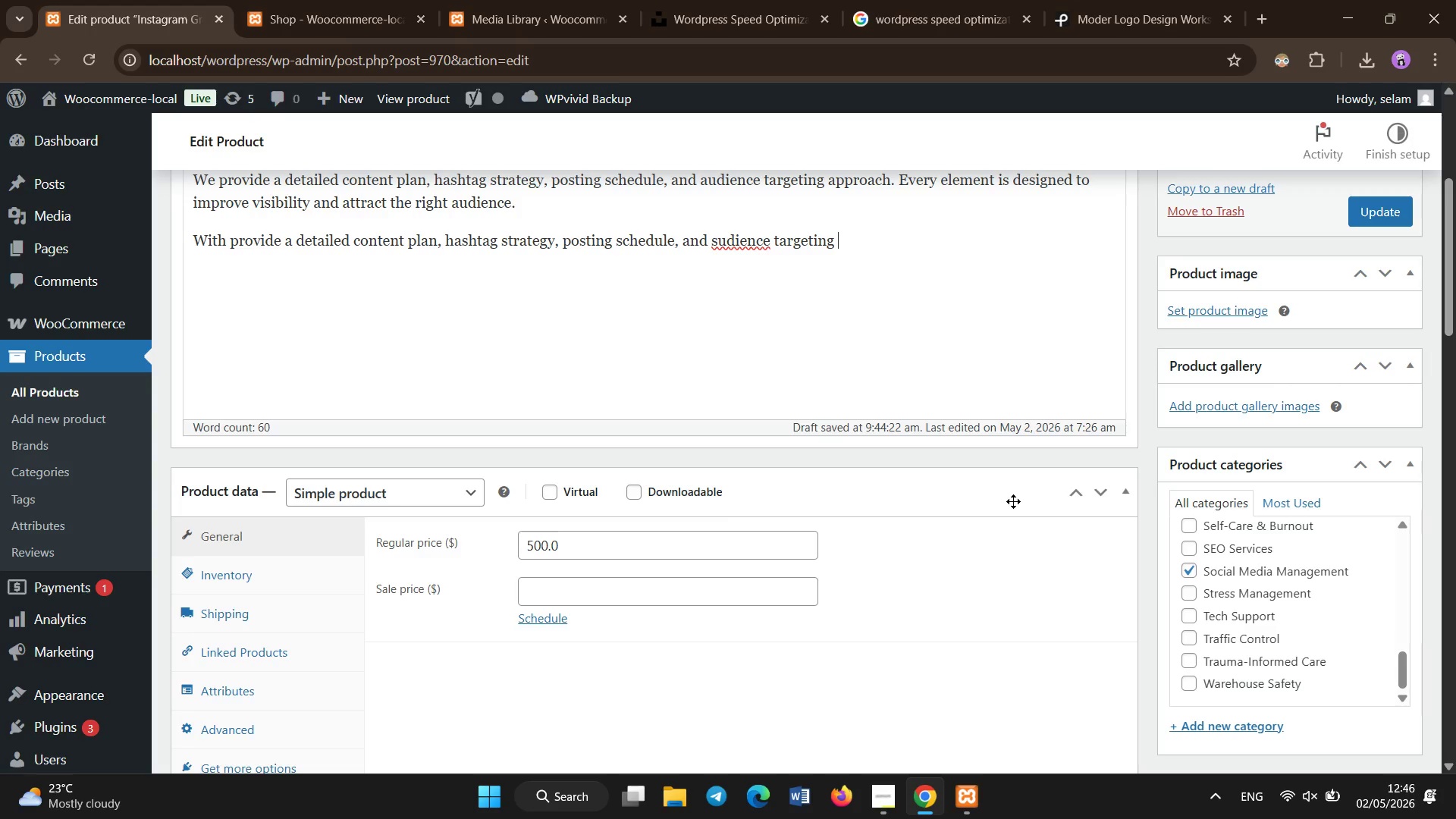 
hold_key(key=ArrowLeft, duration=0.95)
 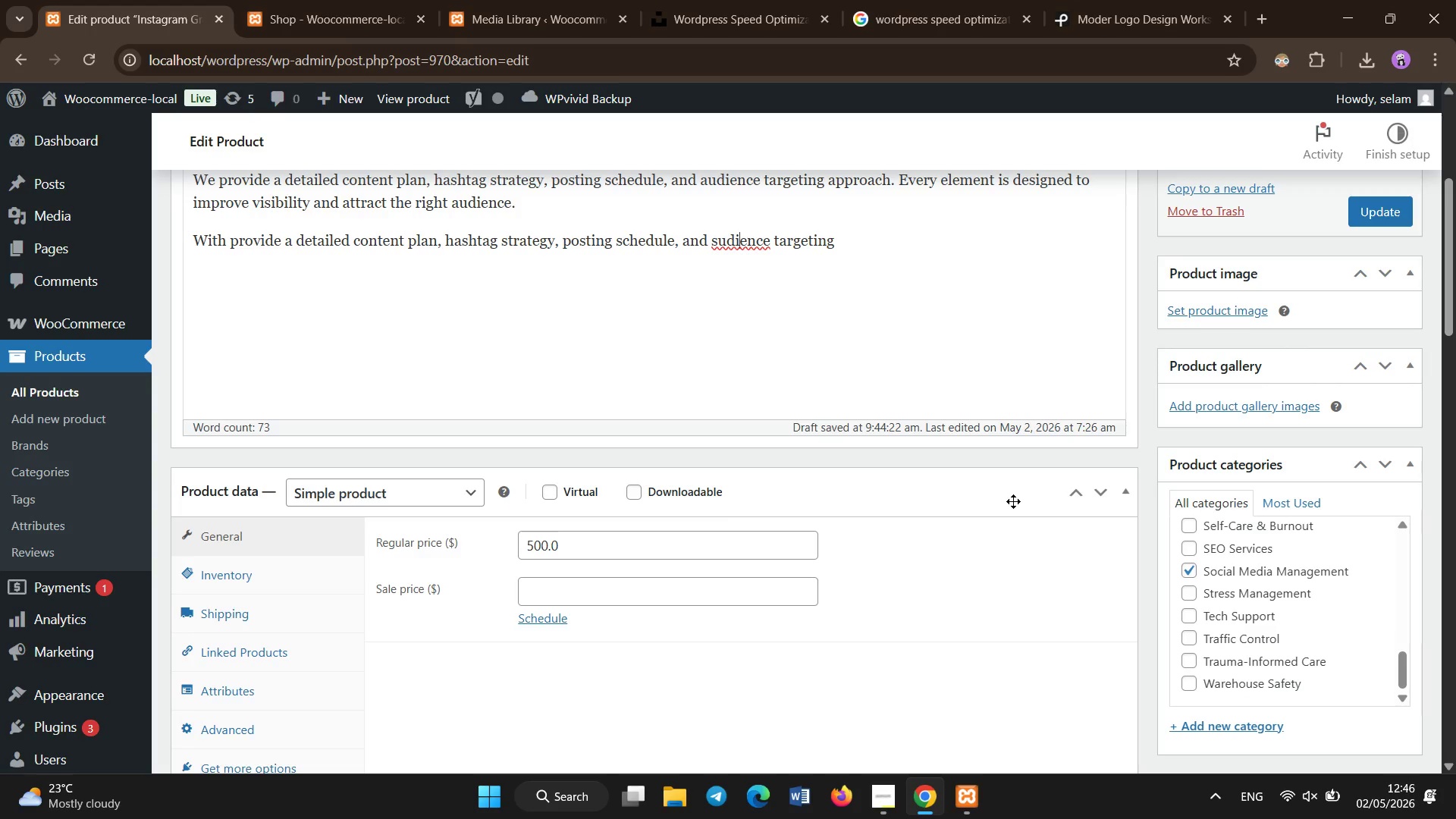 
key(ArrowLeft)
 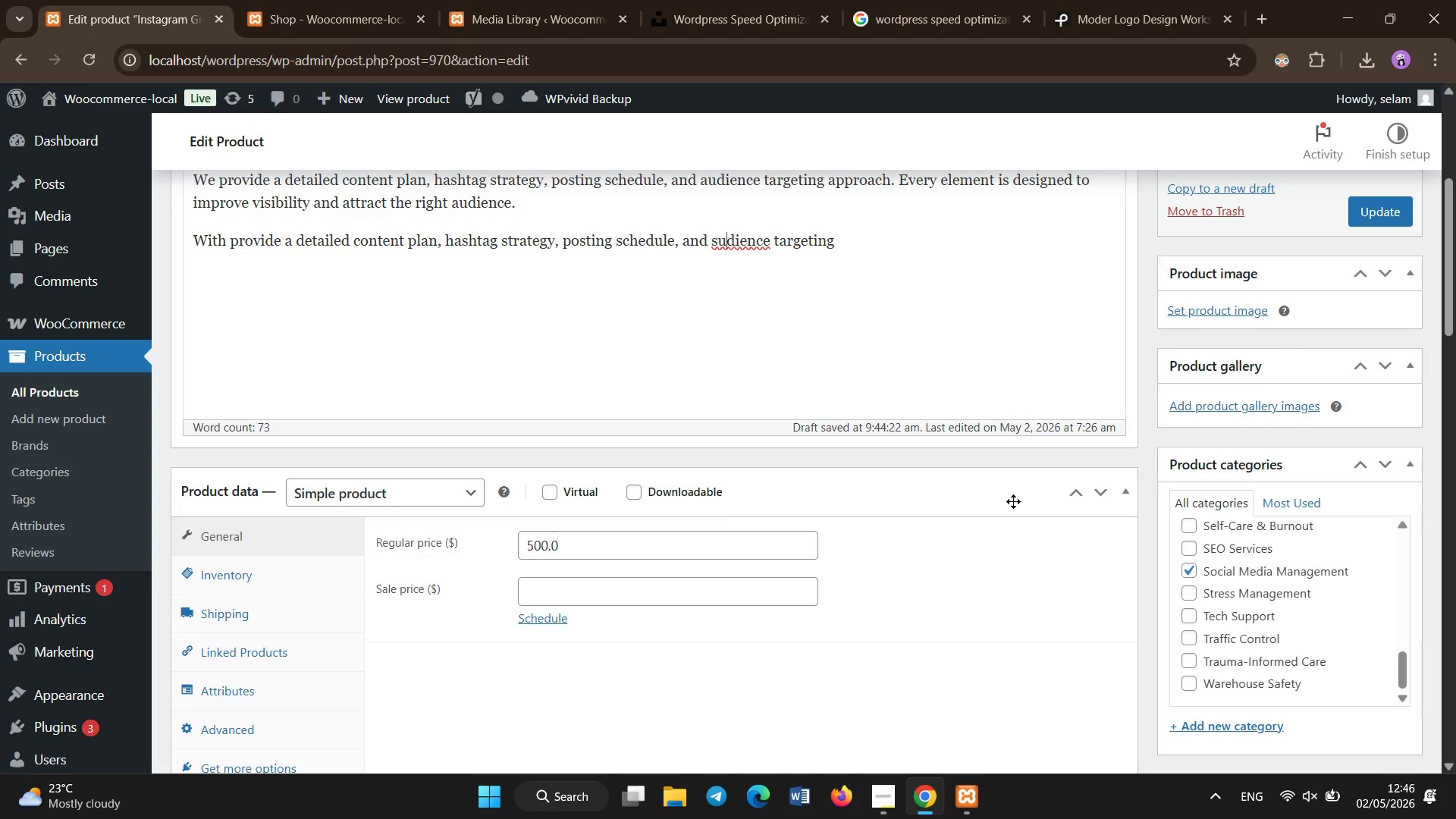 
key(ArrowLeft)
 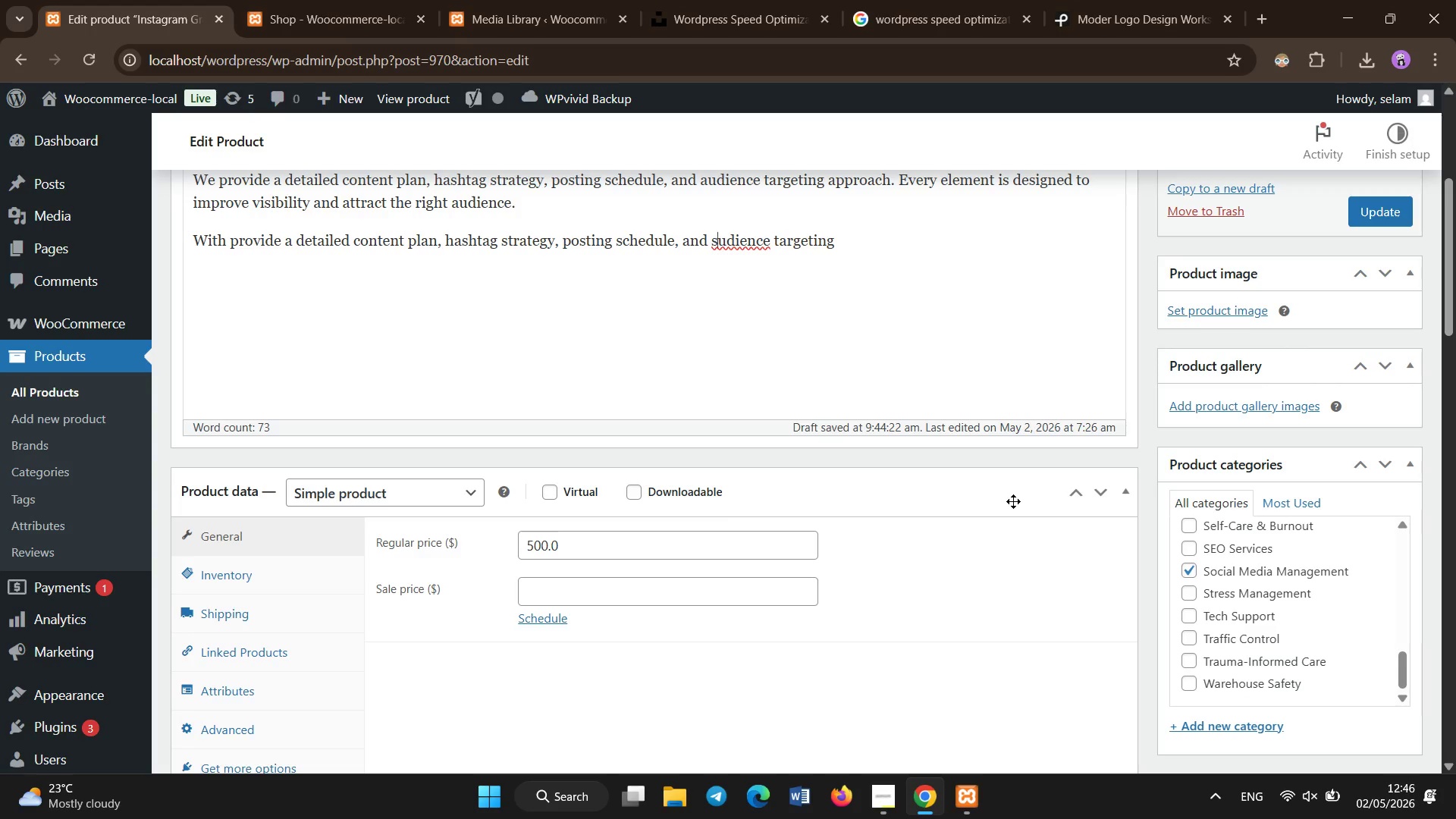 
key(ArrowLeft)
 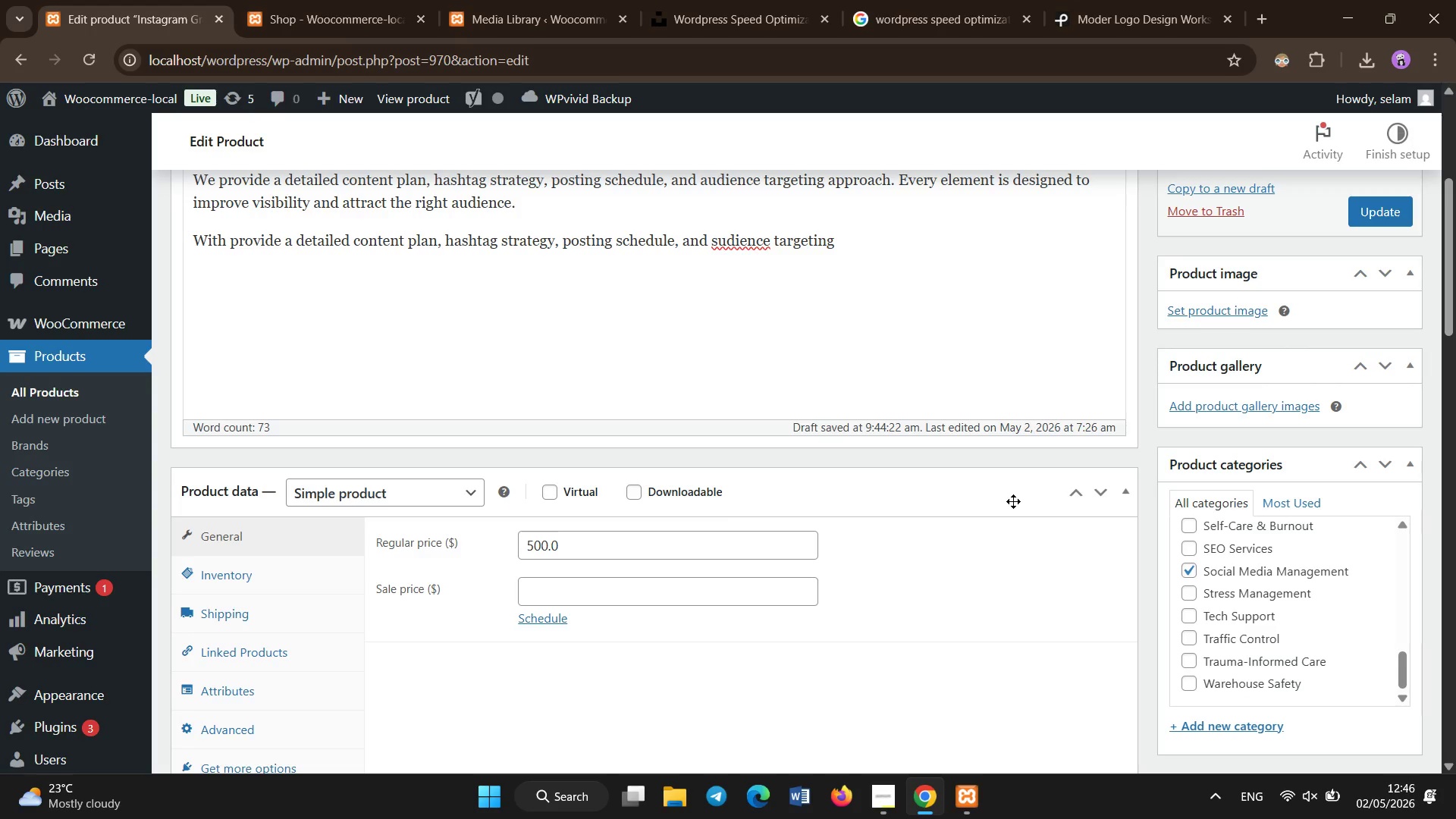 
key(Backspace)
 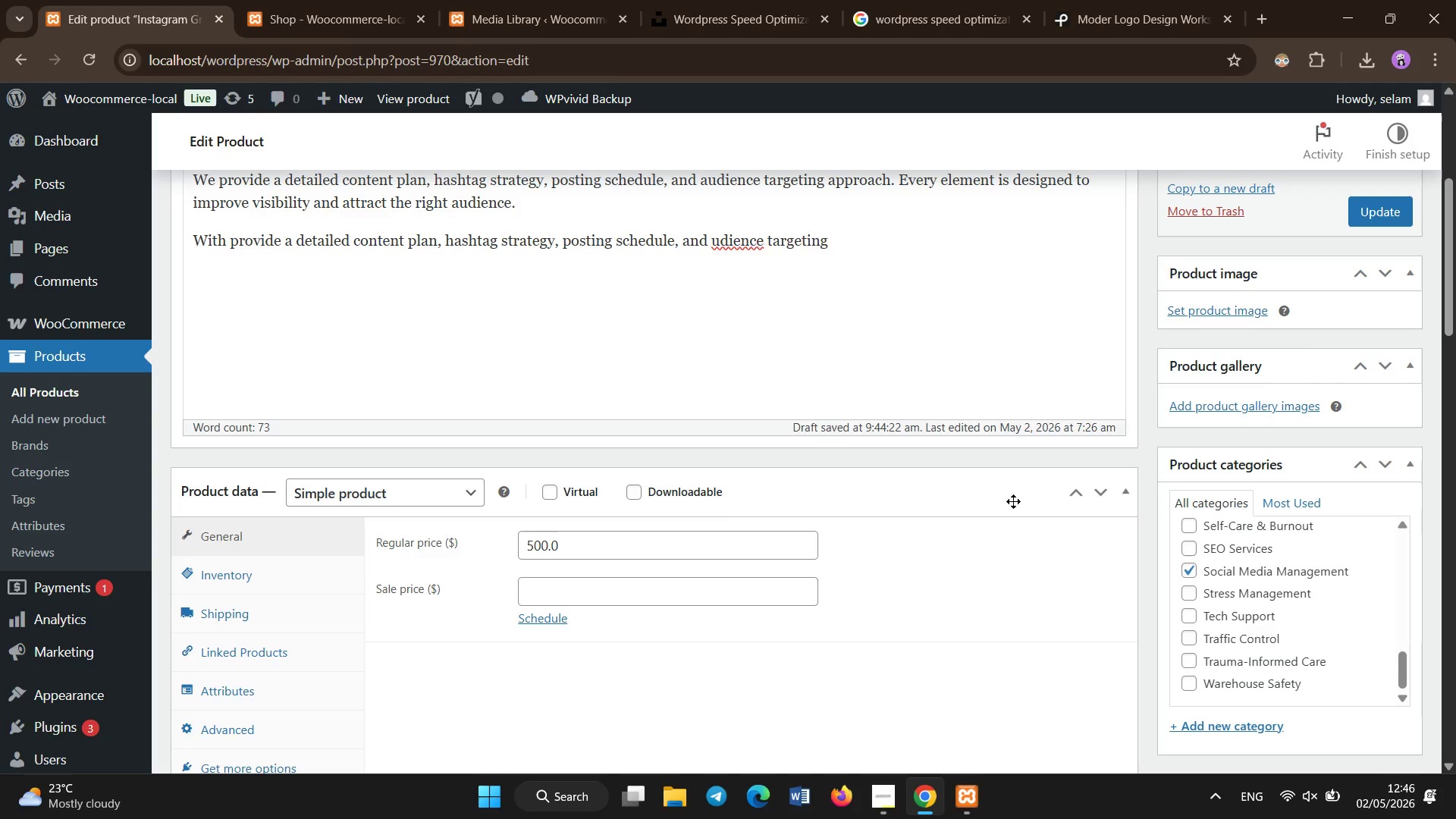 
key(A)
 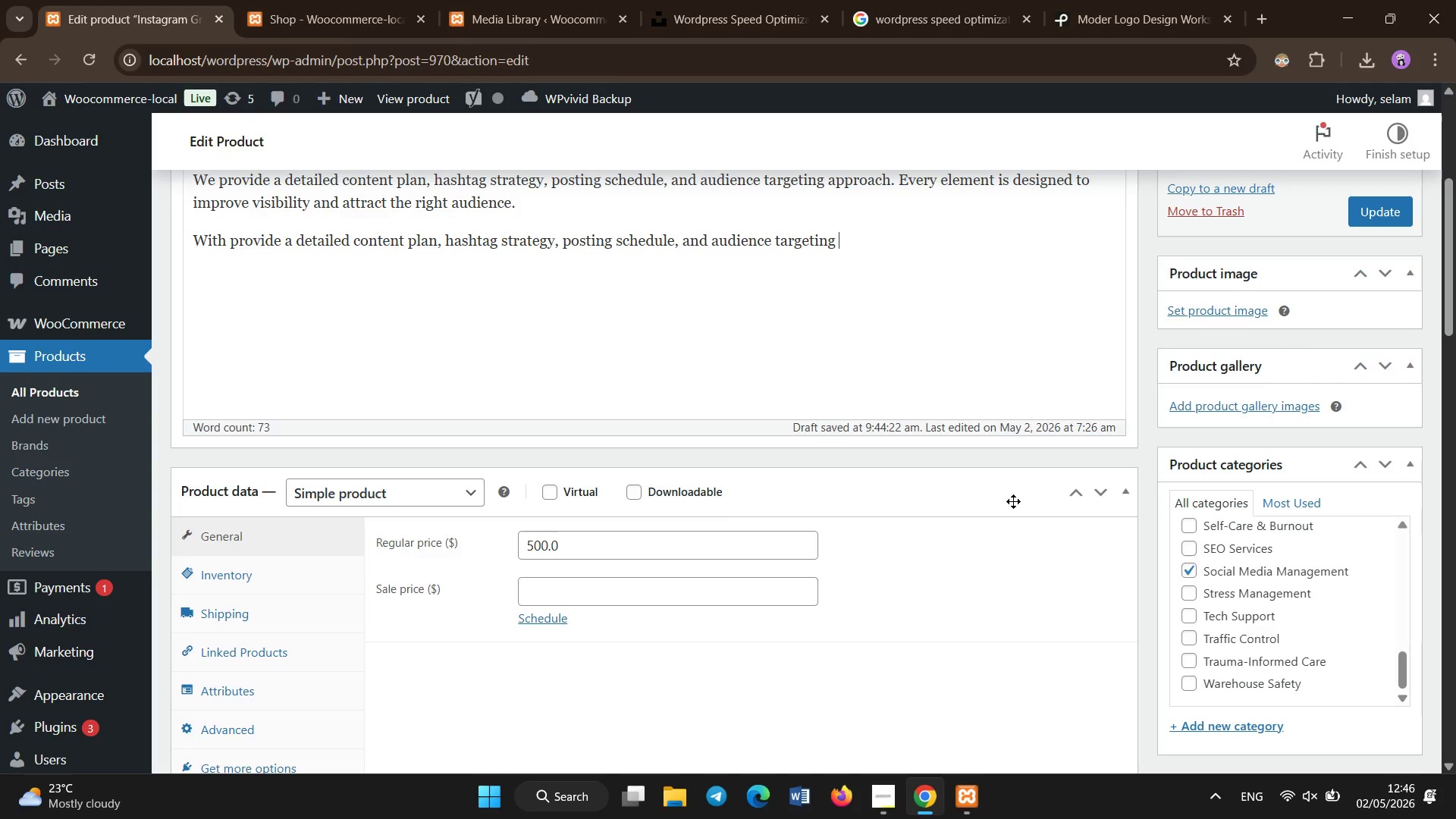 
hold_key(key=End, duration=0.38)
 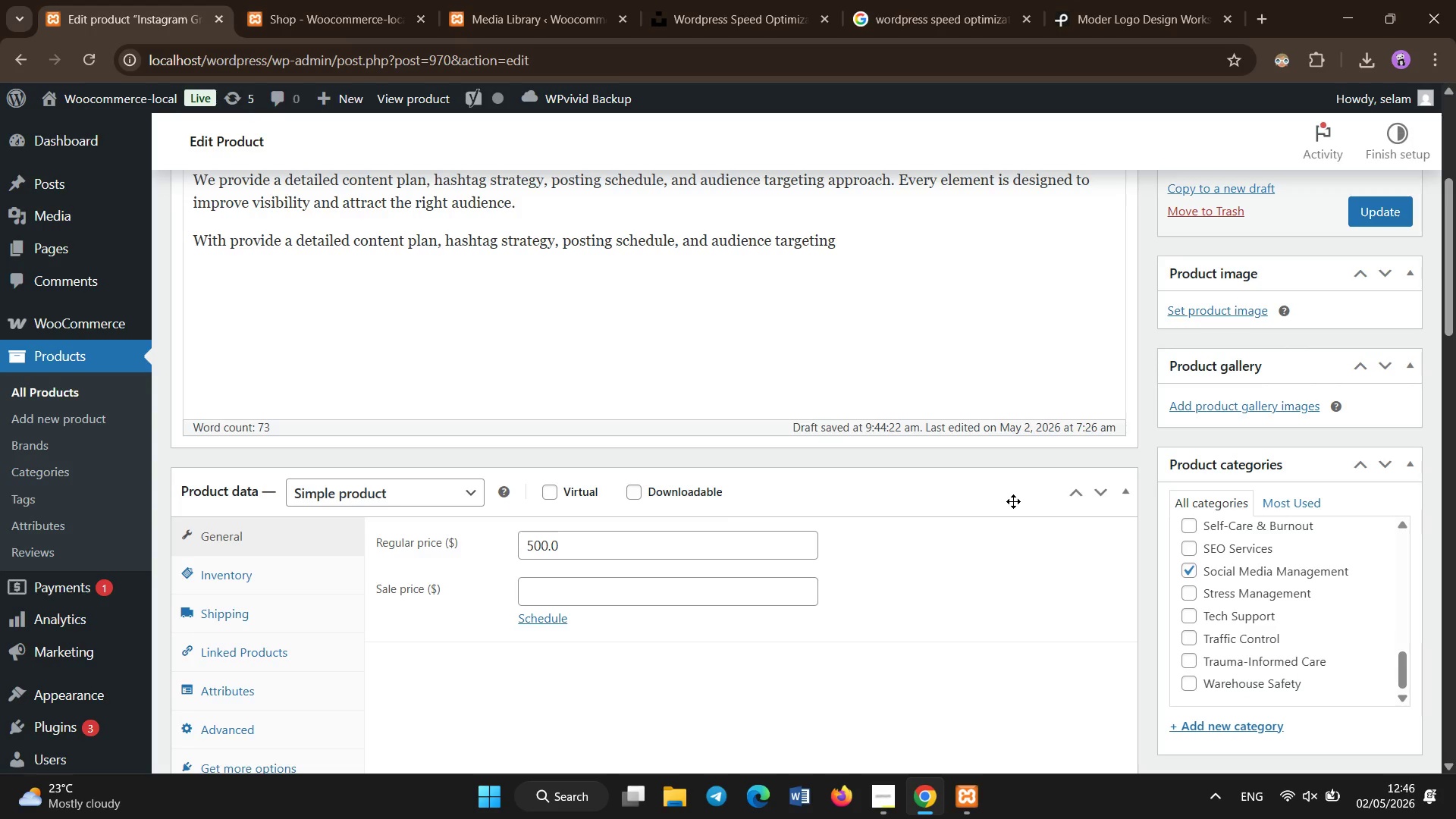 
type(ap[)
key(Backspace)
type(proach. W)
key(Backspace)
type(Every element is designed to improve ci)
key(Backspace)
key(Backspace)
type(visibility and attract the right audience.)
 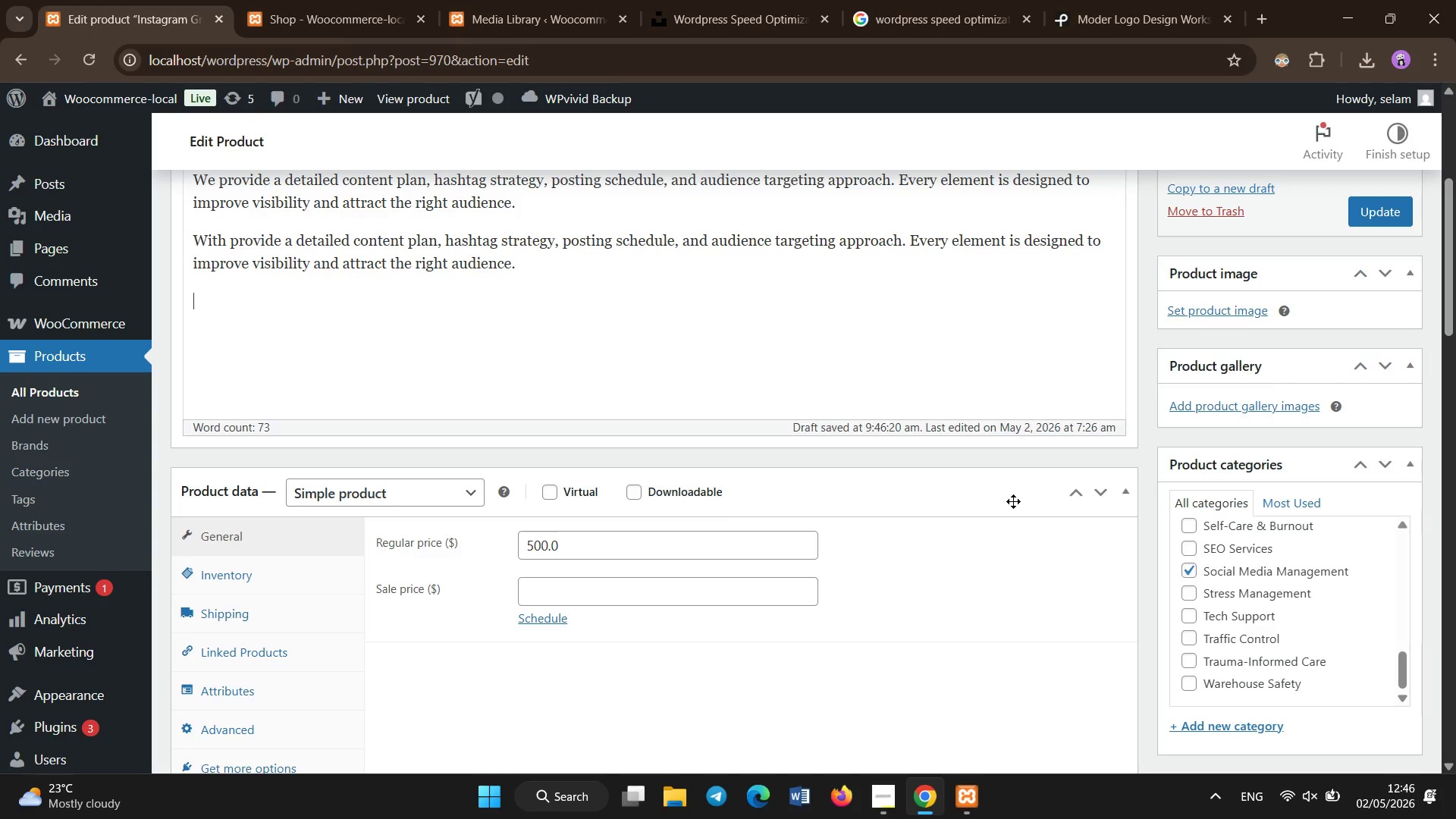 
 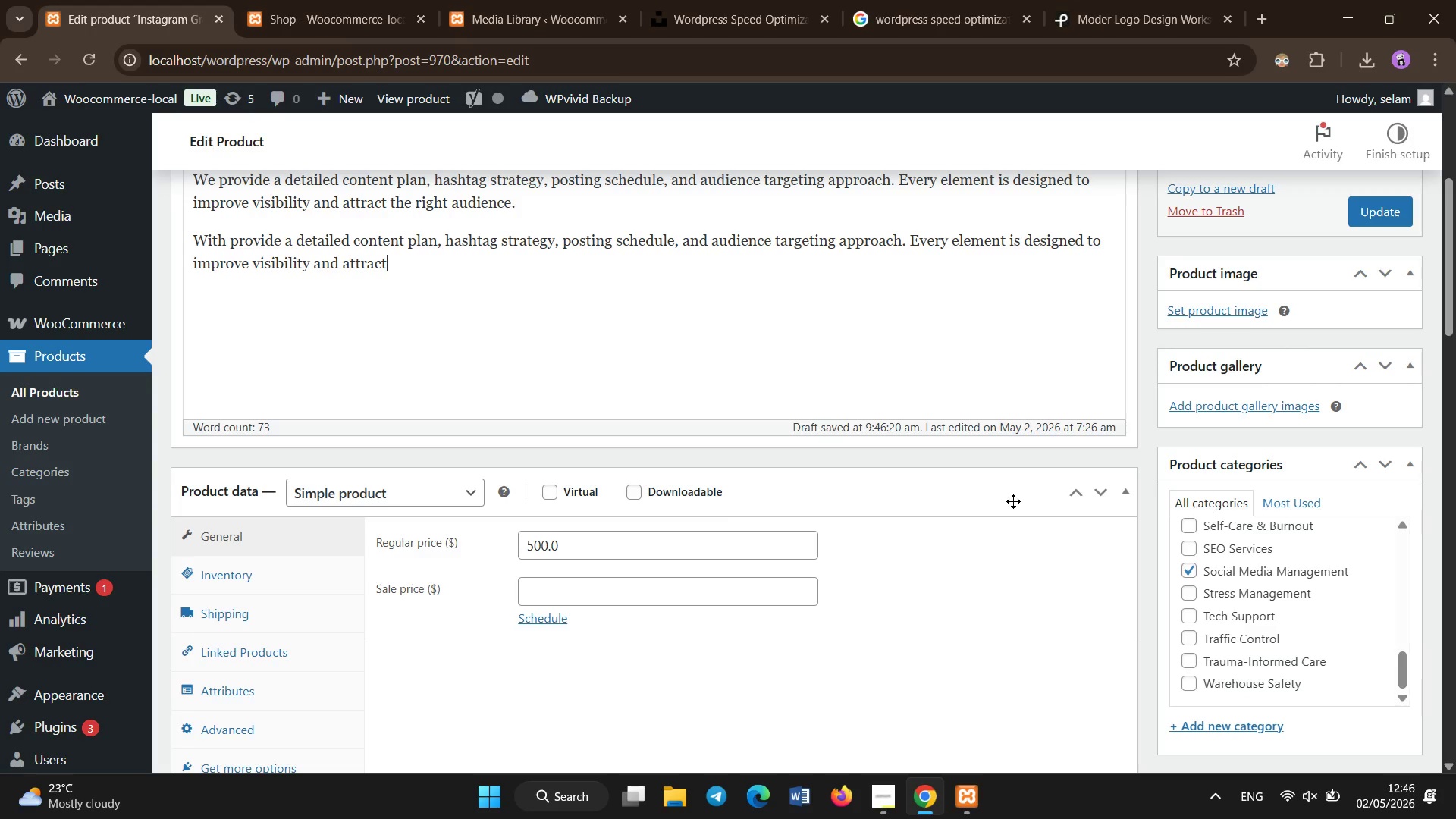 
key(Enter)
 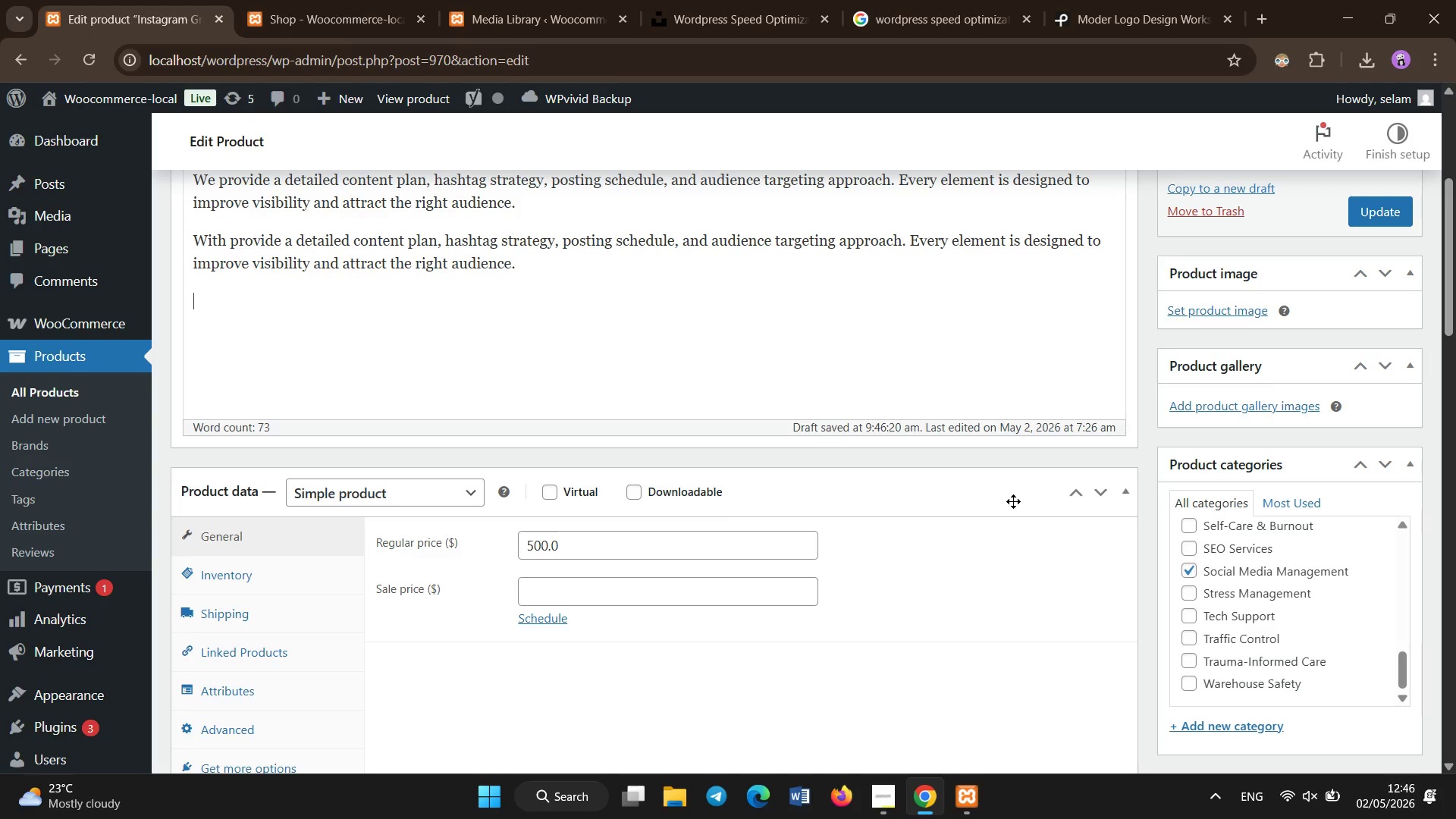 
type(With our Instagram marketing strategy for small business growth )
key(Backspace)
type(, your brand witll gainill gain consistent engagement )
key(Backspace)
type(, increased reach, and strognger onger brand awareness. The goa )
key(Backspace)
type(l is to tru)
key(Backspace)
key(Backspace)
type(urn instagram into a powerful marketing channel for your cu)
key(Backspace)
key(Backspace)
type(business.)
 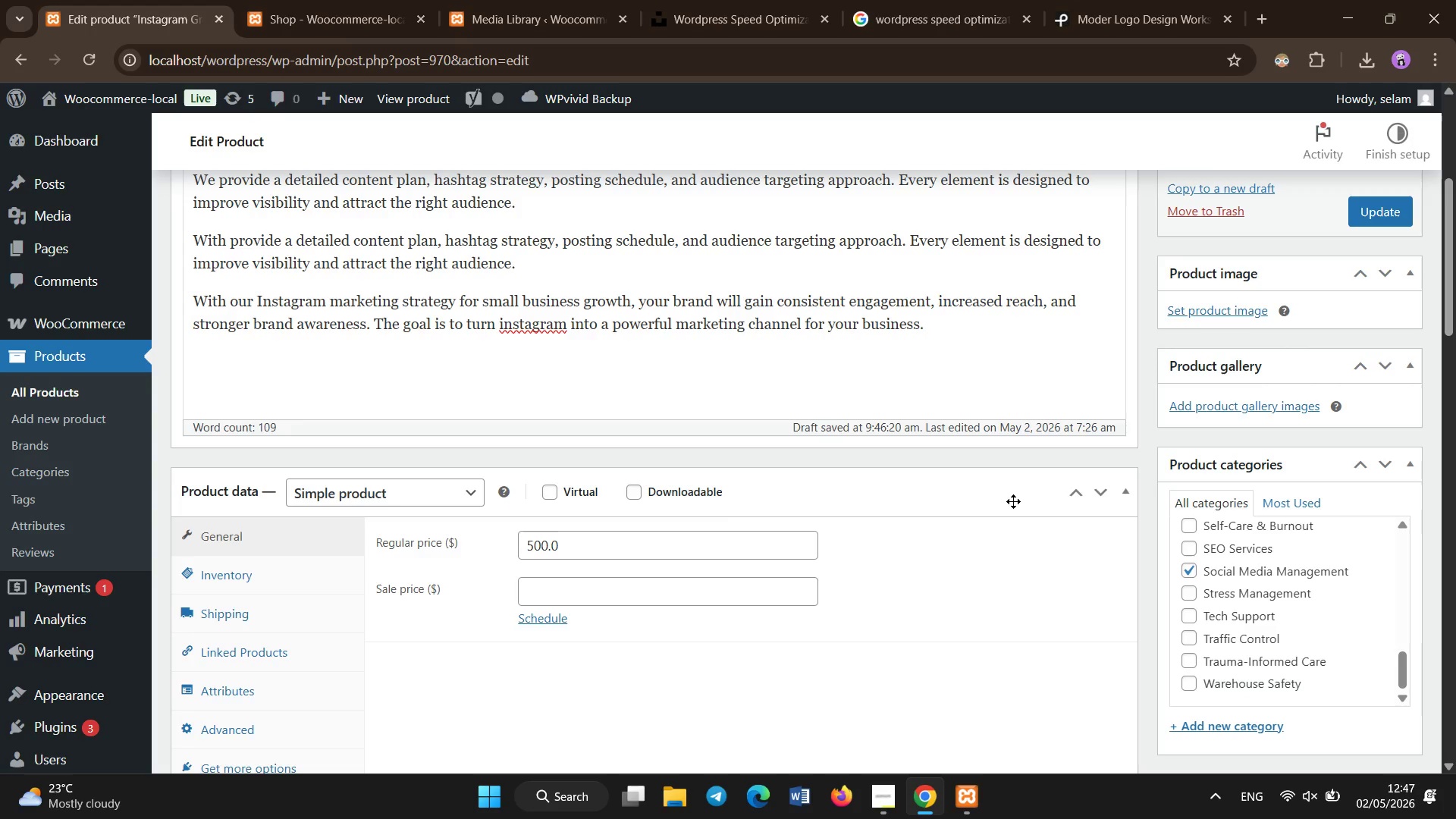 
left_click_drag(start_coordinate=[561, 328], to_coordinate=[564, 331])
 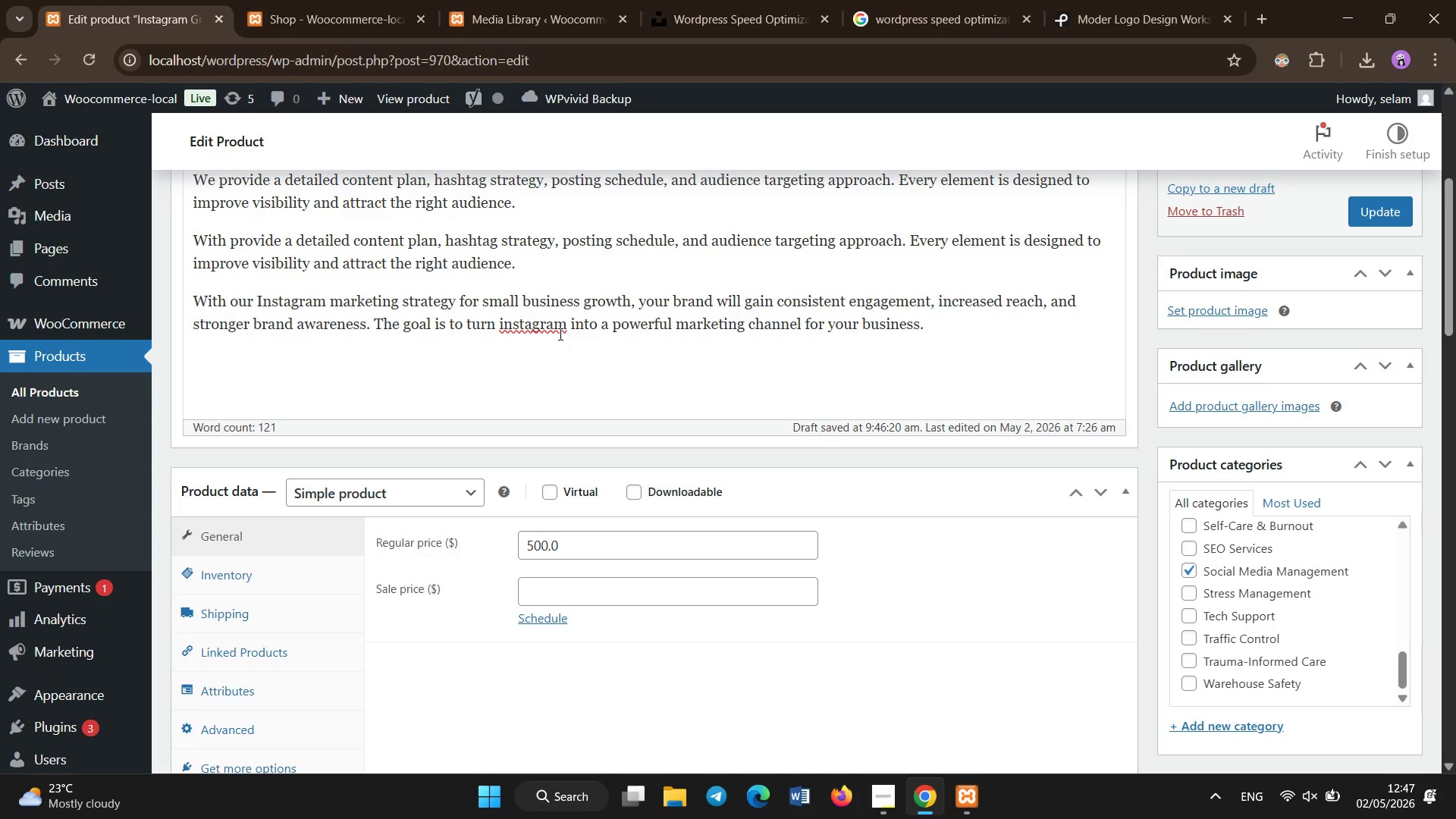 
key(ArrowLeft)
 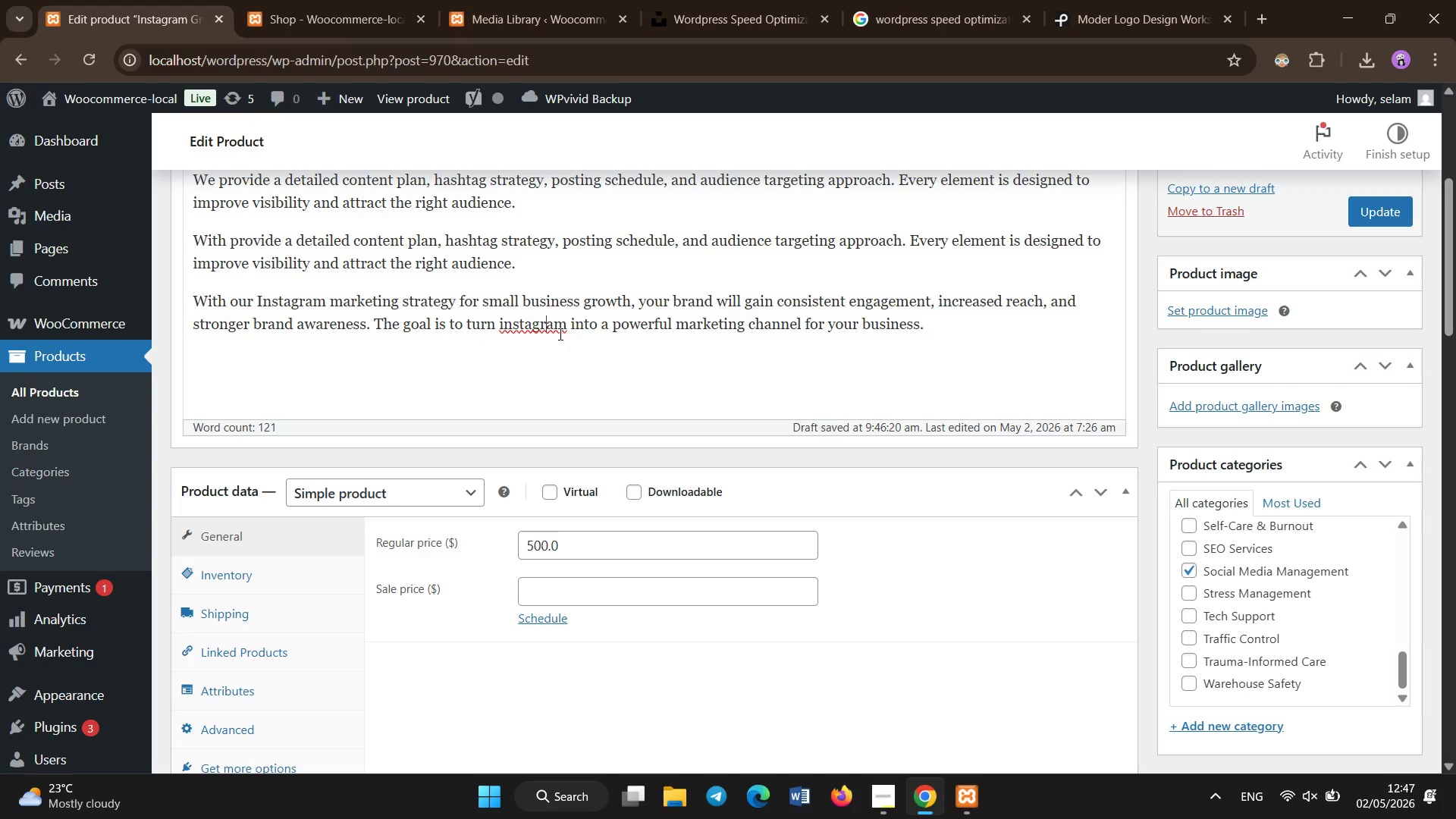 
key(ArrowLeft)
 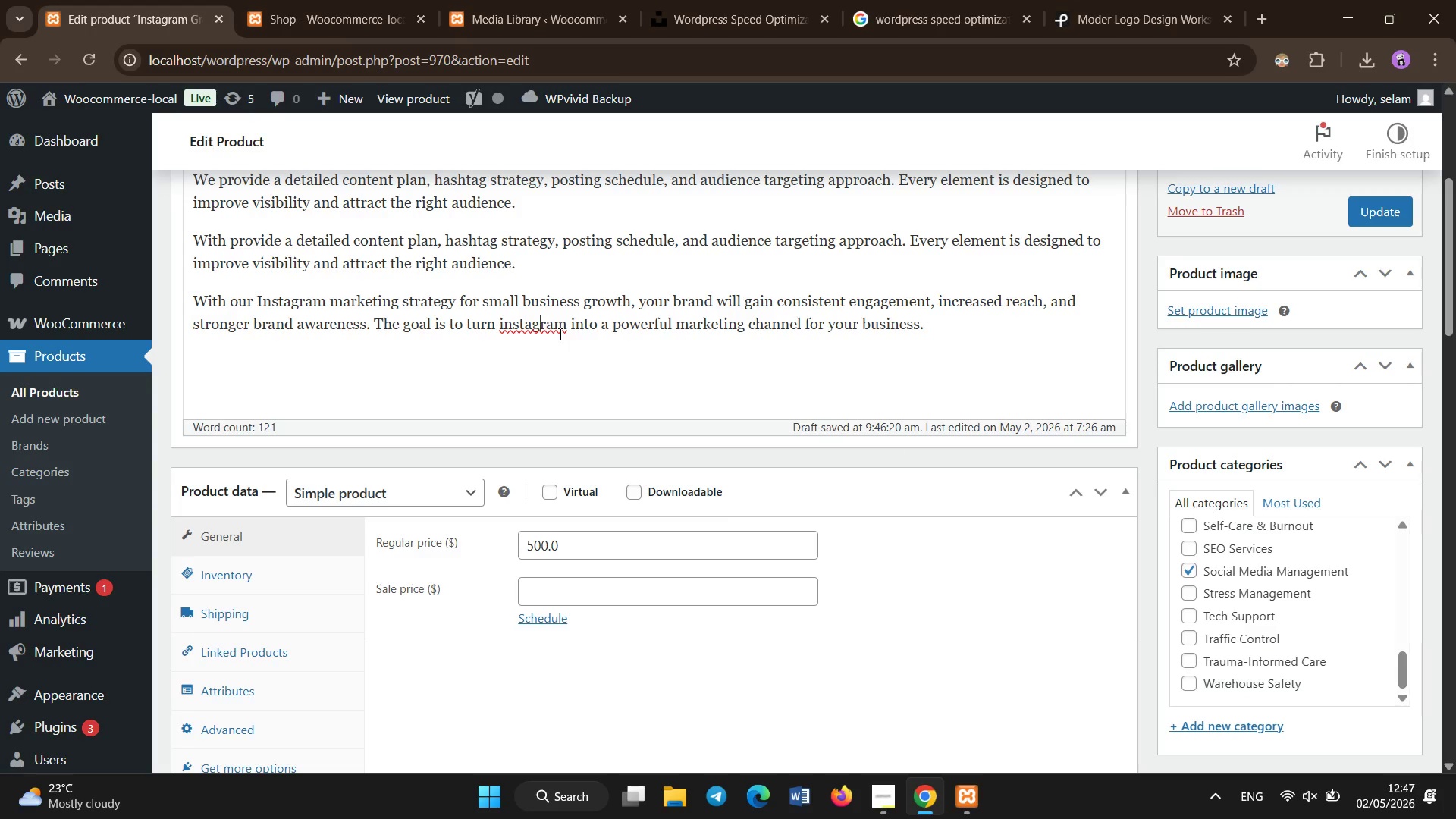 
key(ArrowLeft)
 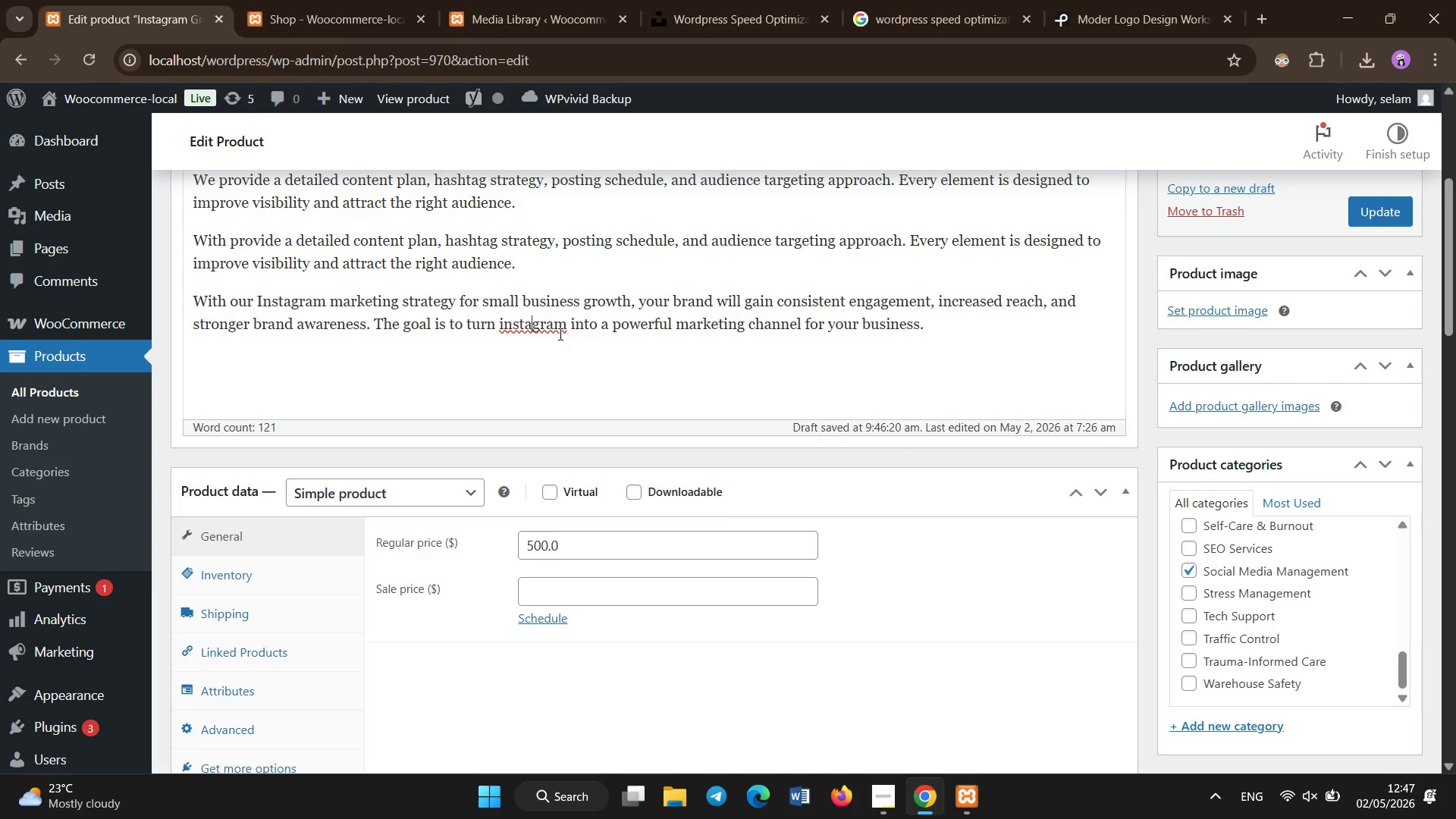 
key(ArrowLeft)
 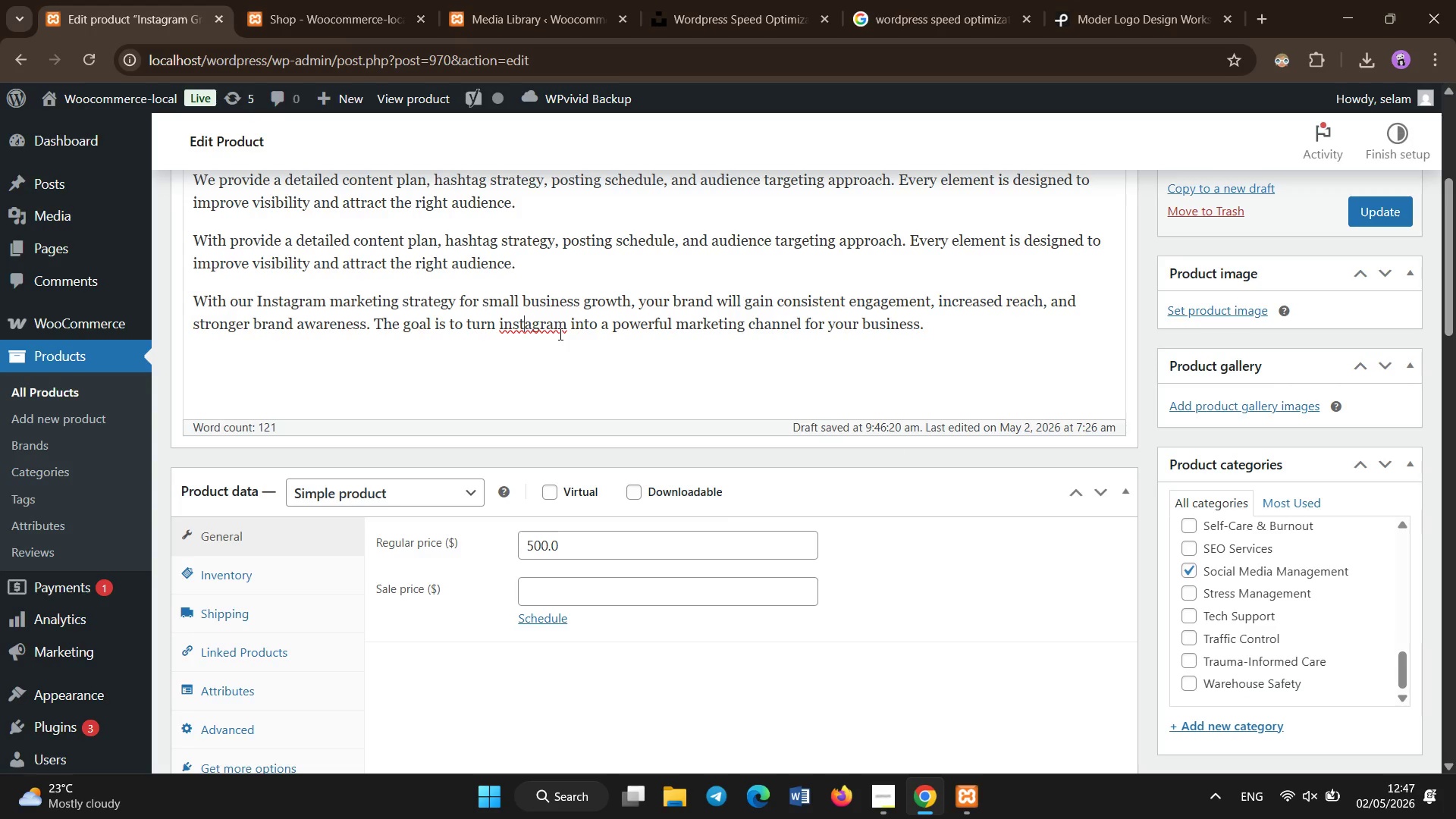 
key(ArrowLeft)
 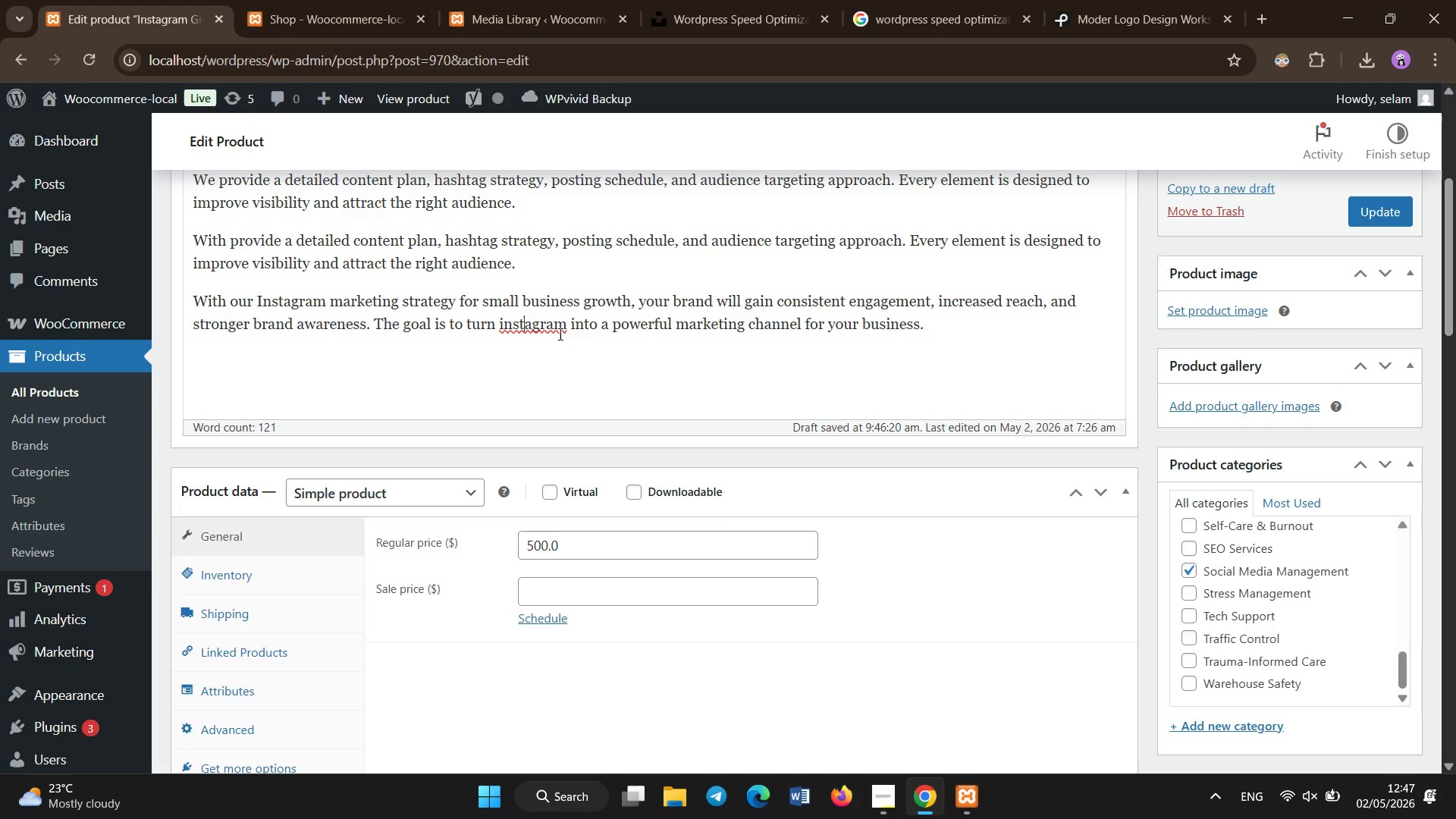 
key(ArrowLeft)
 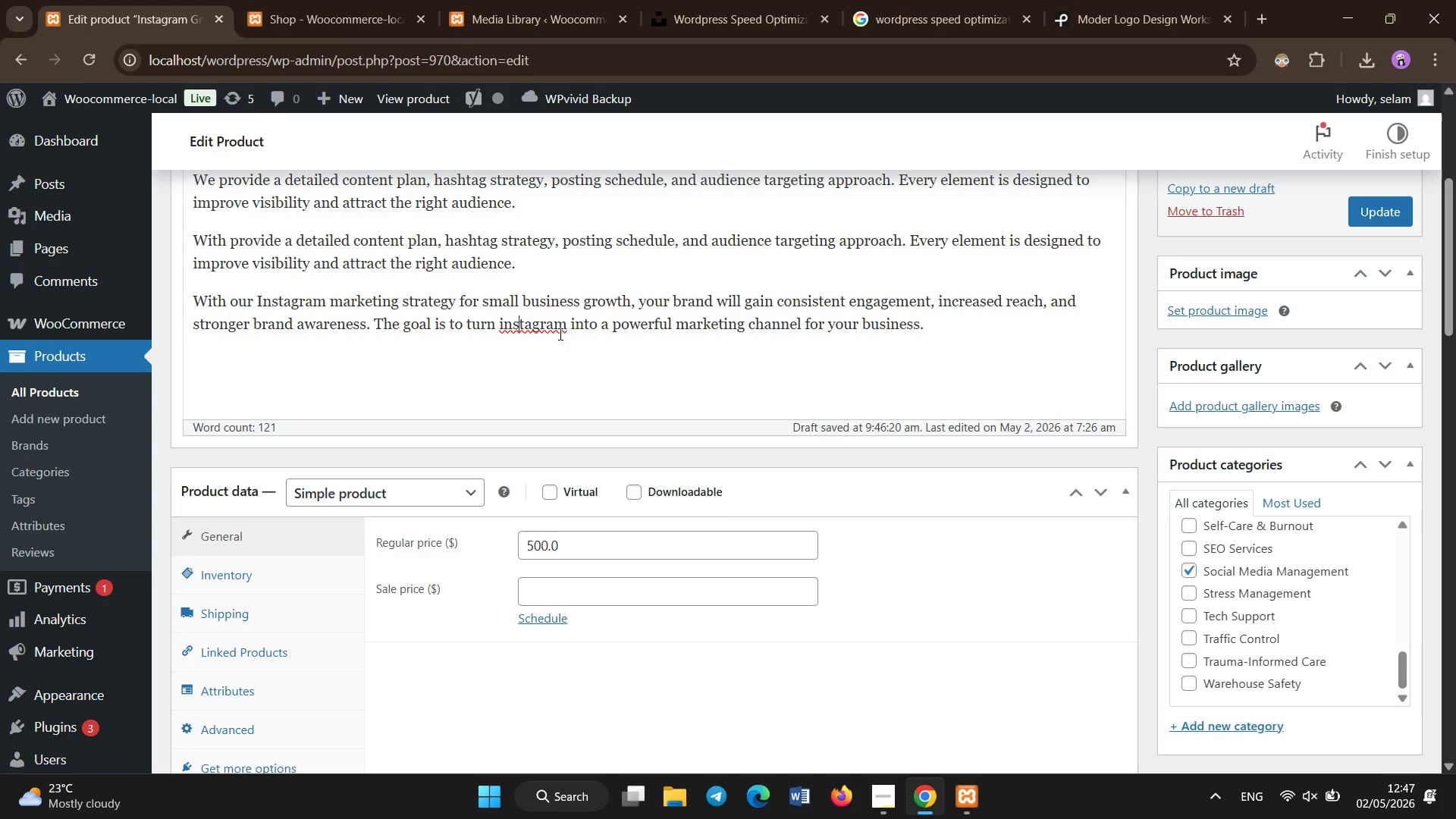 
key(ArrowLeft)
 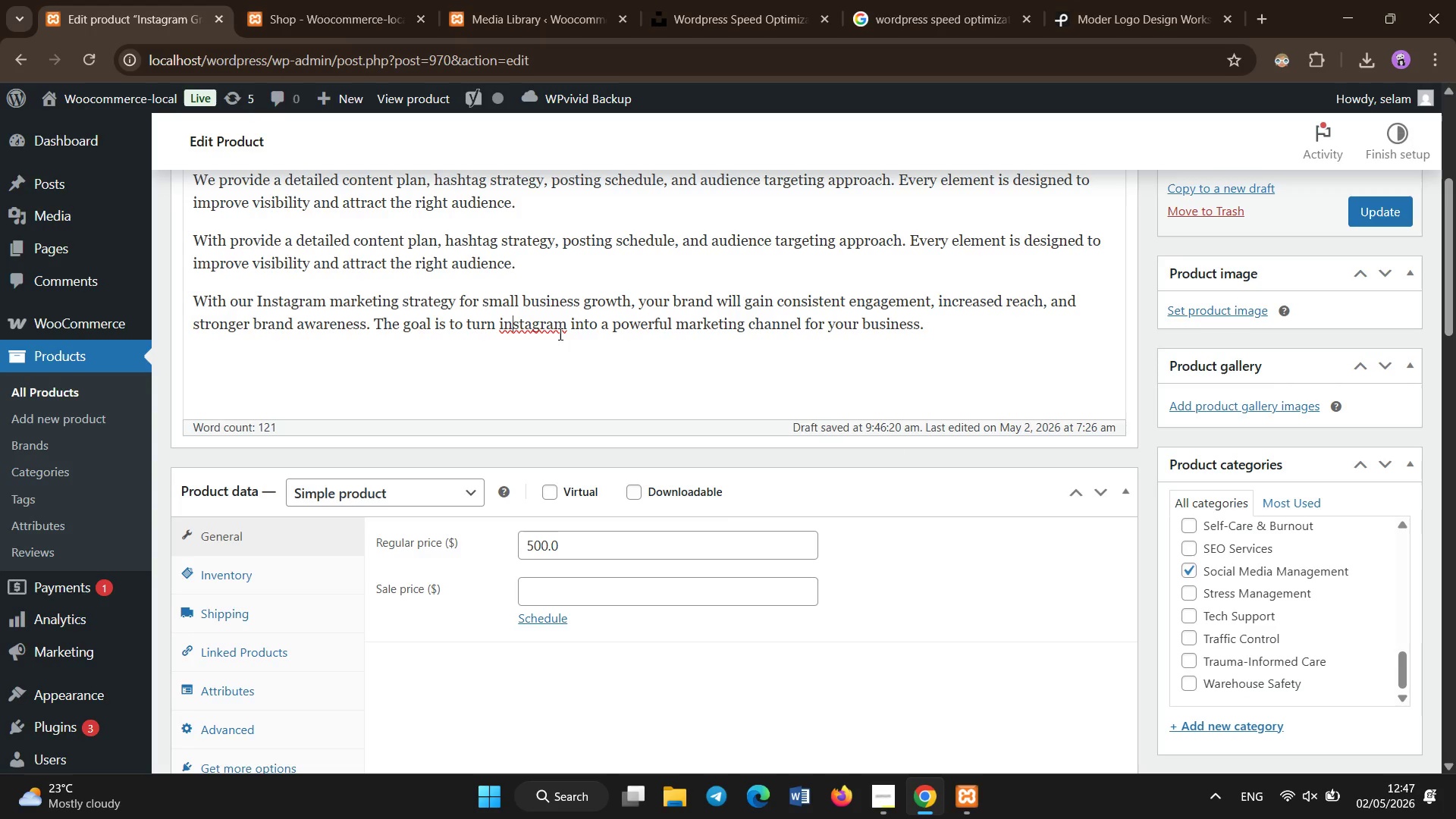 
key(ArrowLeft)
 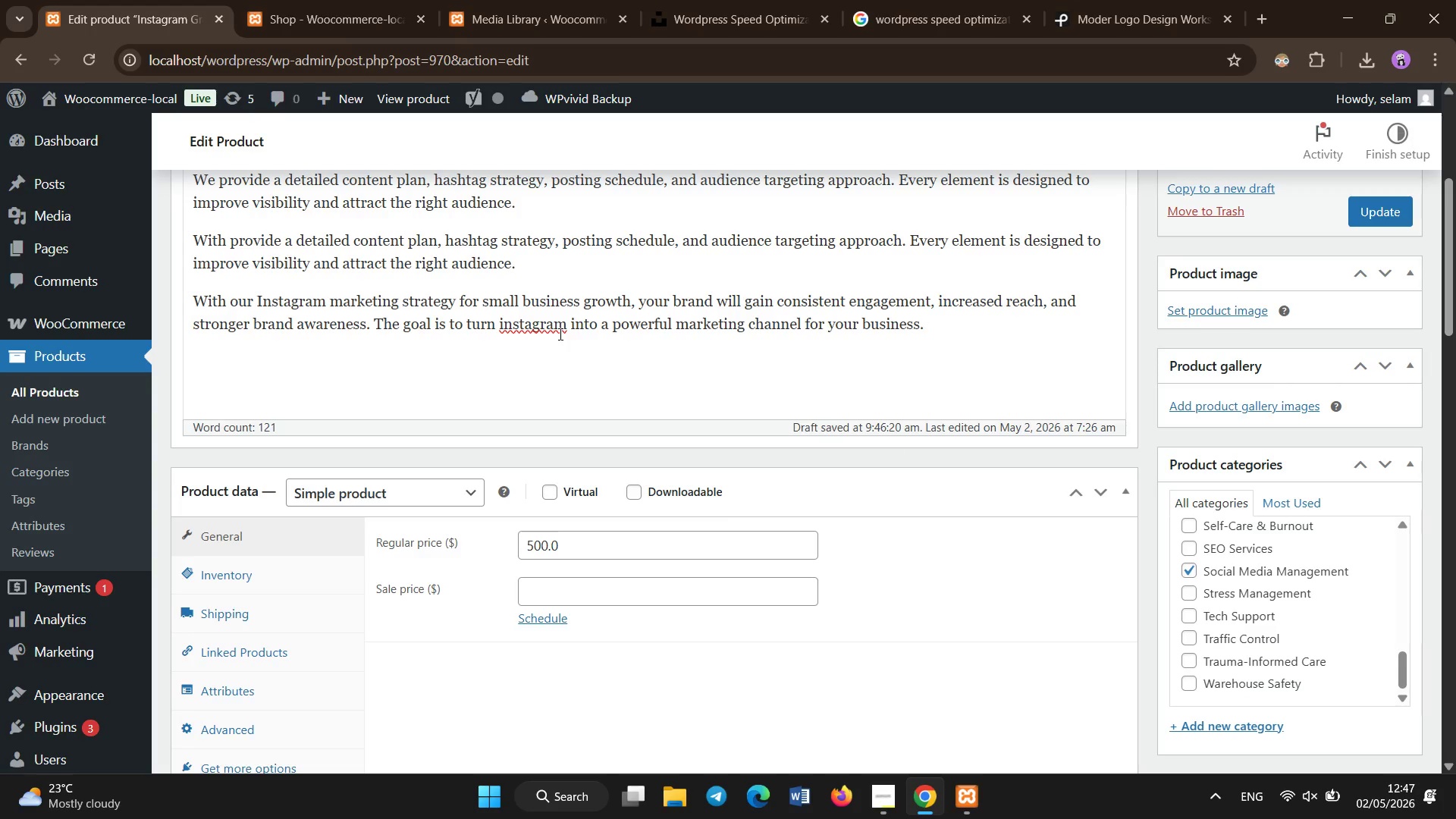 
key(Backspace)
 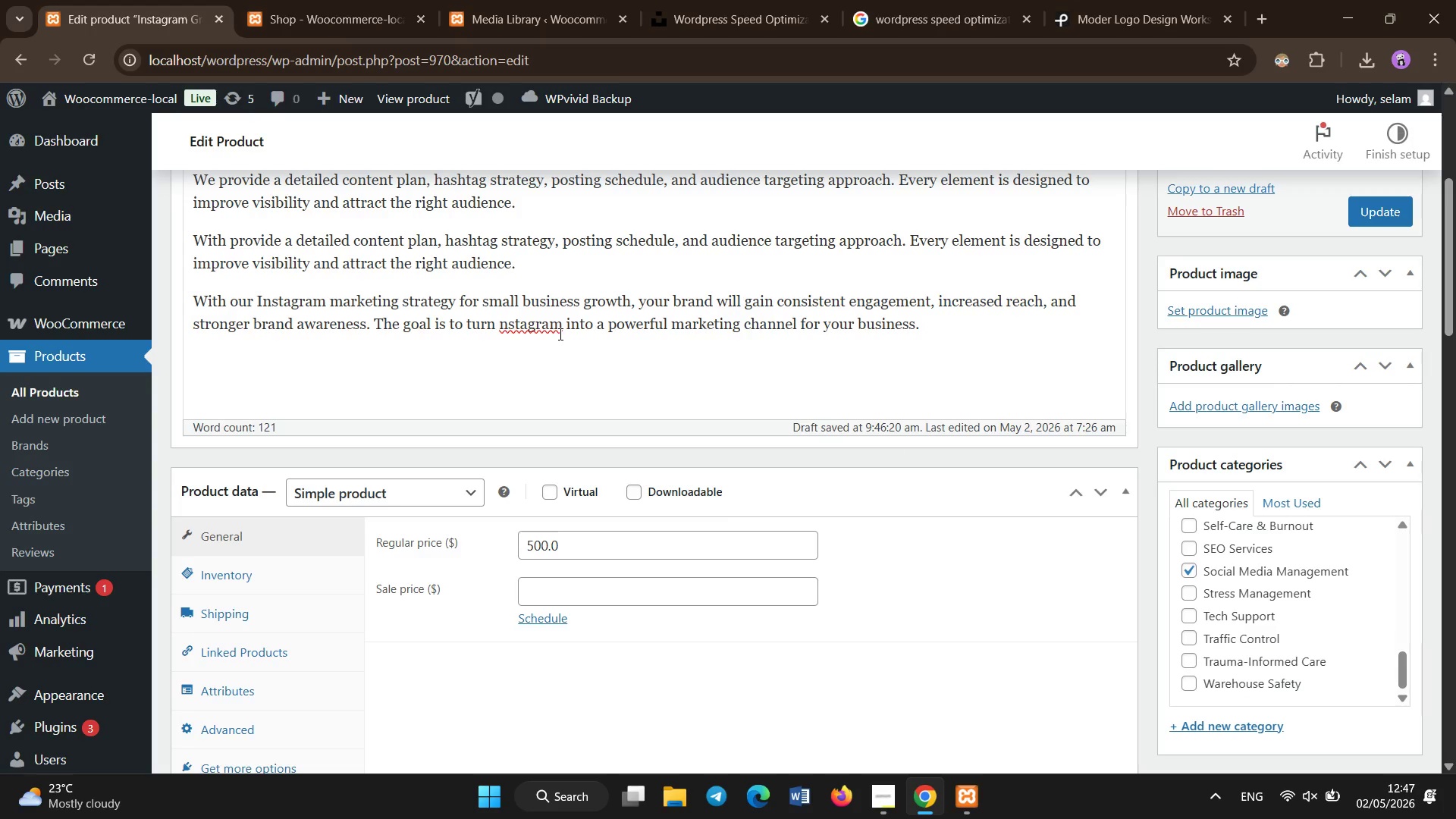 
key(Shift+I)
 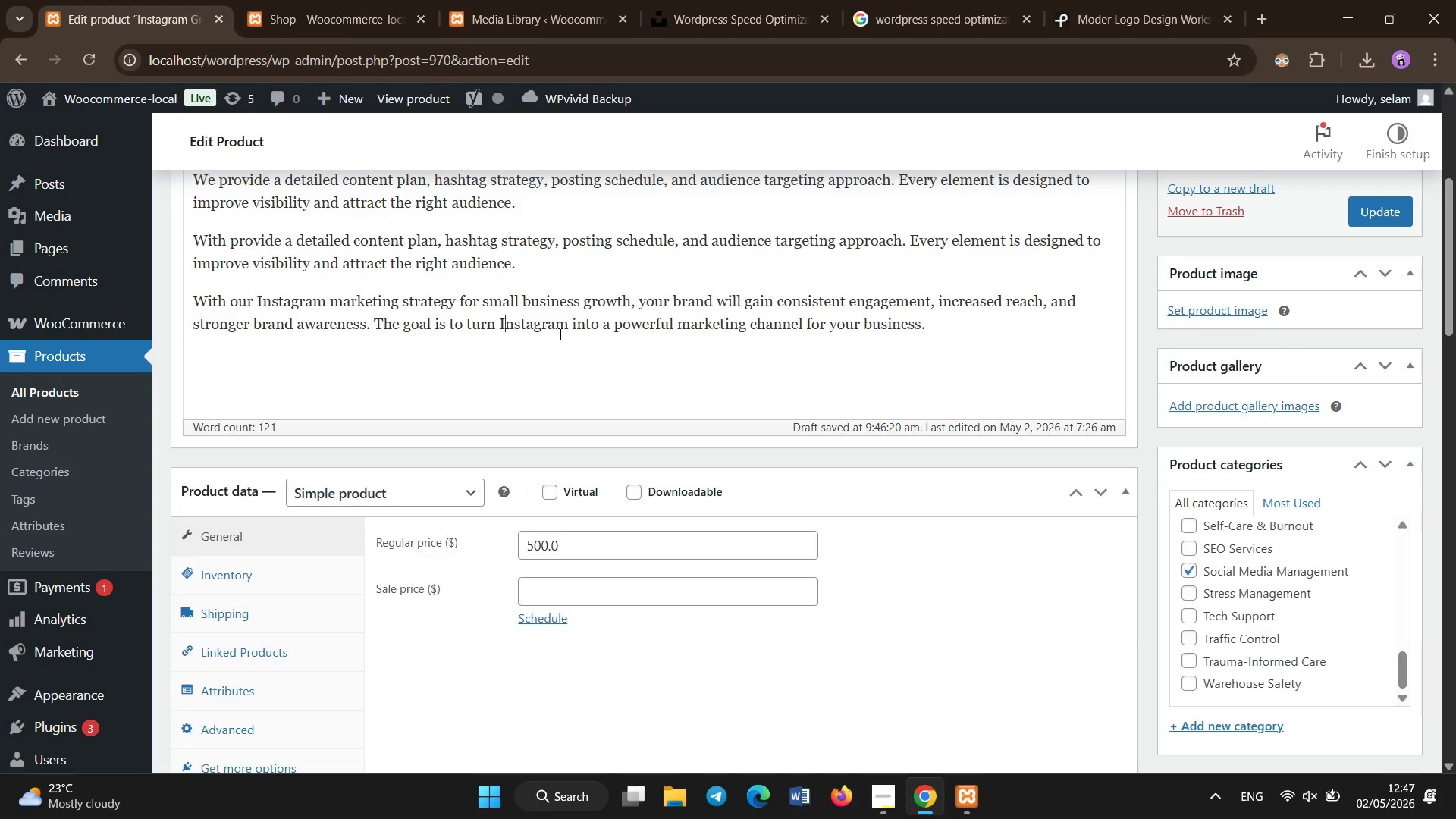 
wait(5.7)
 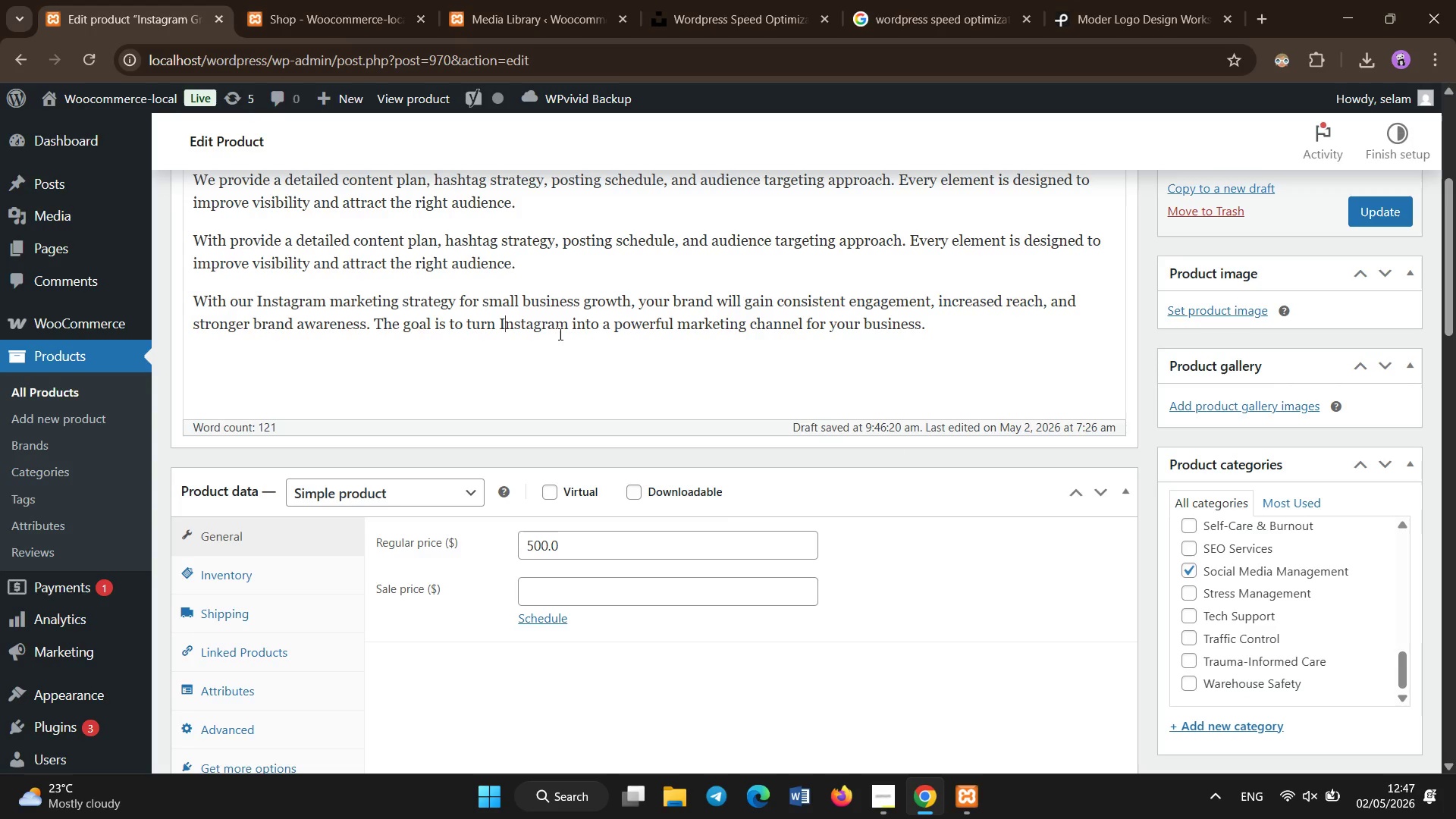 
left_click([813, 8])
 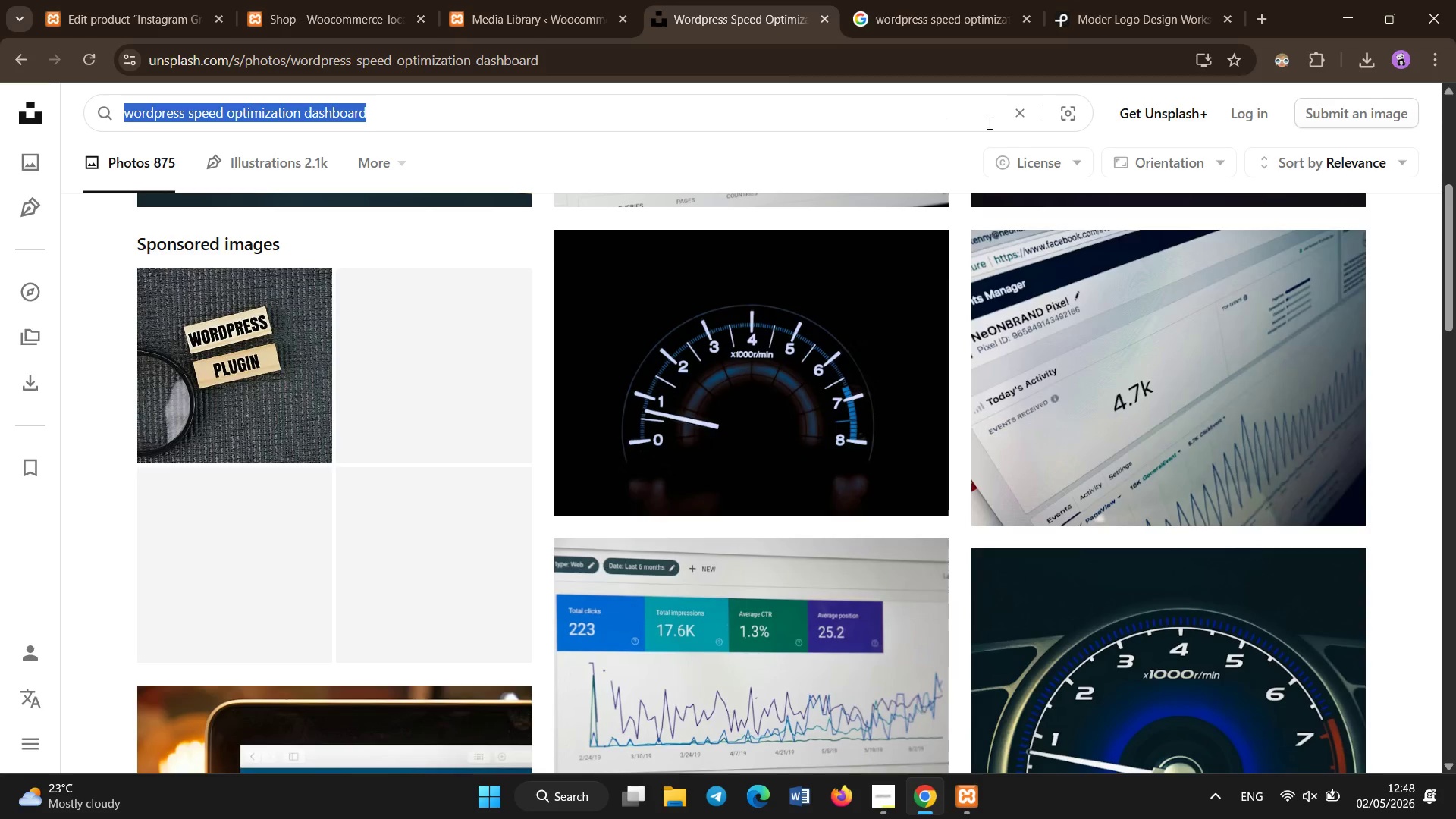 
left_click([1017, 118])
 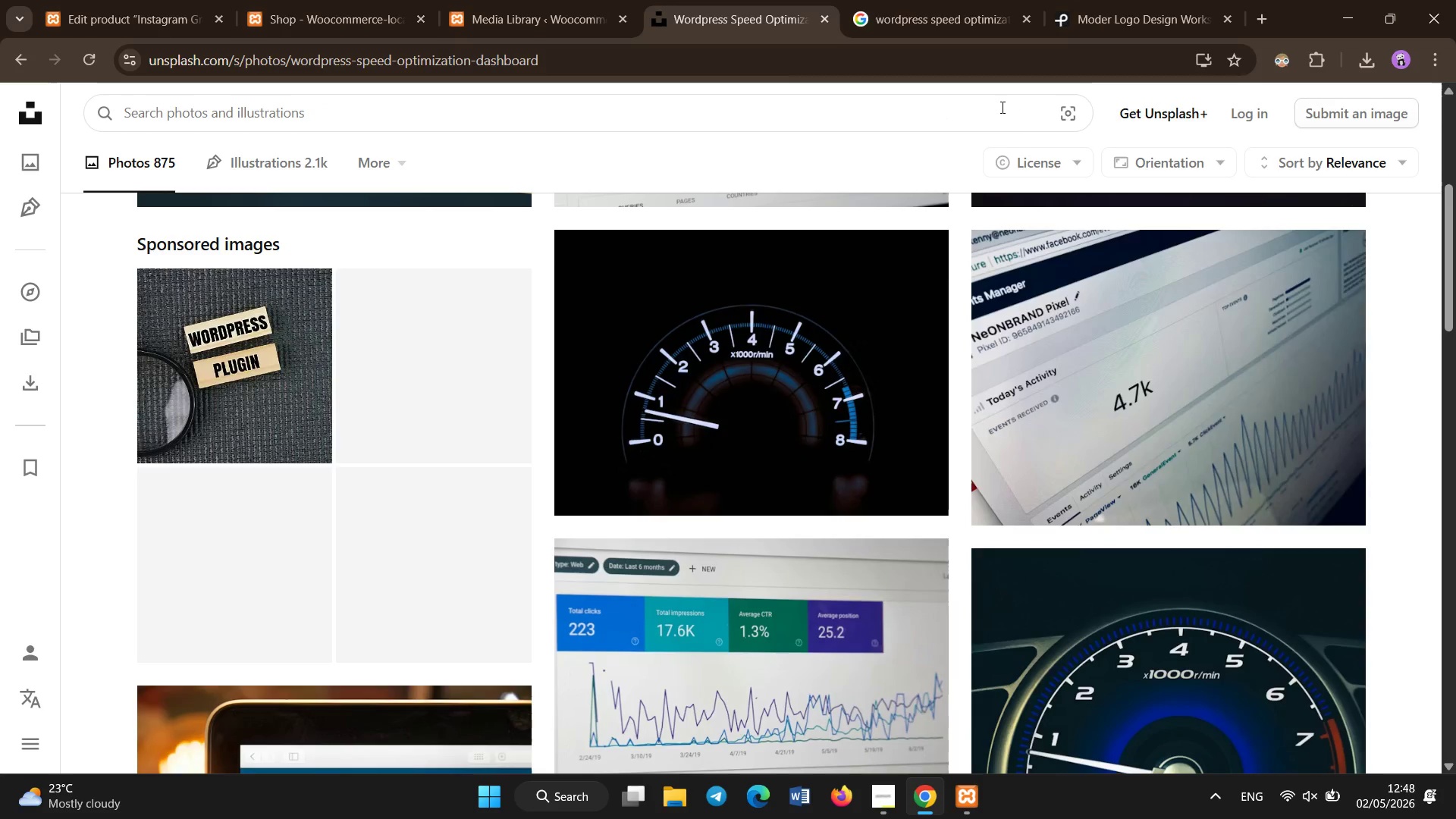 
hold_key(key=ShiftLeft, duration=0.47)
 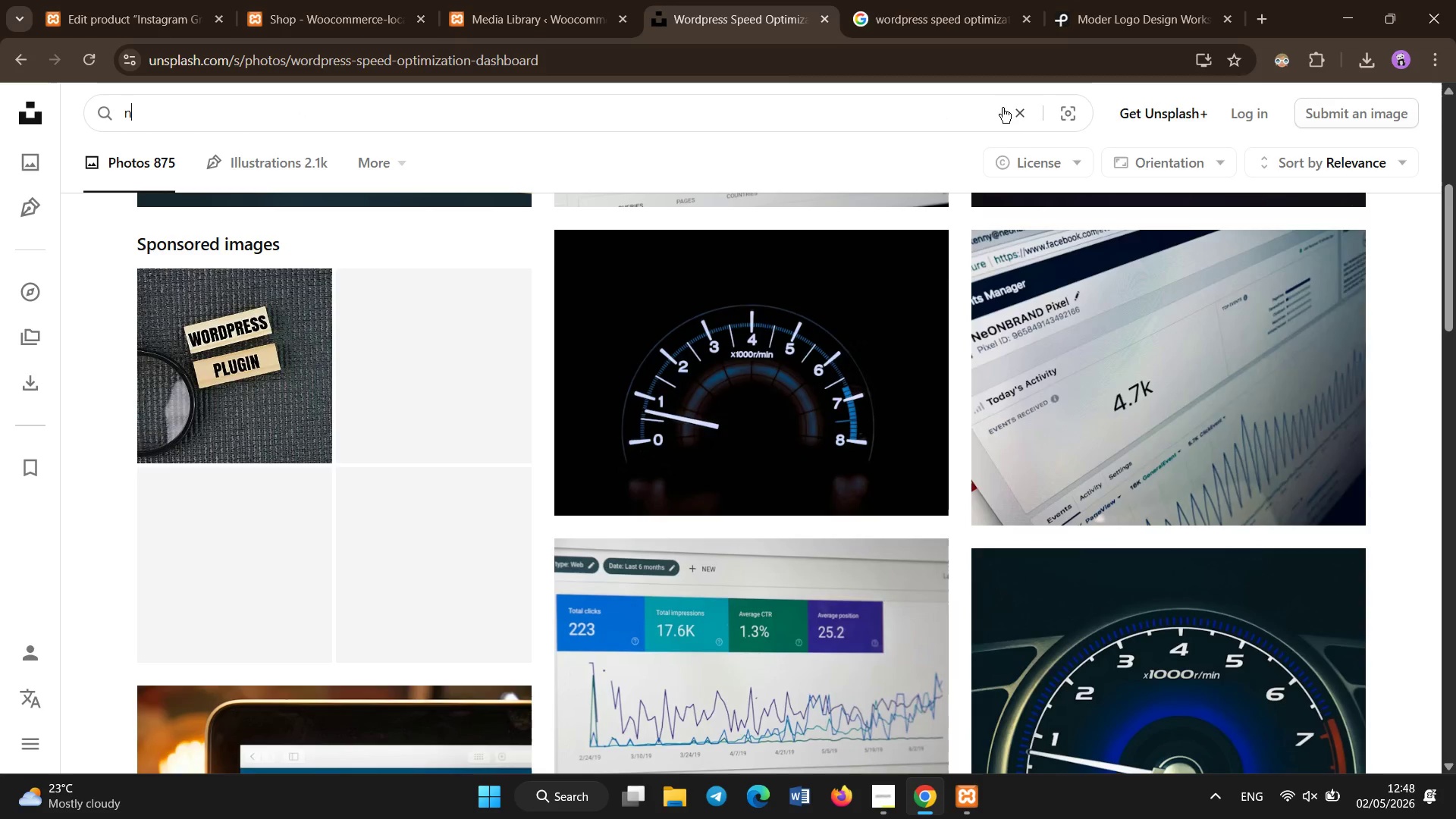 
type(n)
key(Backspace)
type(Instagram marketing analytics phone social media grow)
key(Backspace)
type(wth chart)
 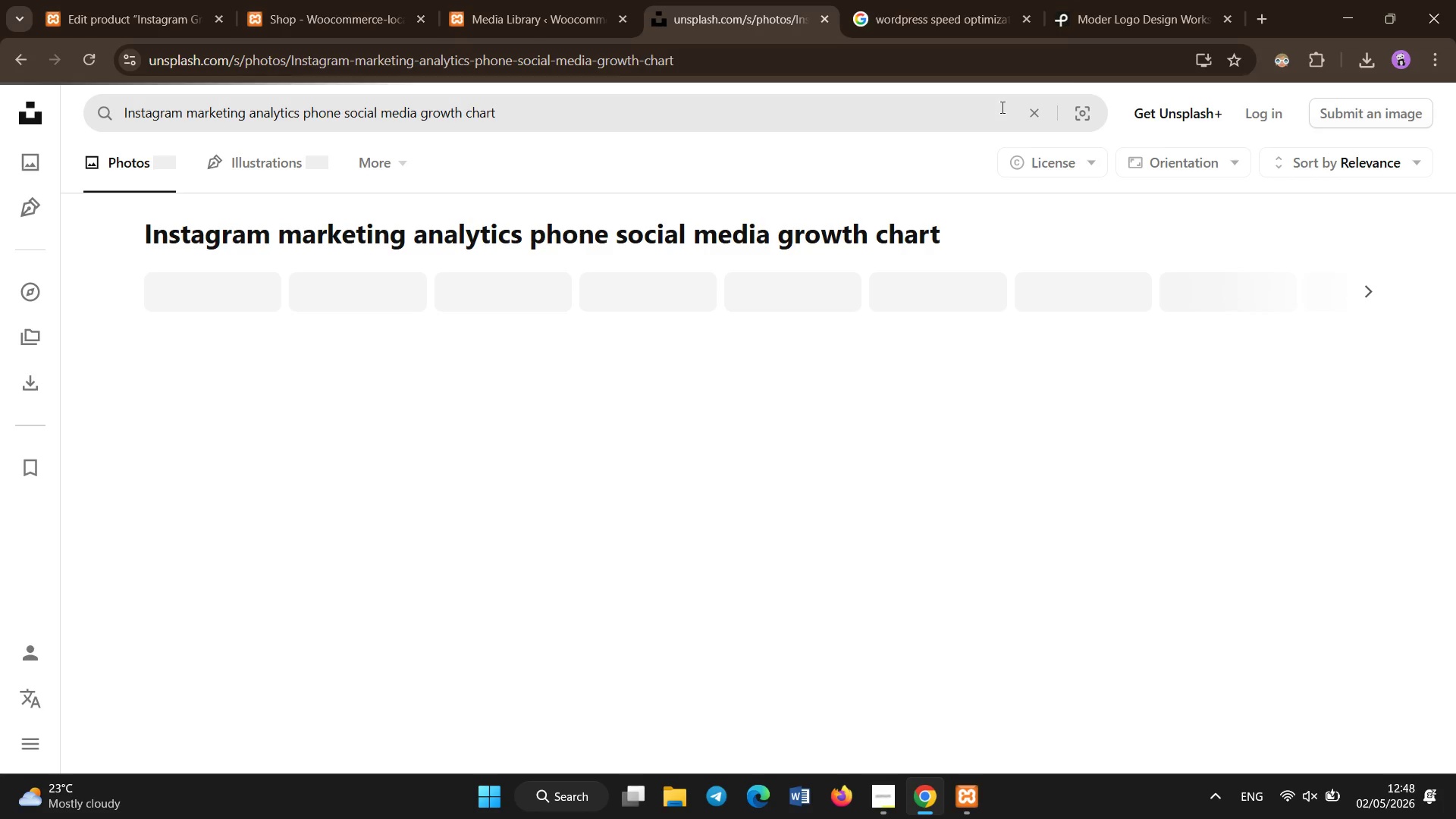 
 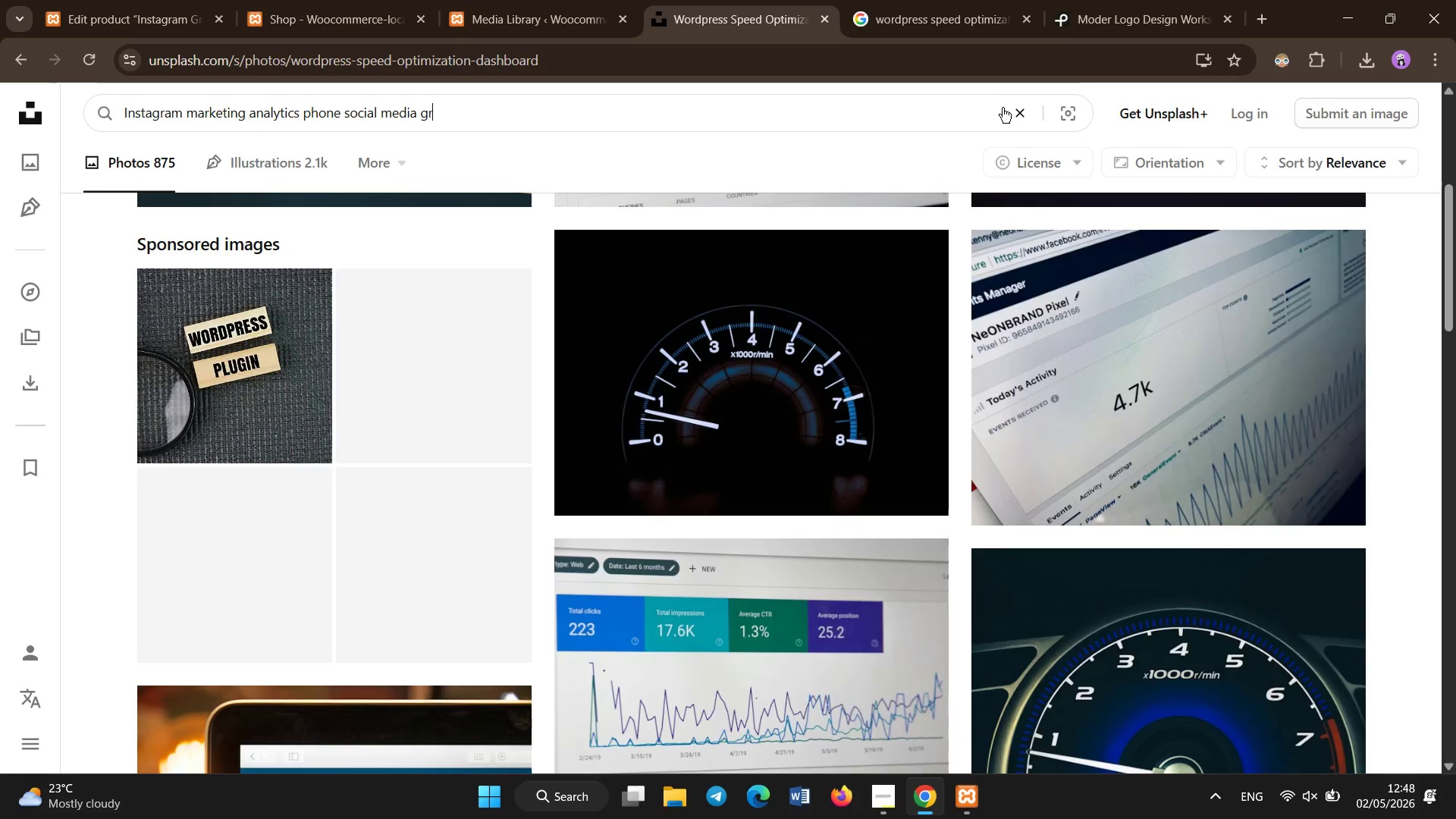 
key(Enter)
 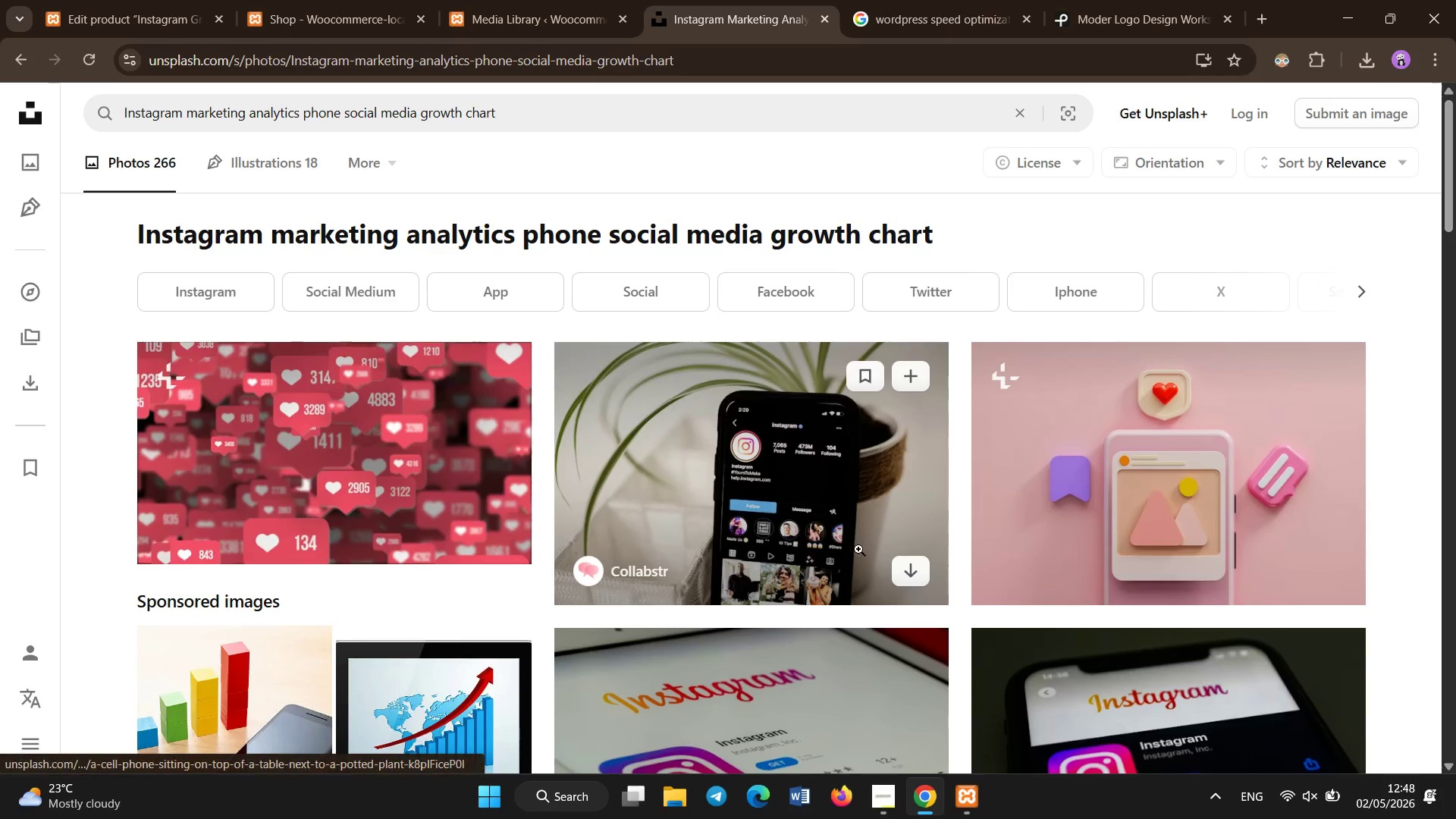 
wait(5.74)
 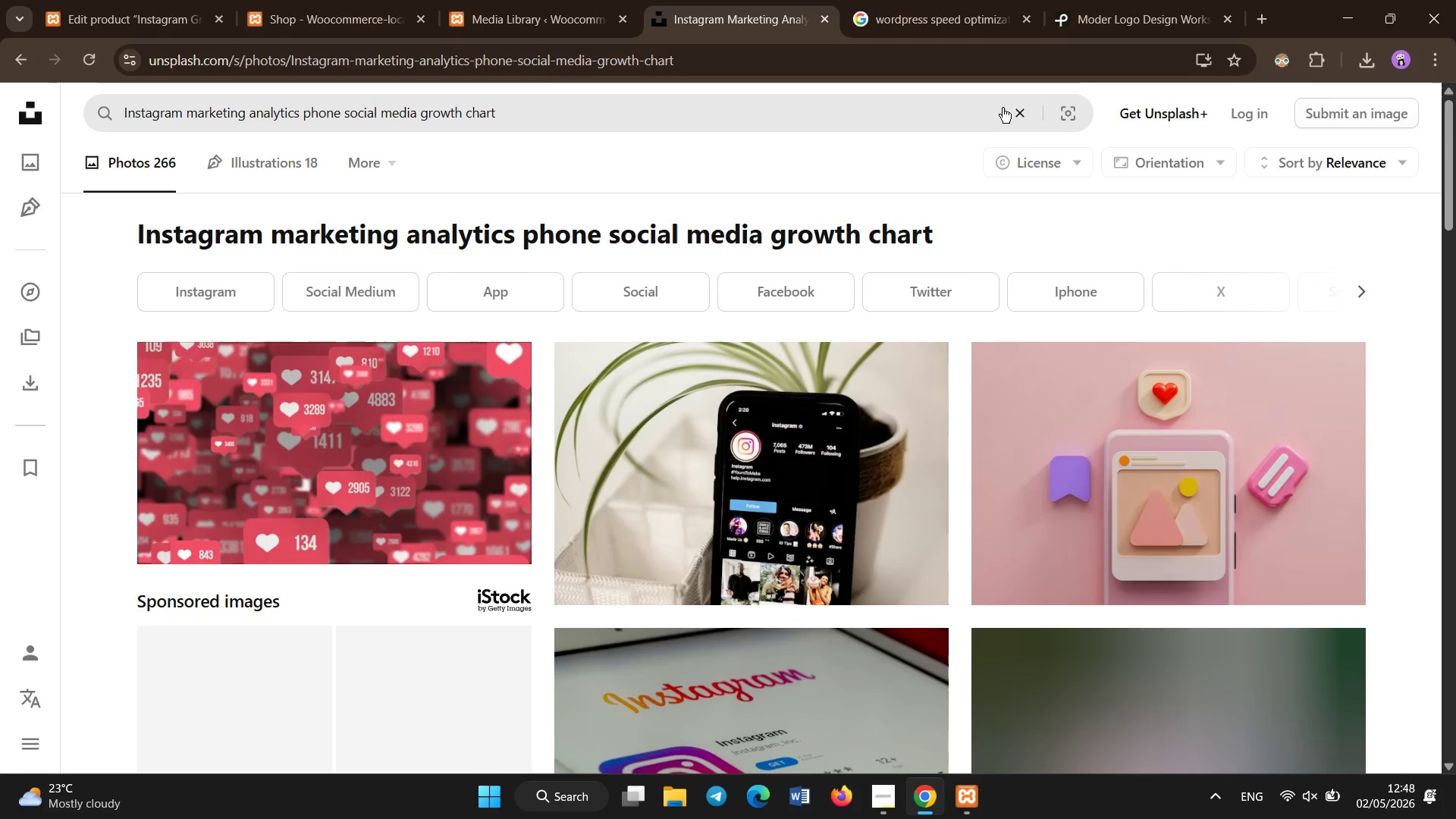 
scroll: coordinate [903, 564], scroll_direction: down, amount: 4.0
 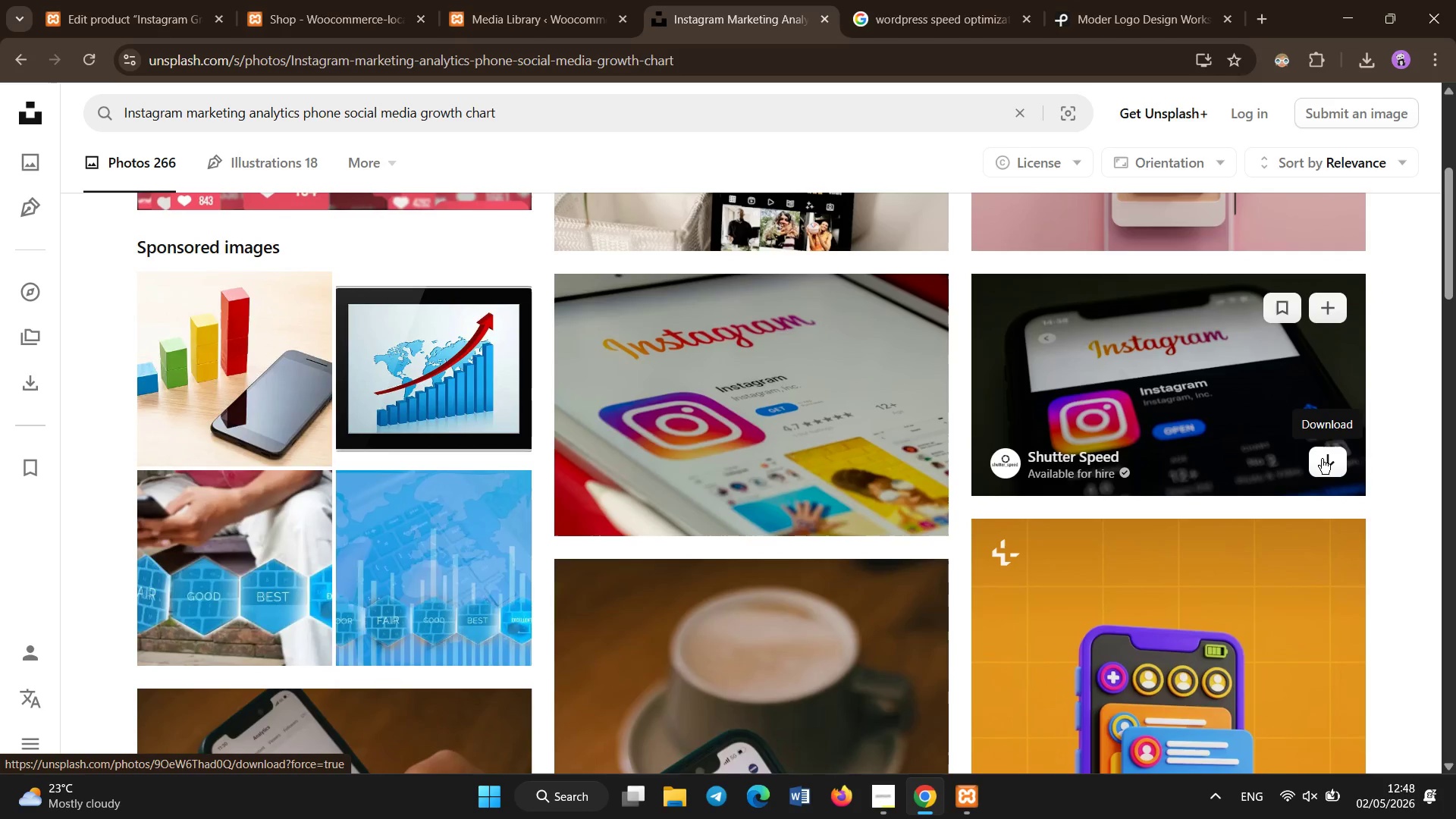 
left_click([1322, 459])
 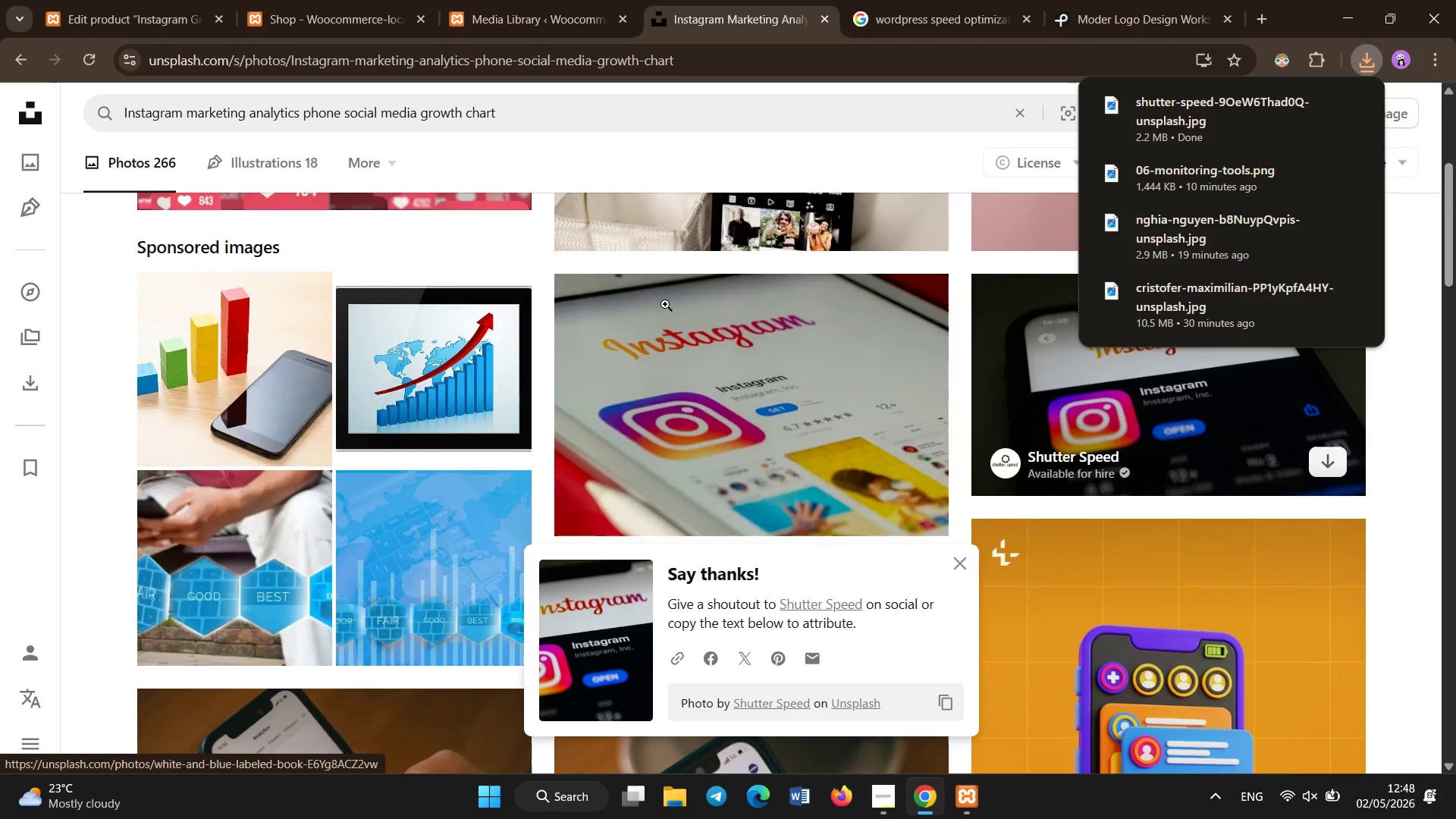 
left_click([155, 0])
 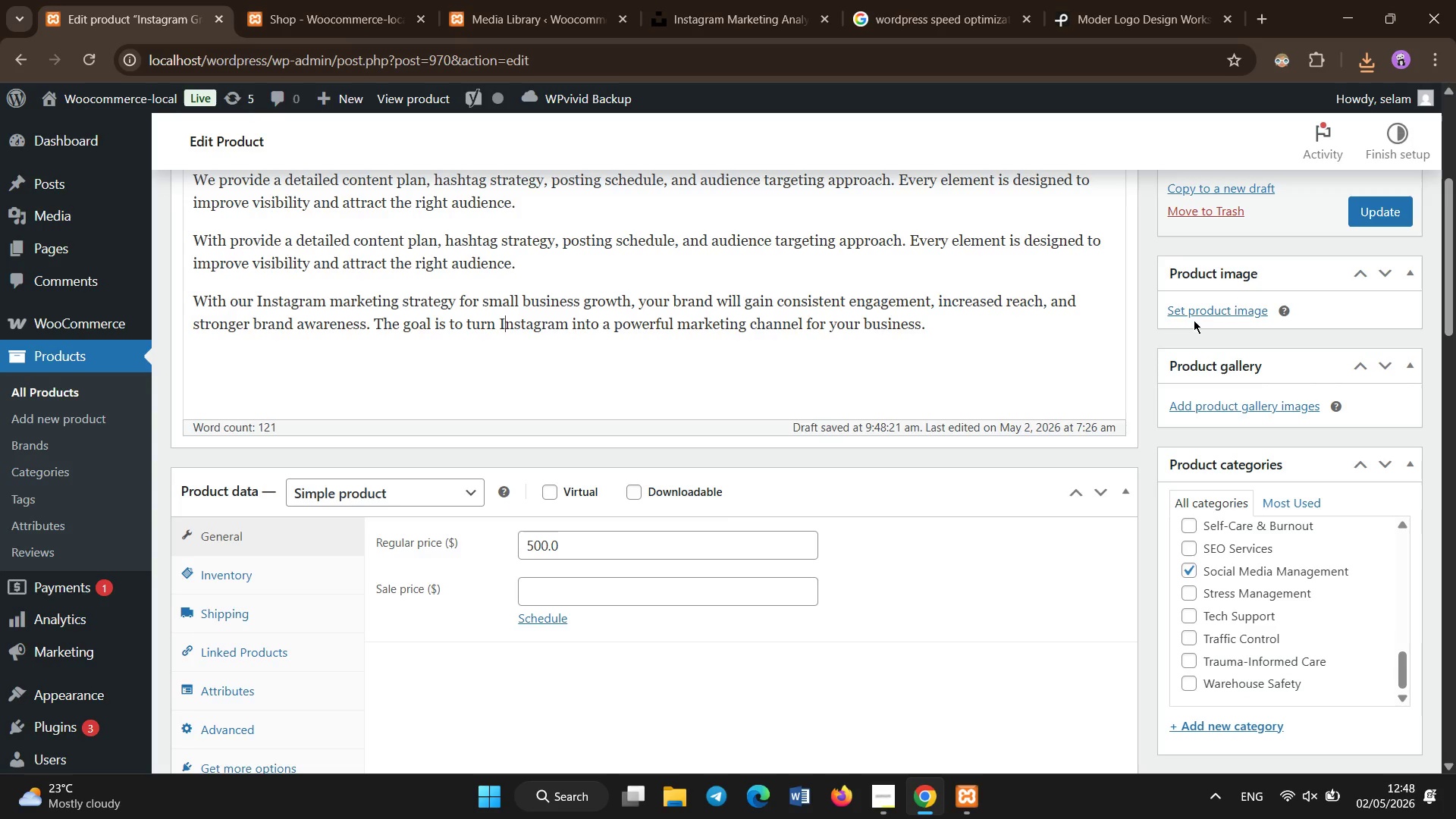 
left_click([1192, 313])
 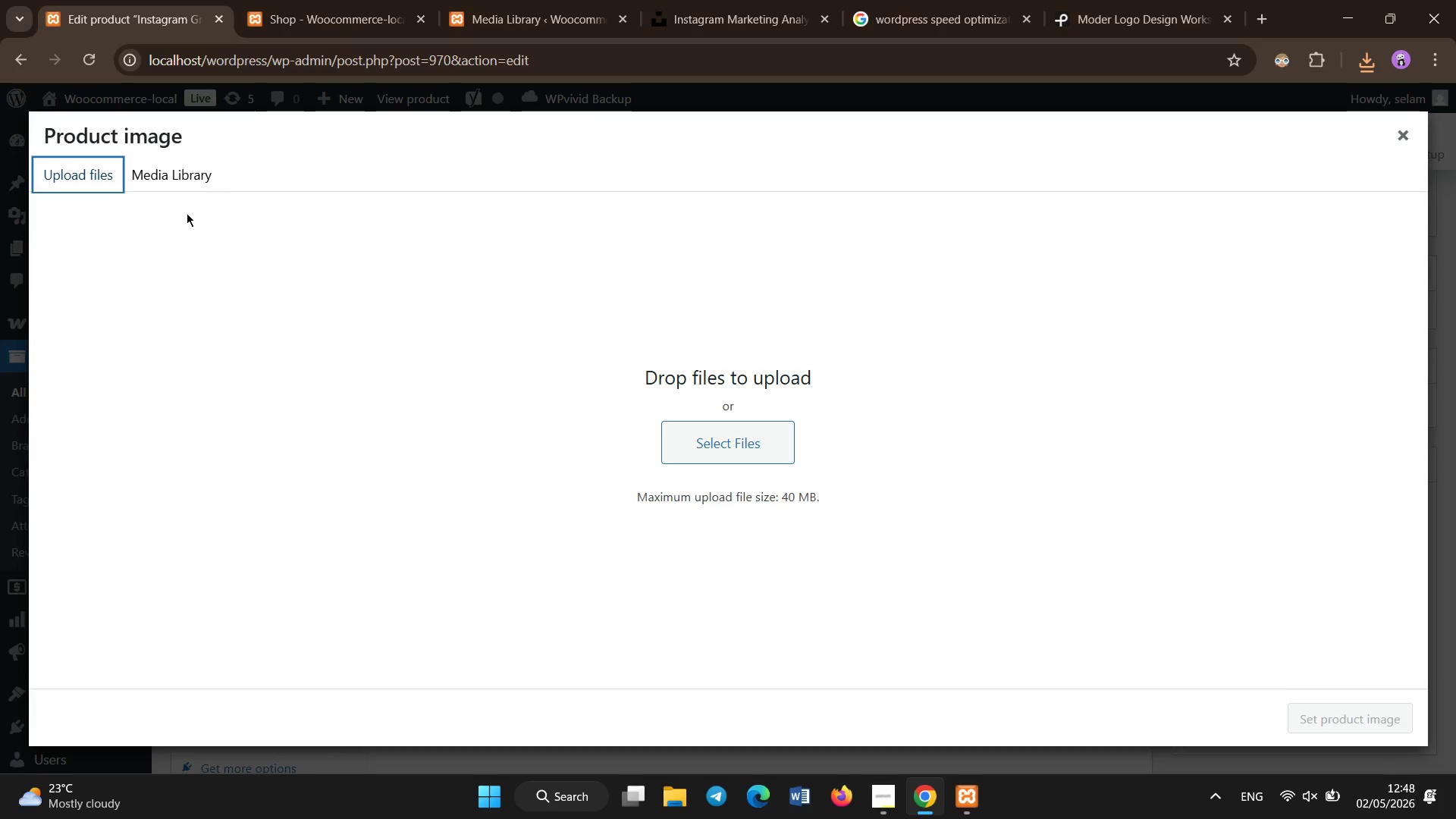 
left_click([669, 429])
 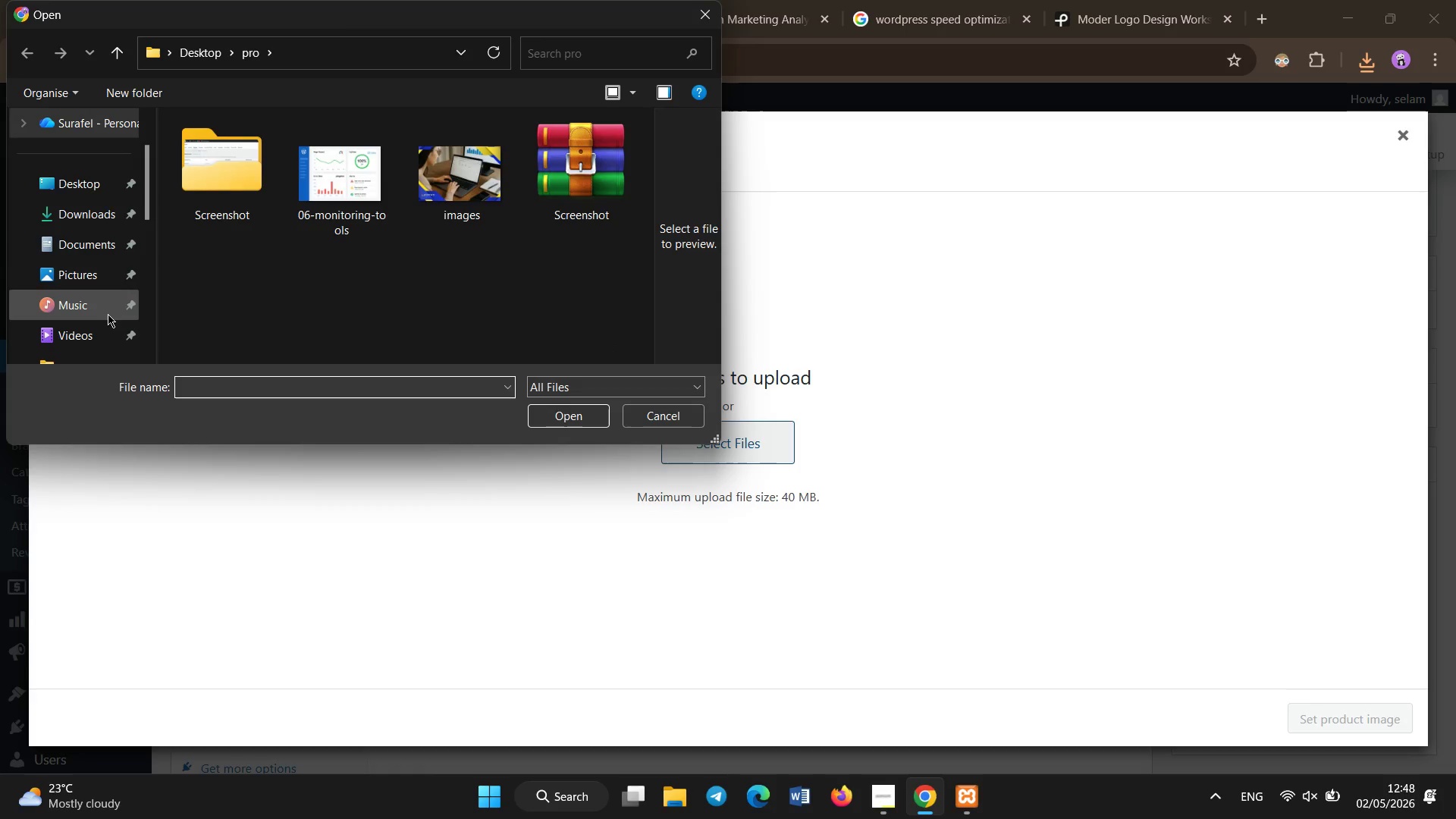 
left_click([85, 209])
 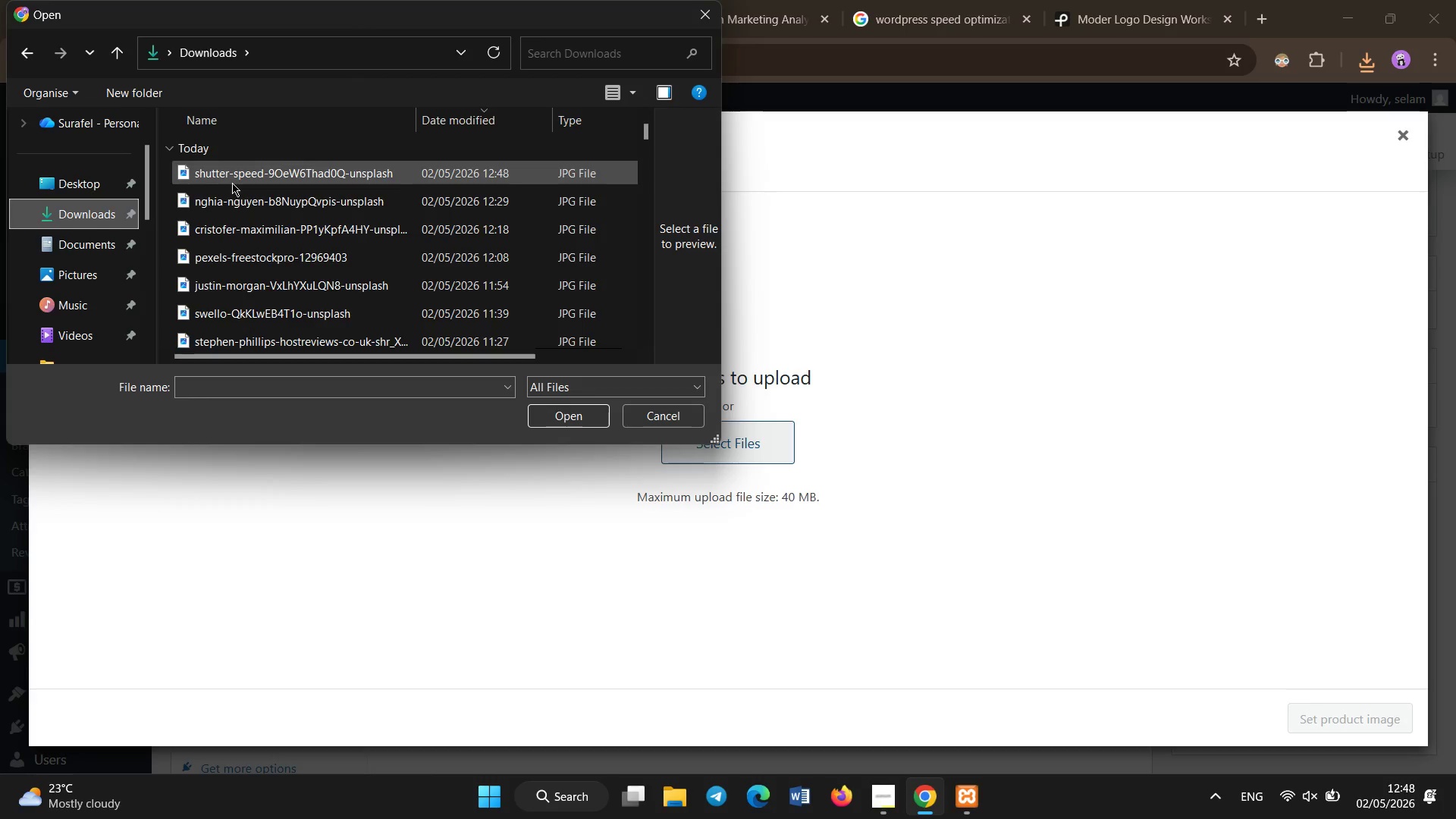 
double_click([232, 183])
 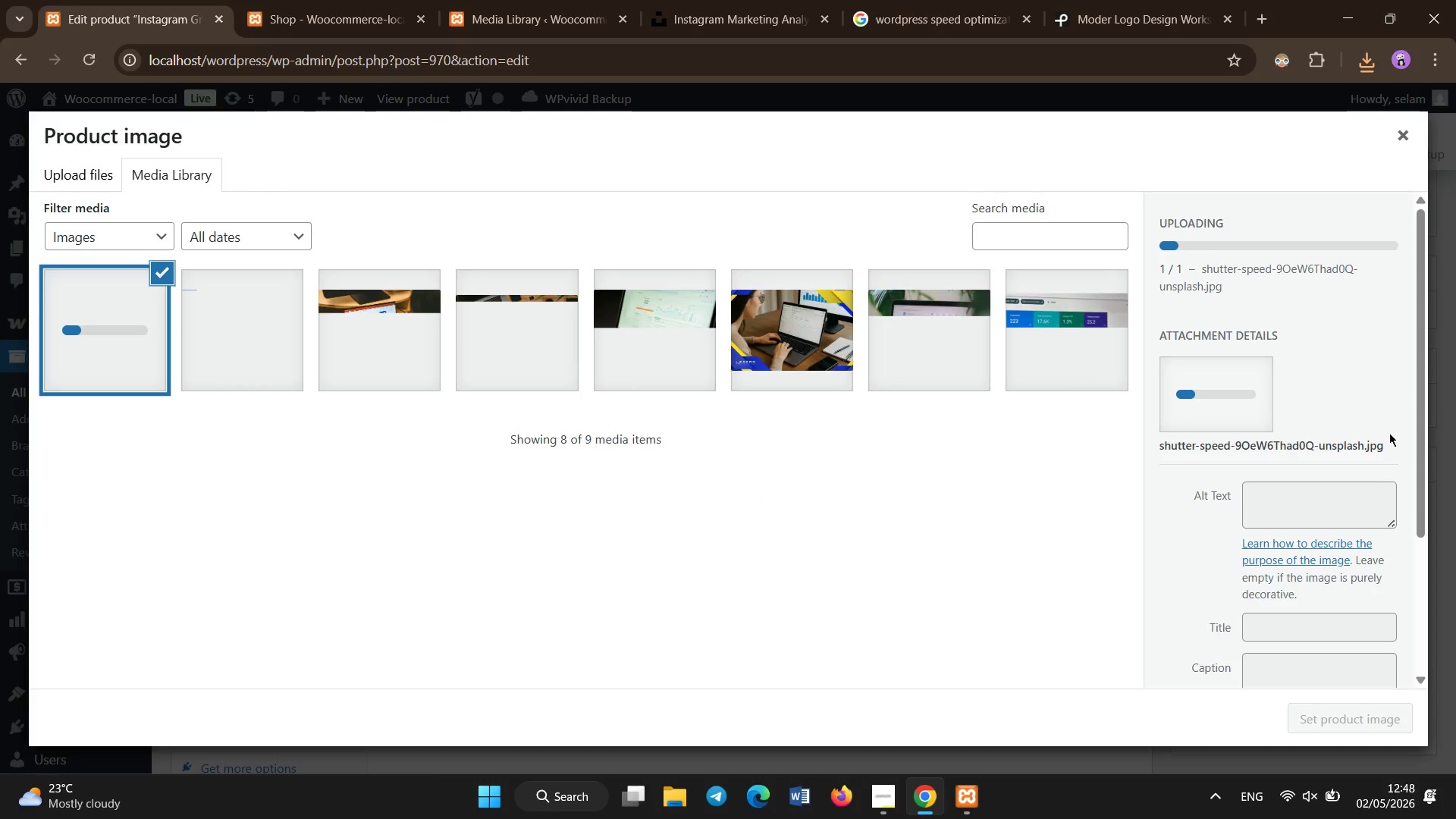 
left_click([1331, 488])
 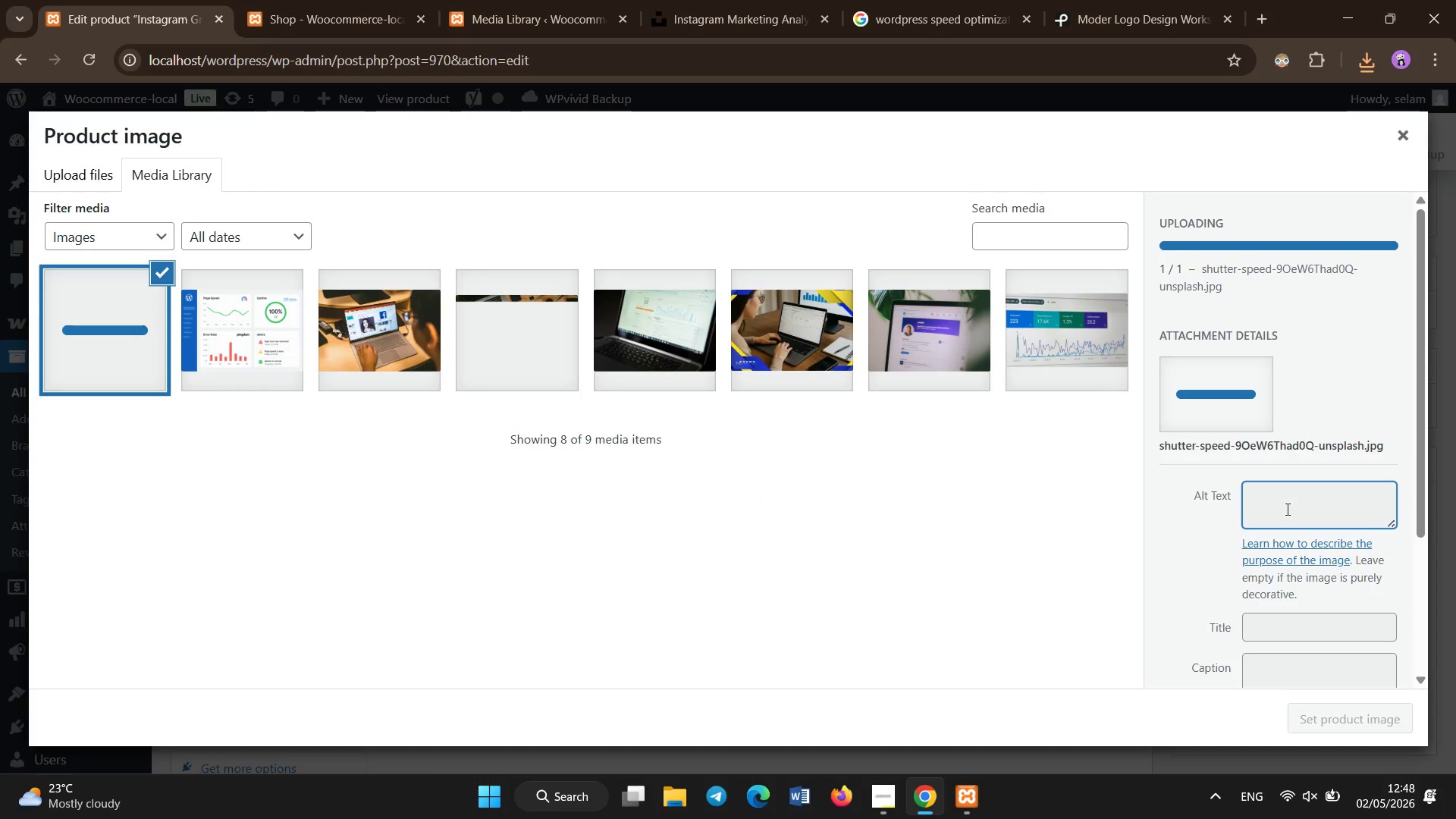 
left_click([1288, 510])
 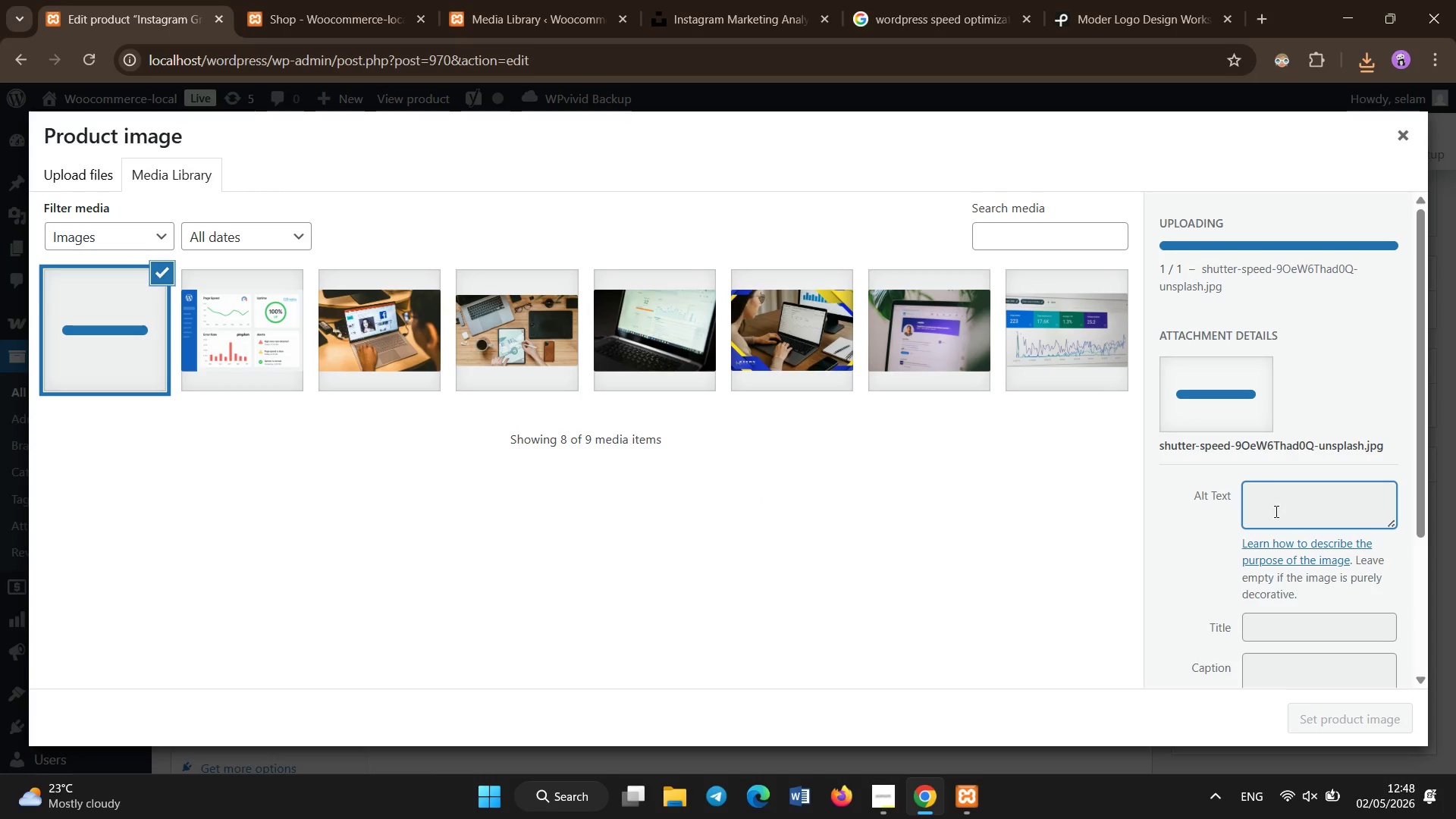 
left_click([1276, 513])
 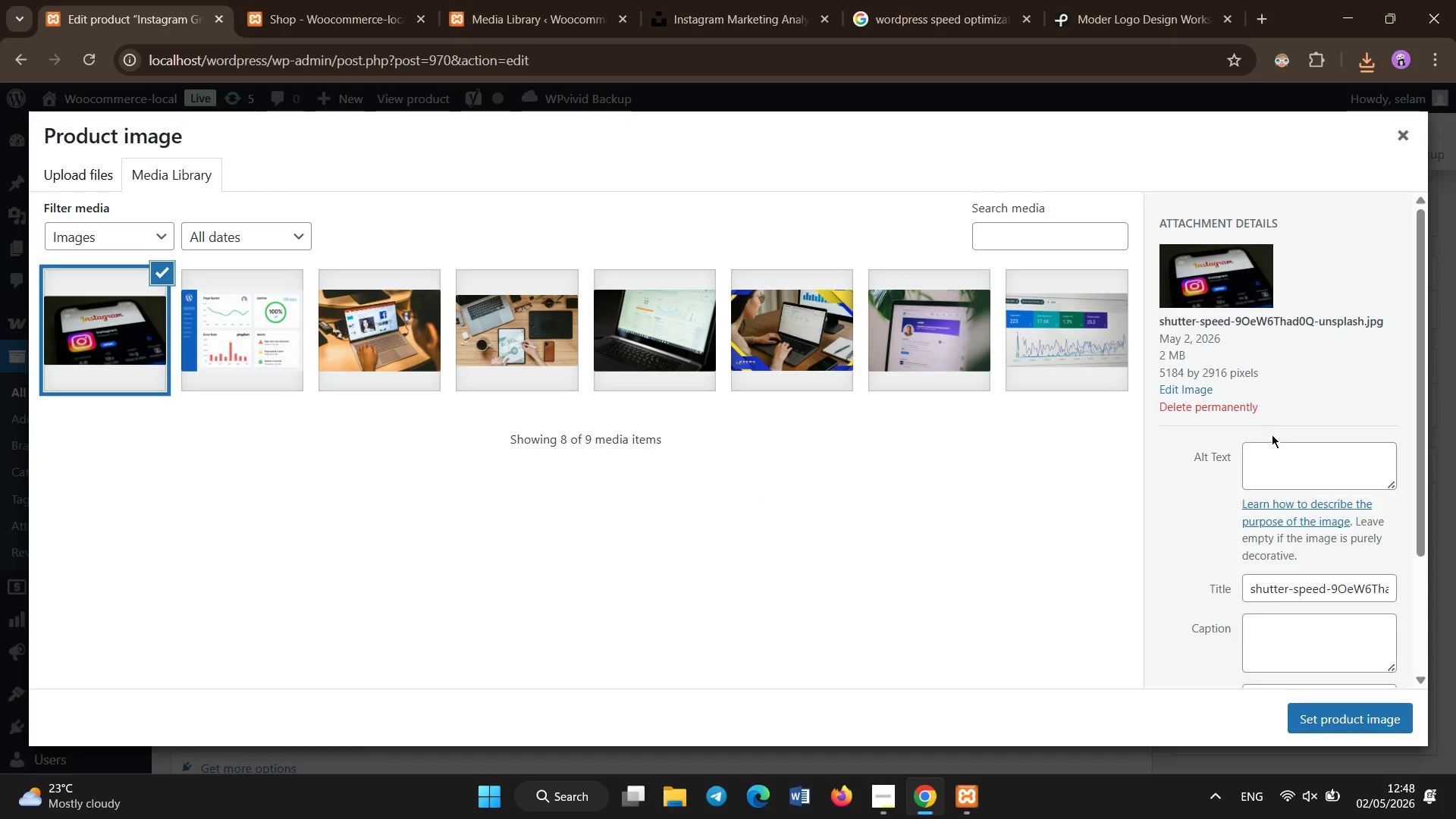 
left_click([1282, 455])
 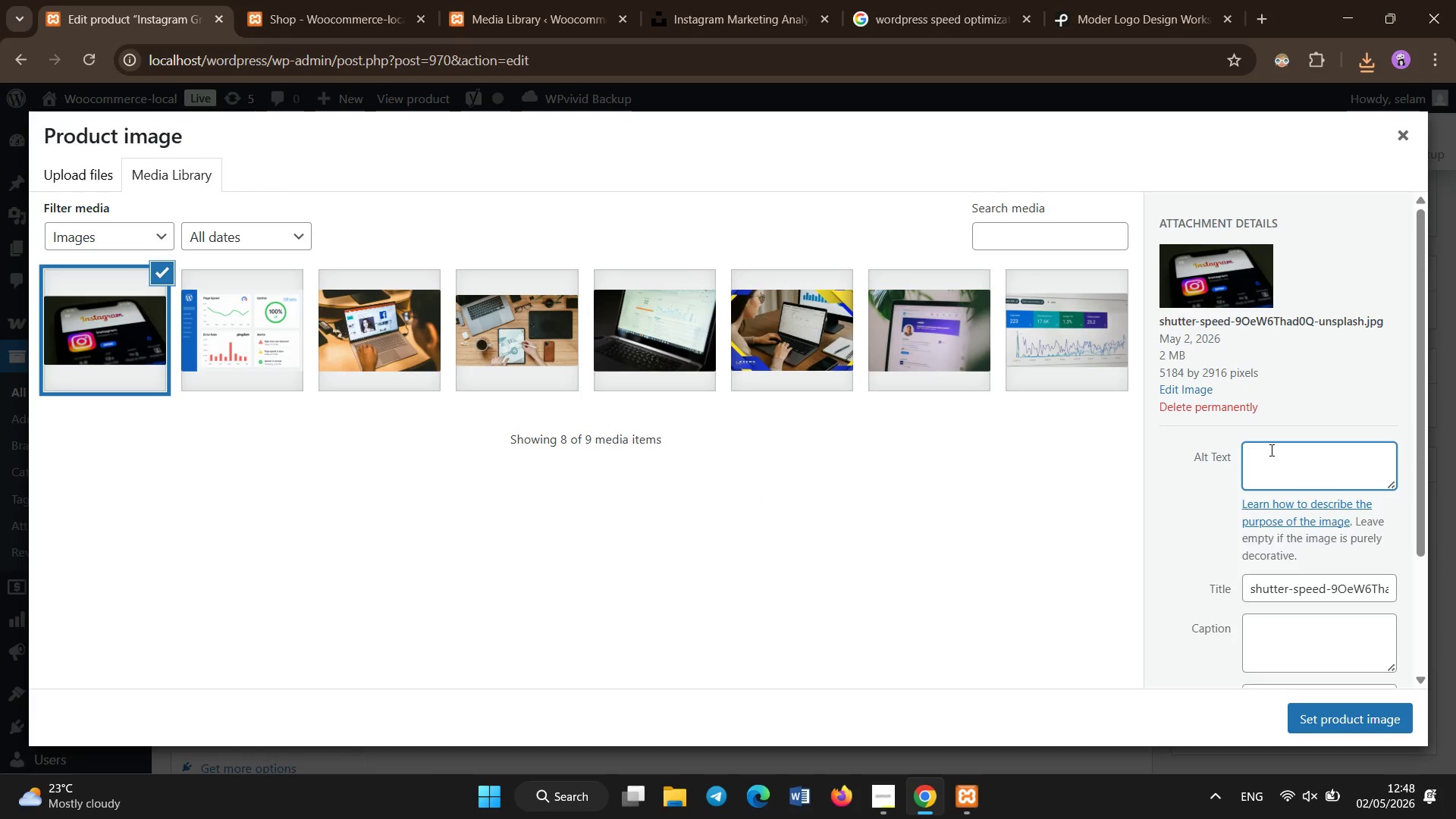 
type(Instagram marketing strategy small business growth engagement analytics)
 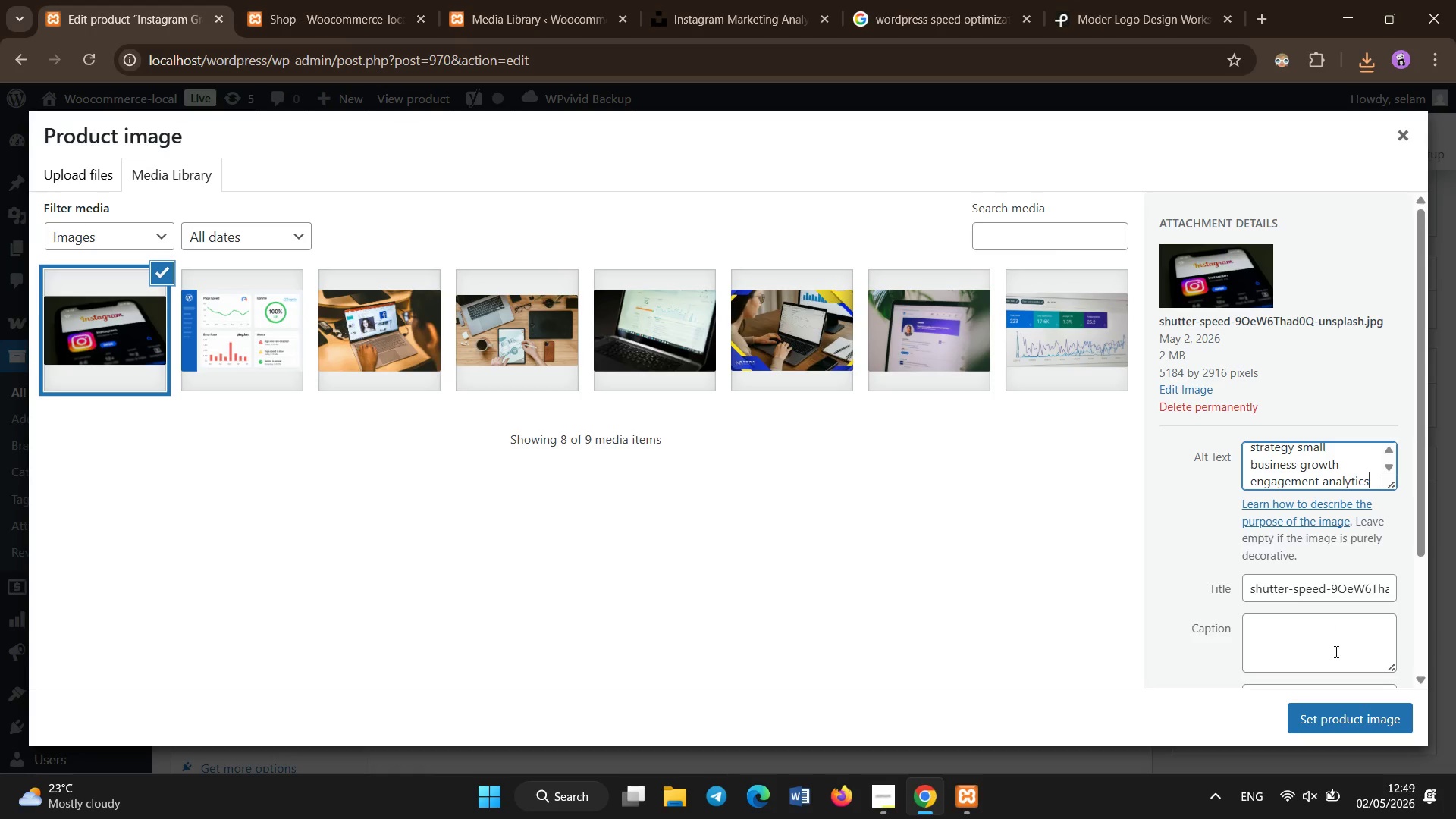 
left_click([1335, 717])
 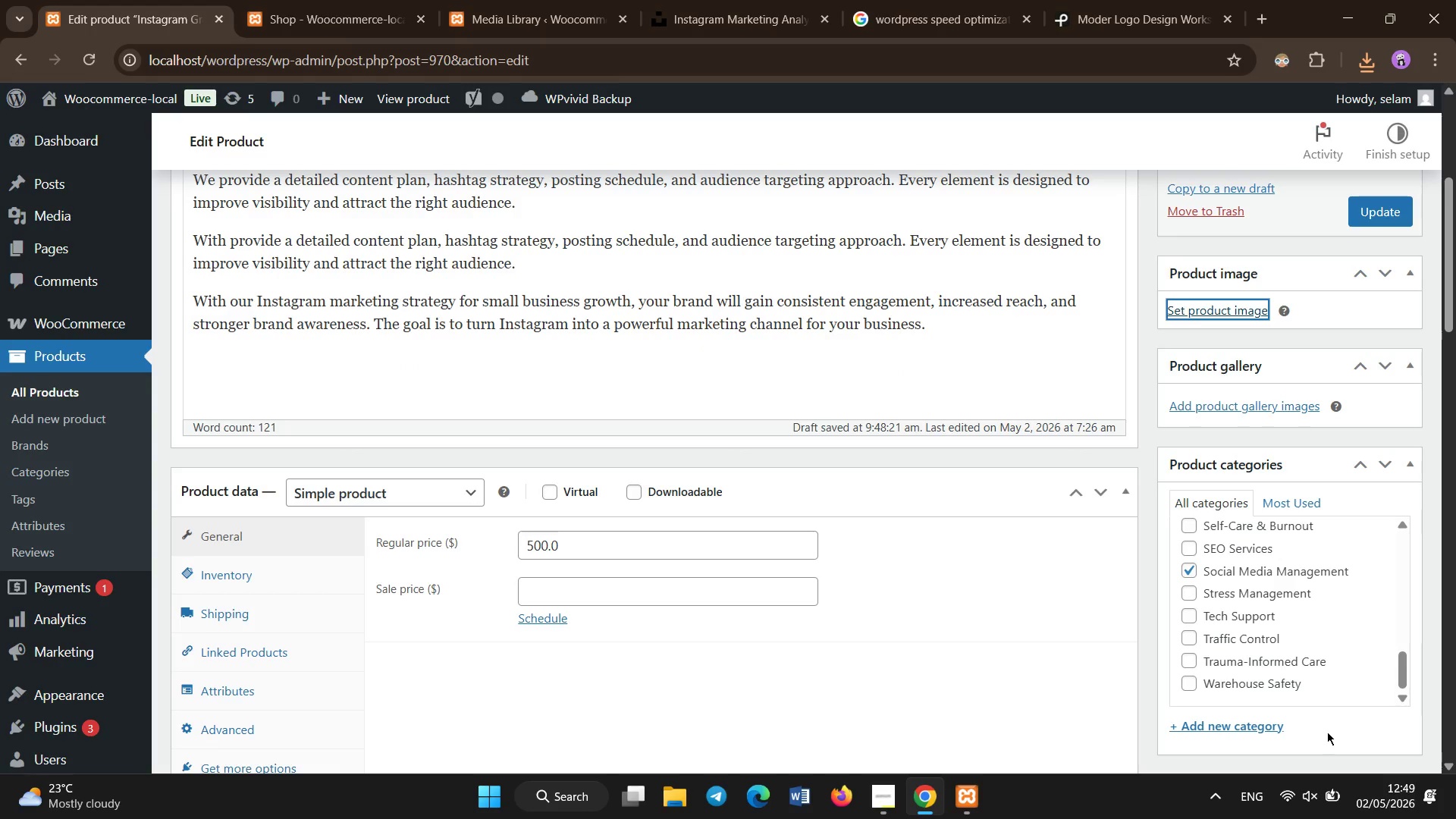 
scroll: coordinate [1309, 730], scroll_direction: down, amount: 2.0
 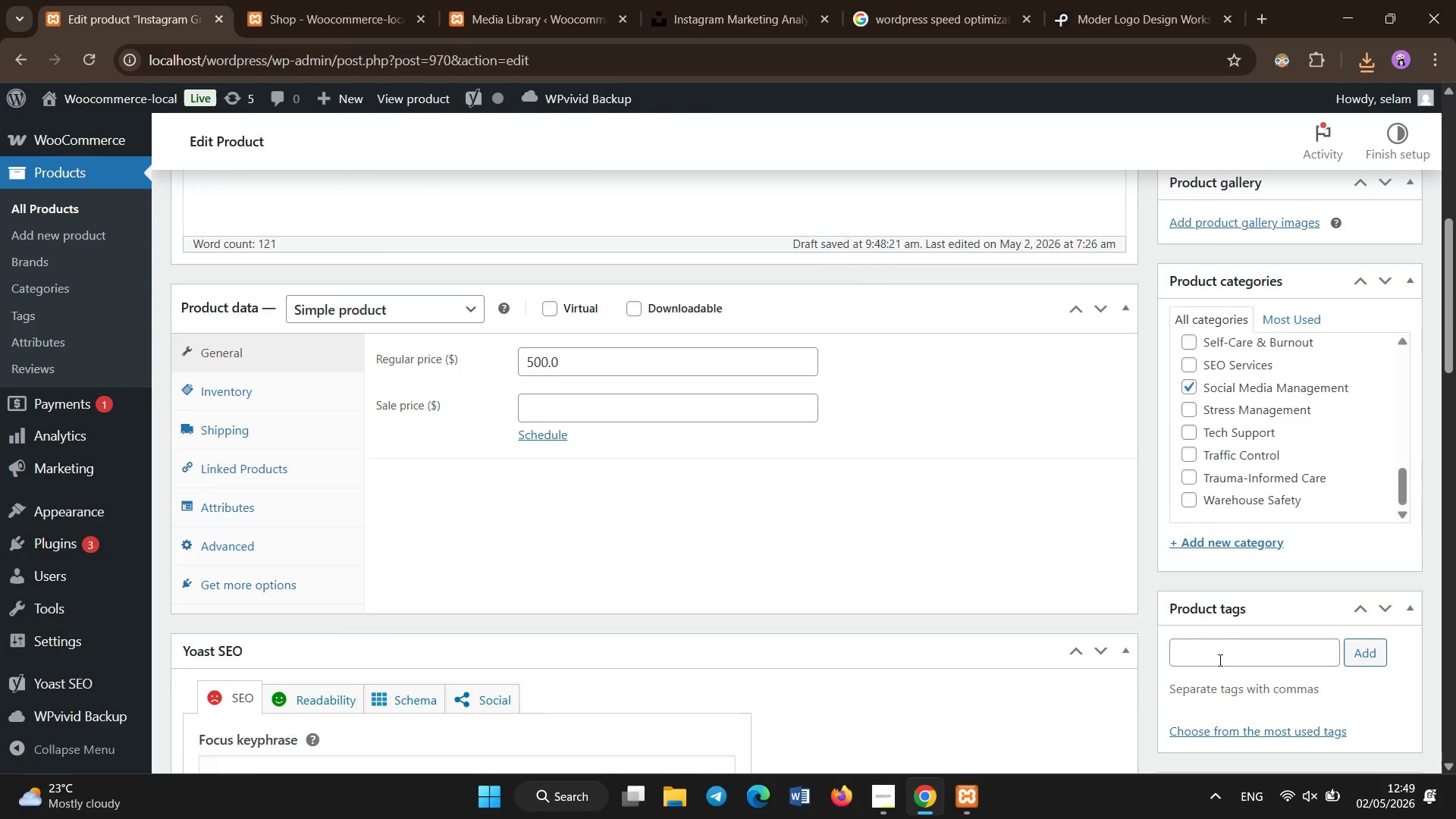 
scroll: coordinate [1219, 670], scroll_direction: up, amount: 1.0
 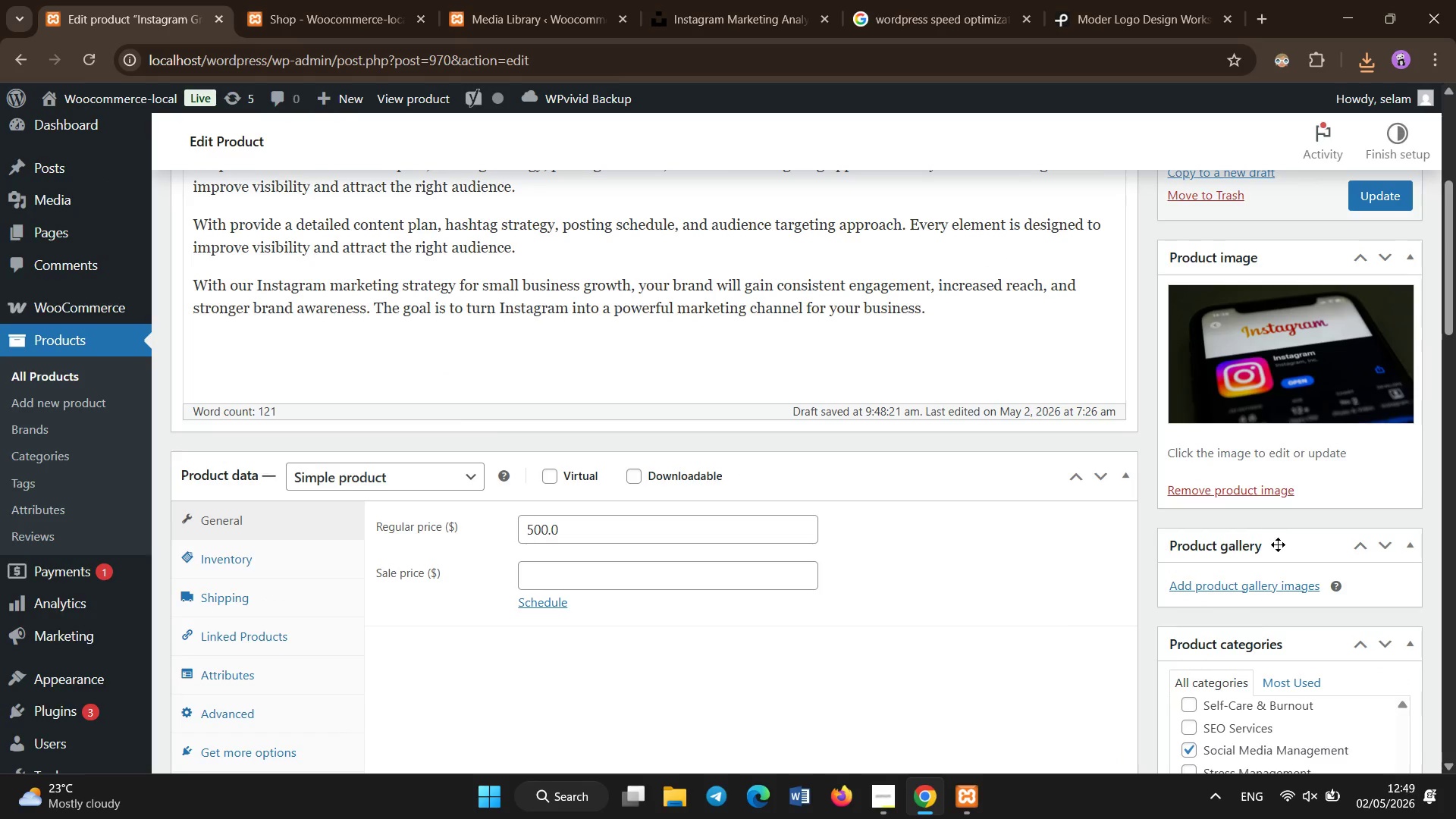 
scroll: coordinate [1257, 640], scroll_direction: down, amount: 5.0
 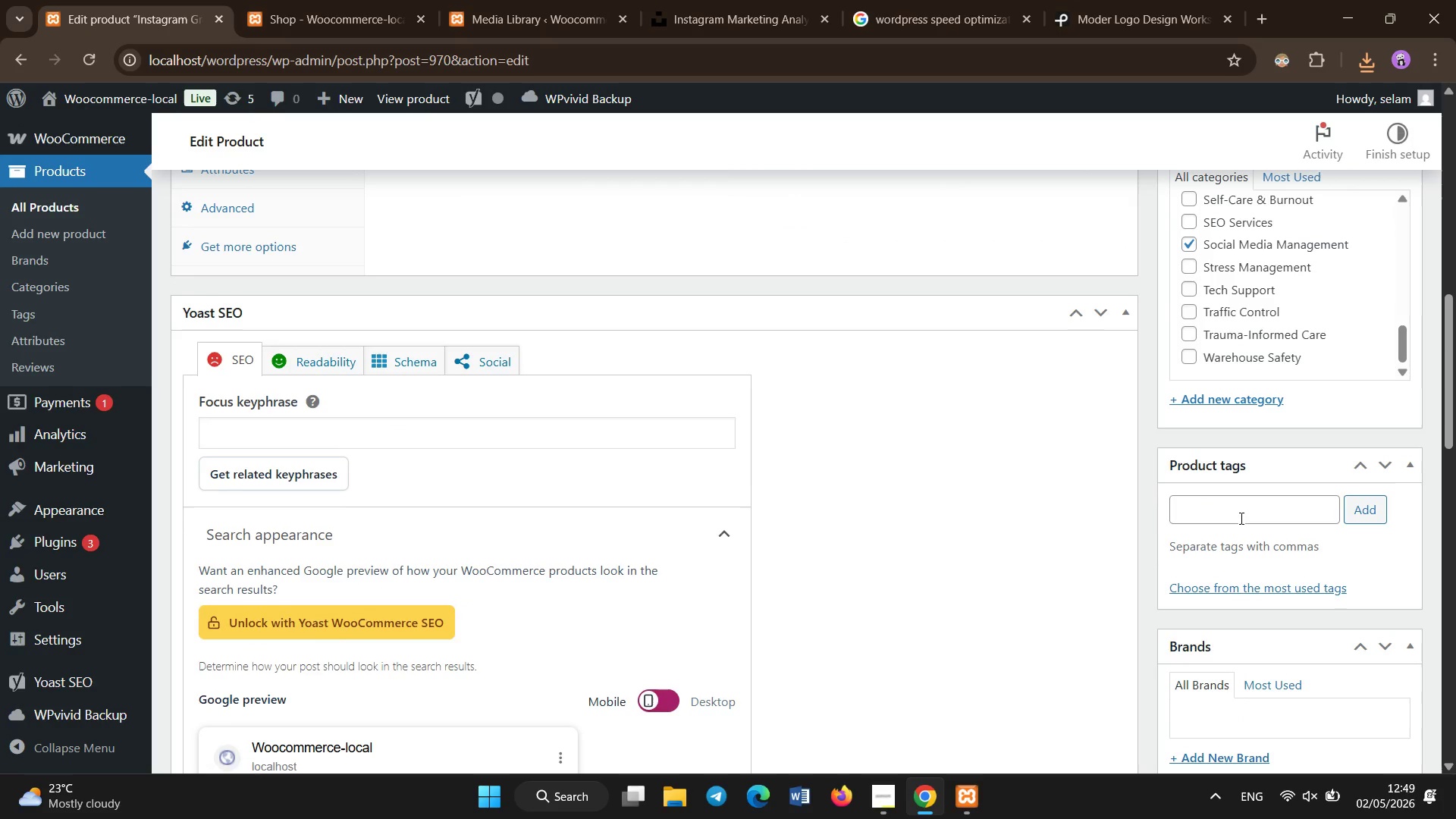 
left_click([1241, 519])
 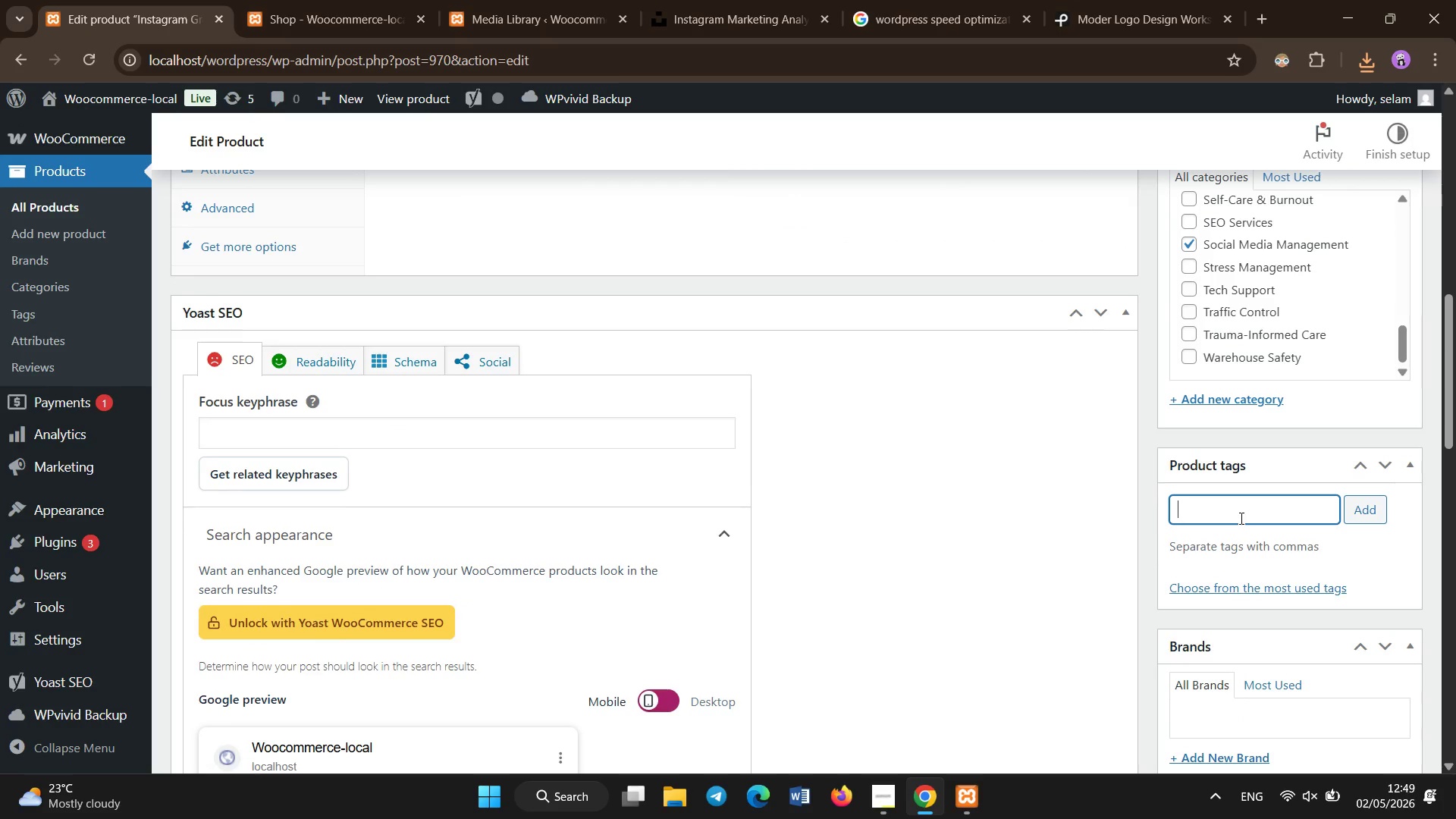 
type(Instagram marketing)
 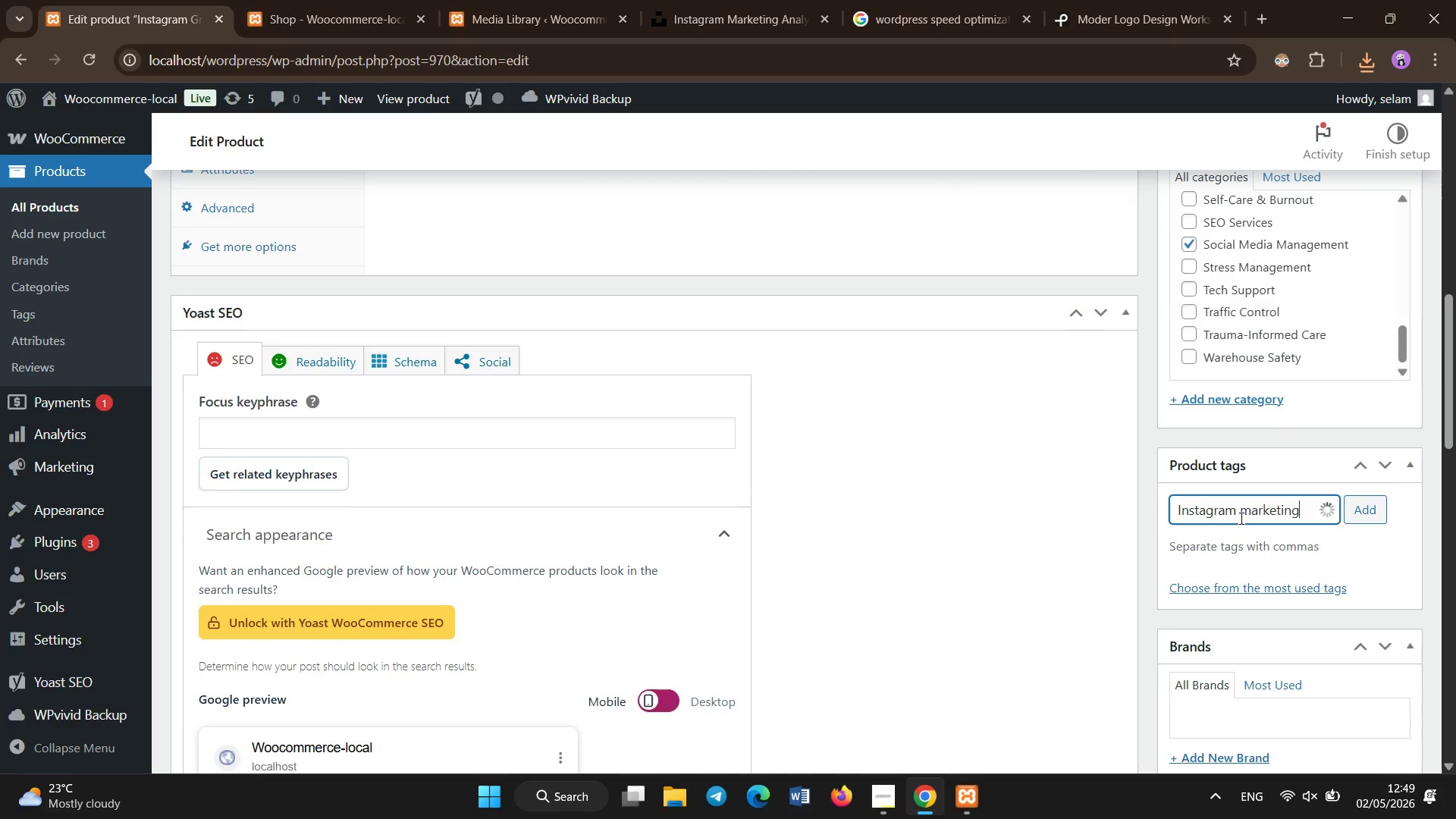 
key(Enter)
 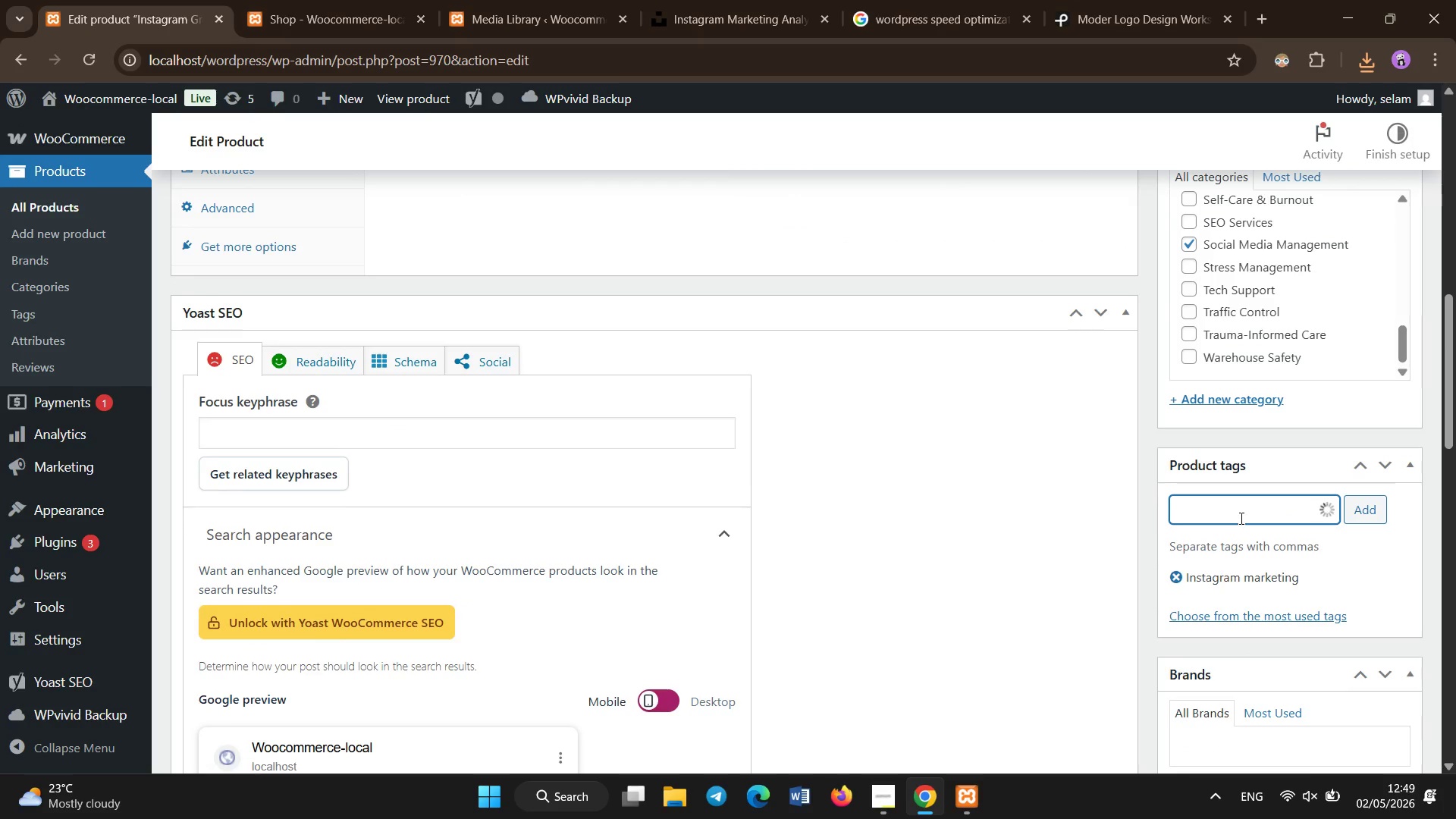 
hold_key(key=ShiftLeft, duration=0.33)
 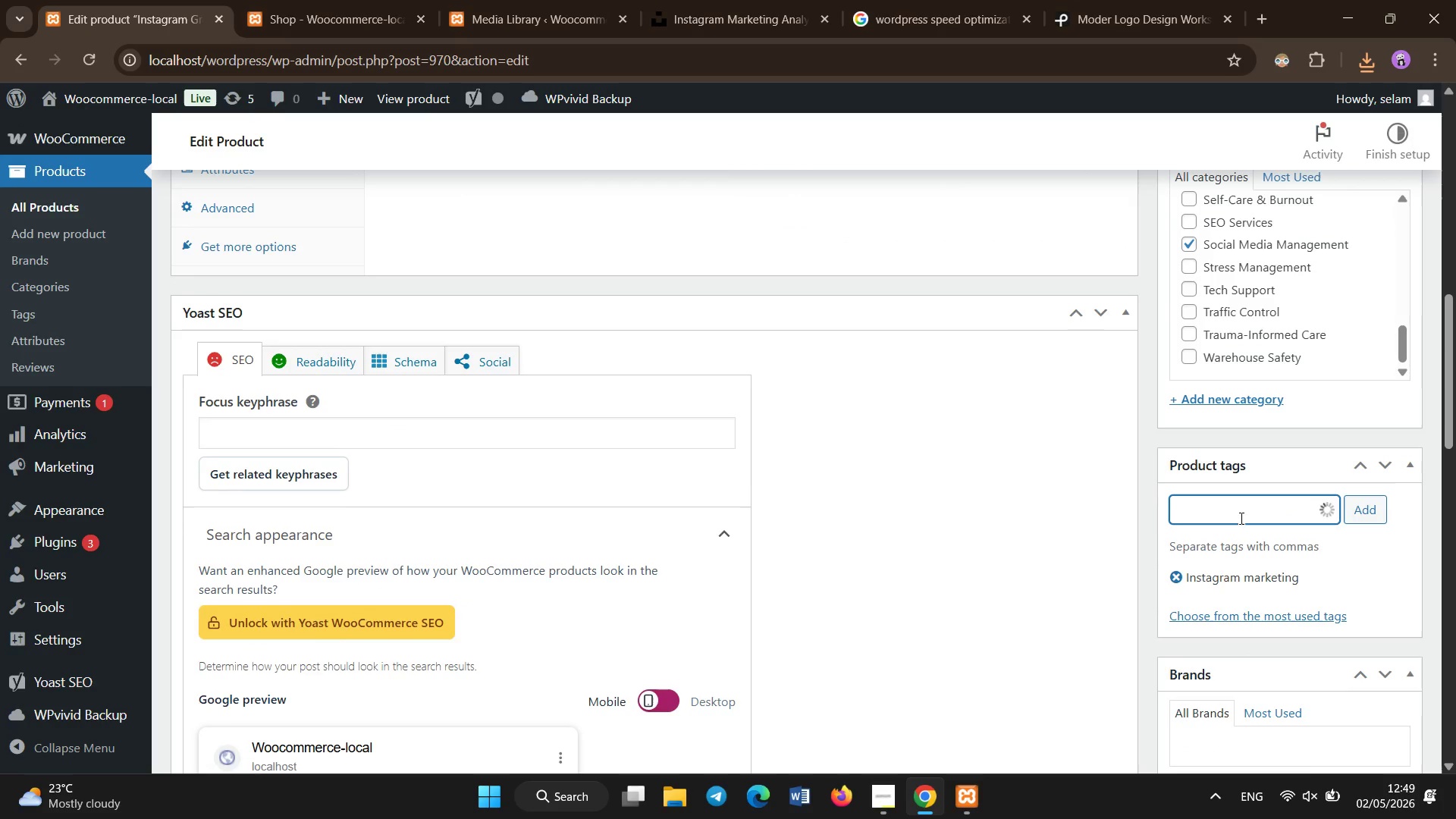 
type(social media growth)
 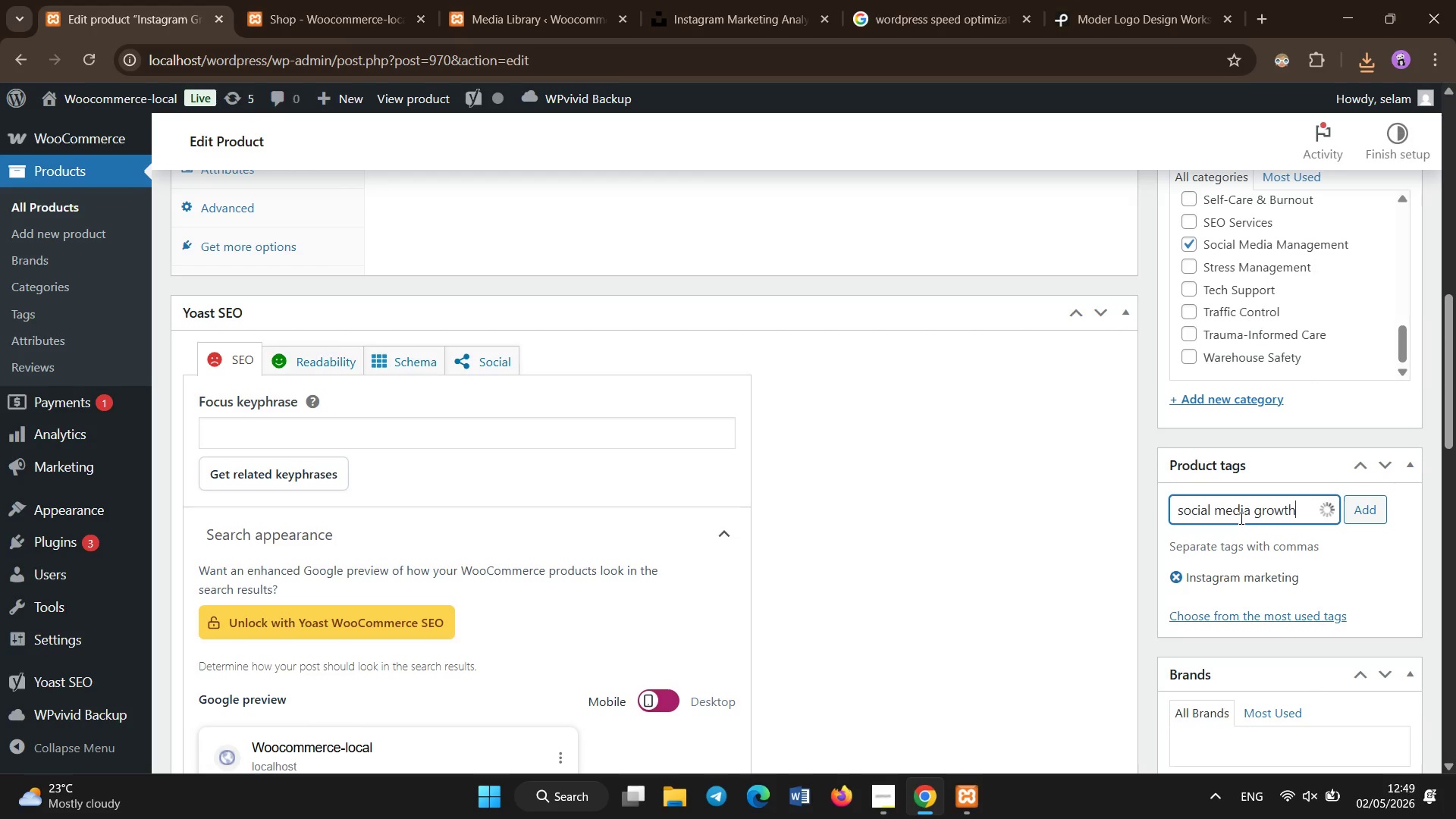 
key(Enter)
 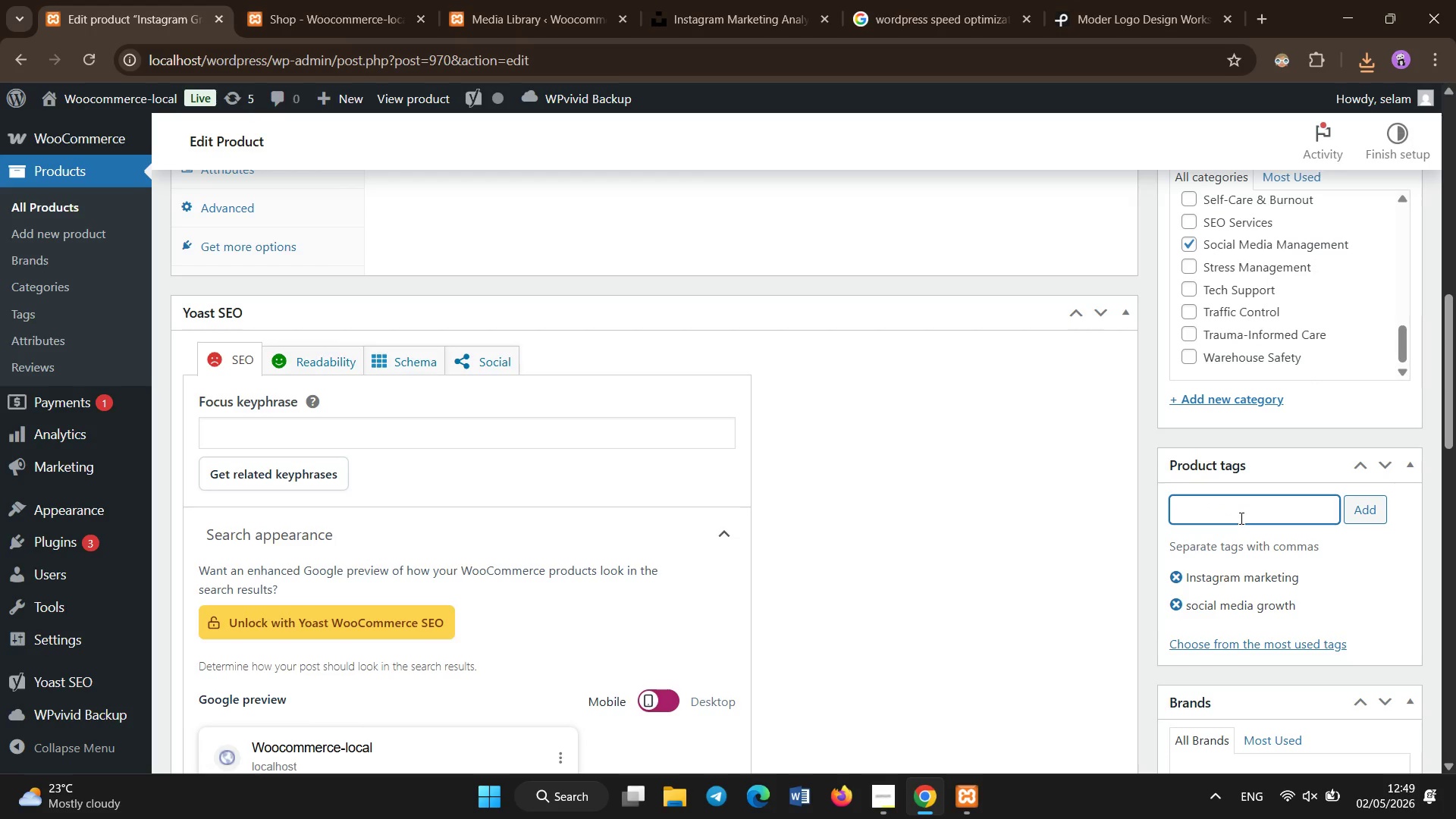 
type(engagement strategy)
 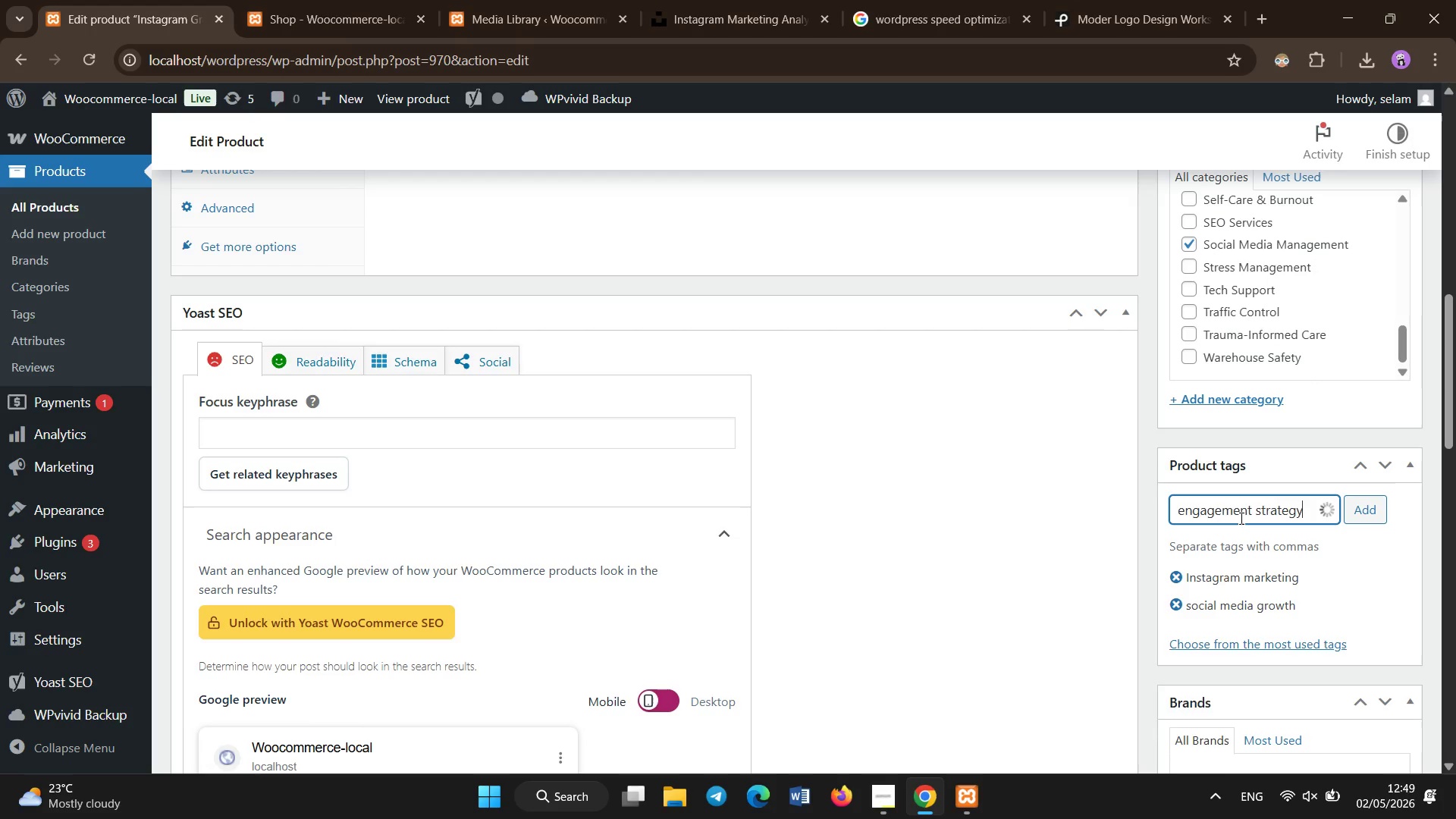 
key(Enter)
 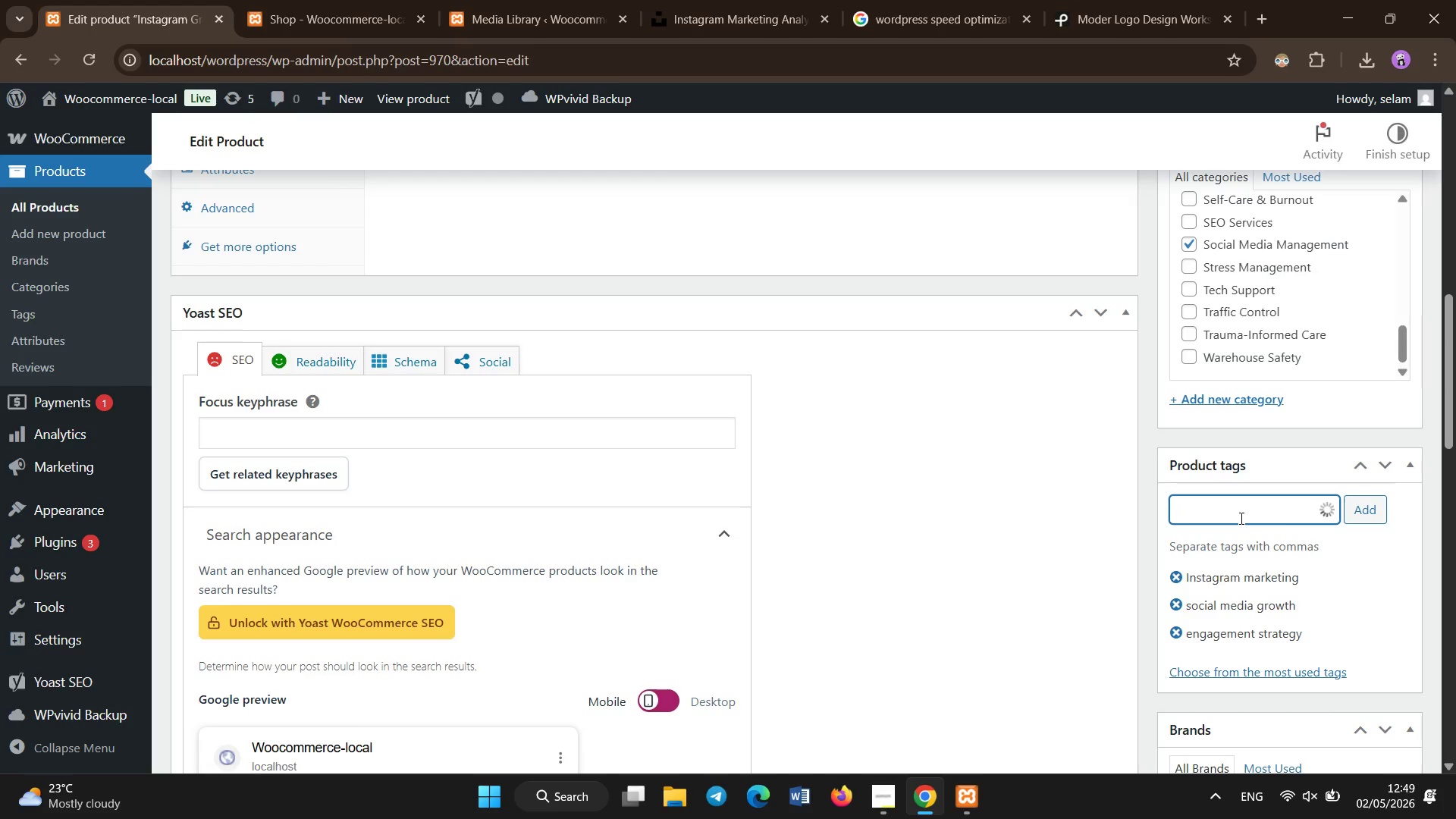 
scroll: coordinate [1241, 519], scroll_direction: down, amount: 1.0
 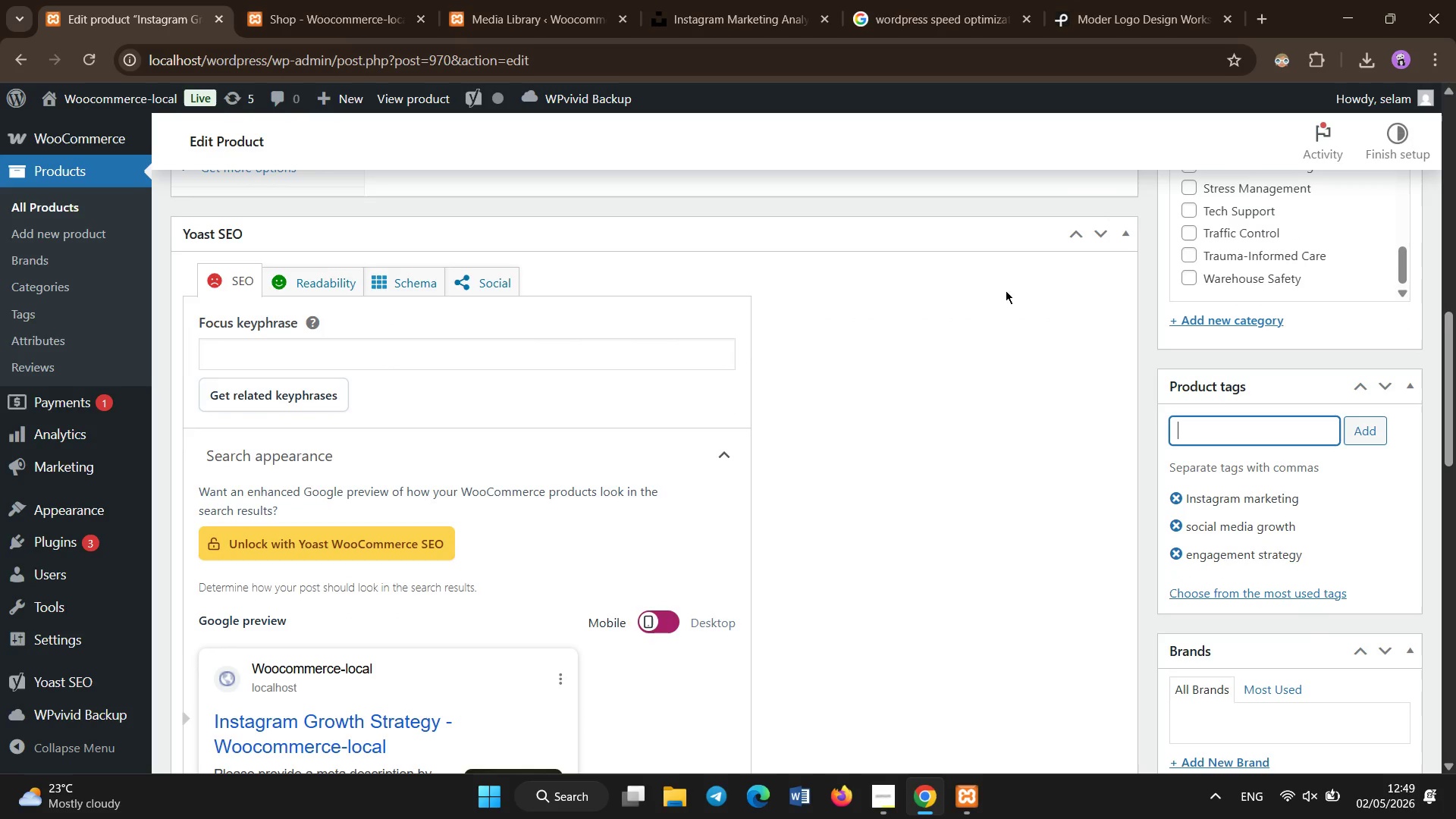 
left_click([722, 353])
 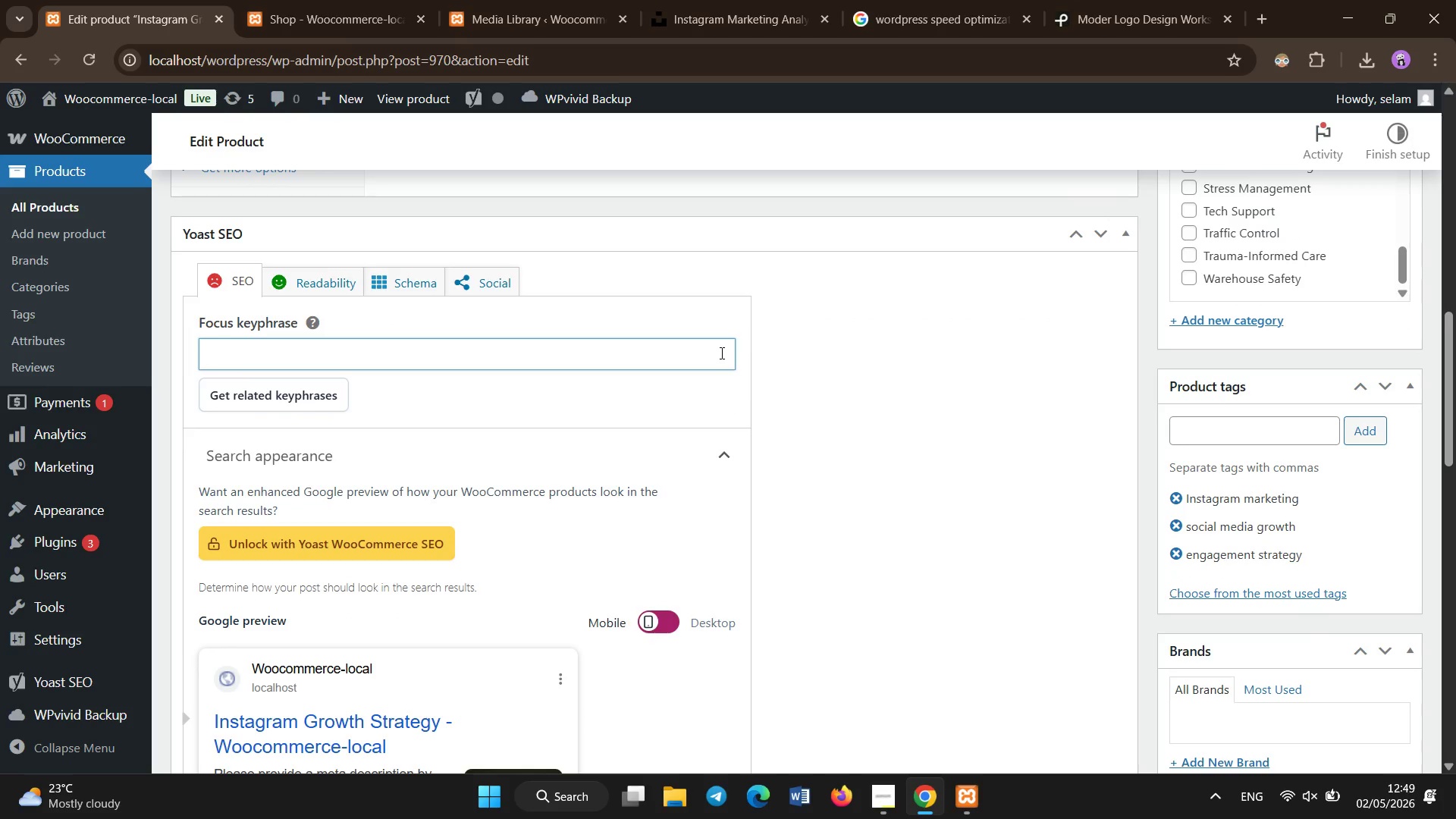 
type(Inst)
key(Backspace)
type(agram MInstagram marketing strategy for small business growth)
 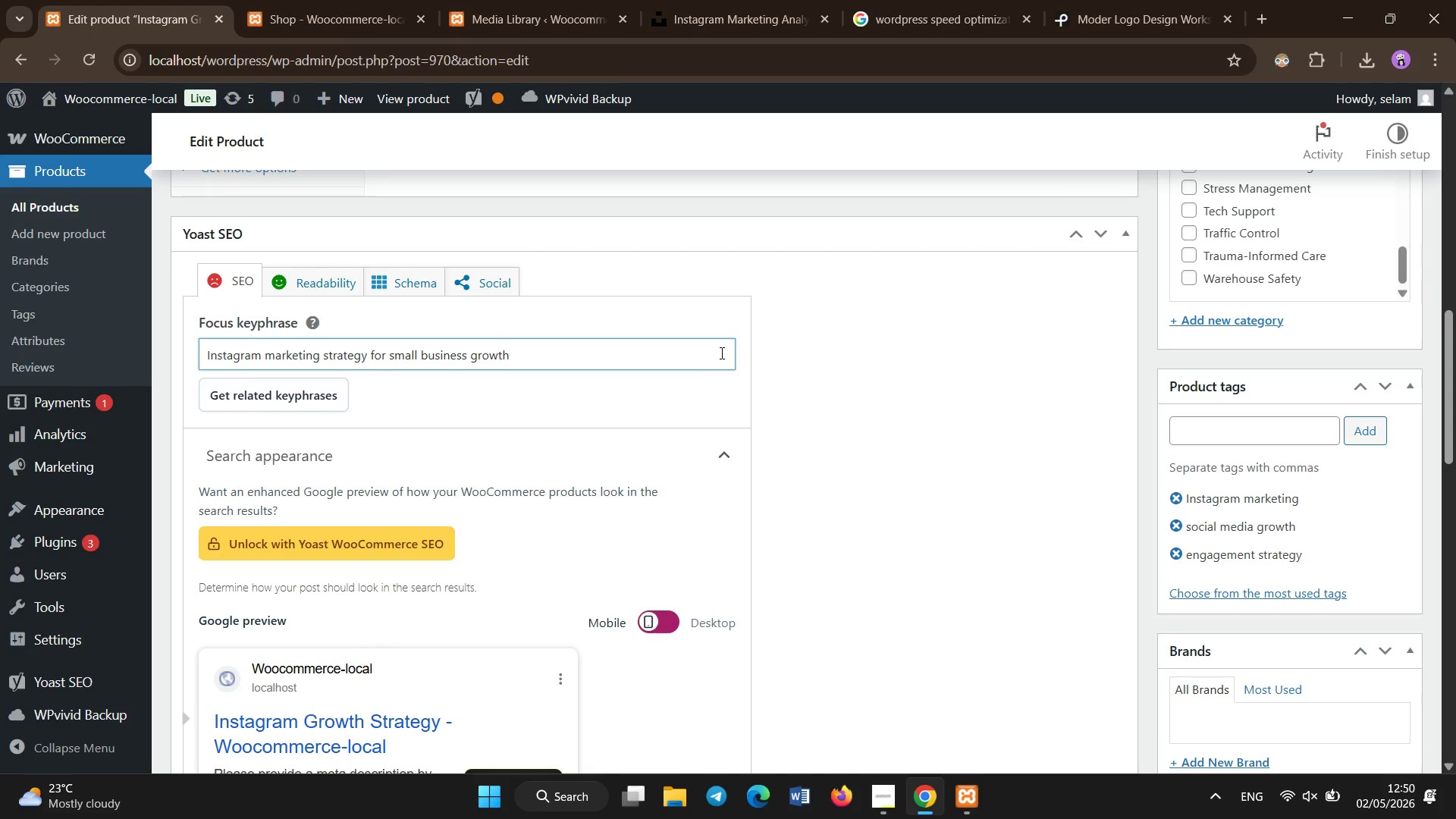 
left_click([438, 474])
 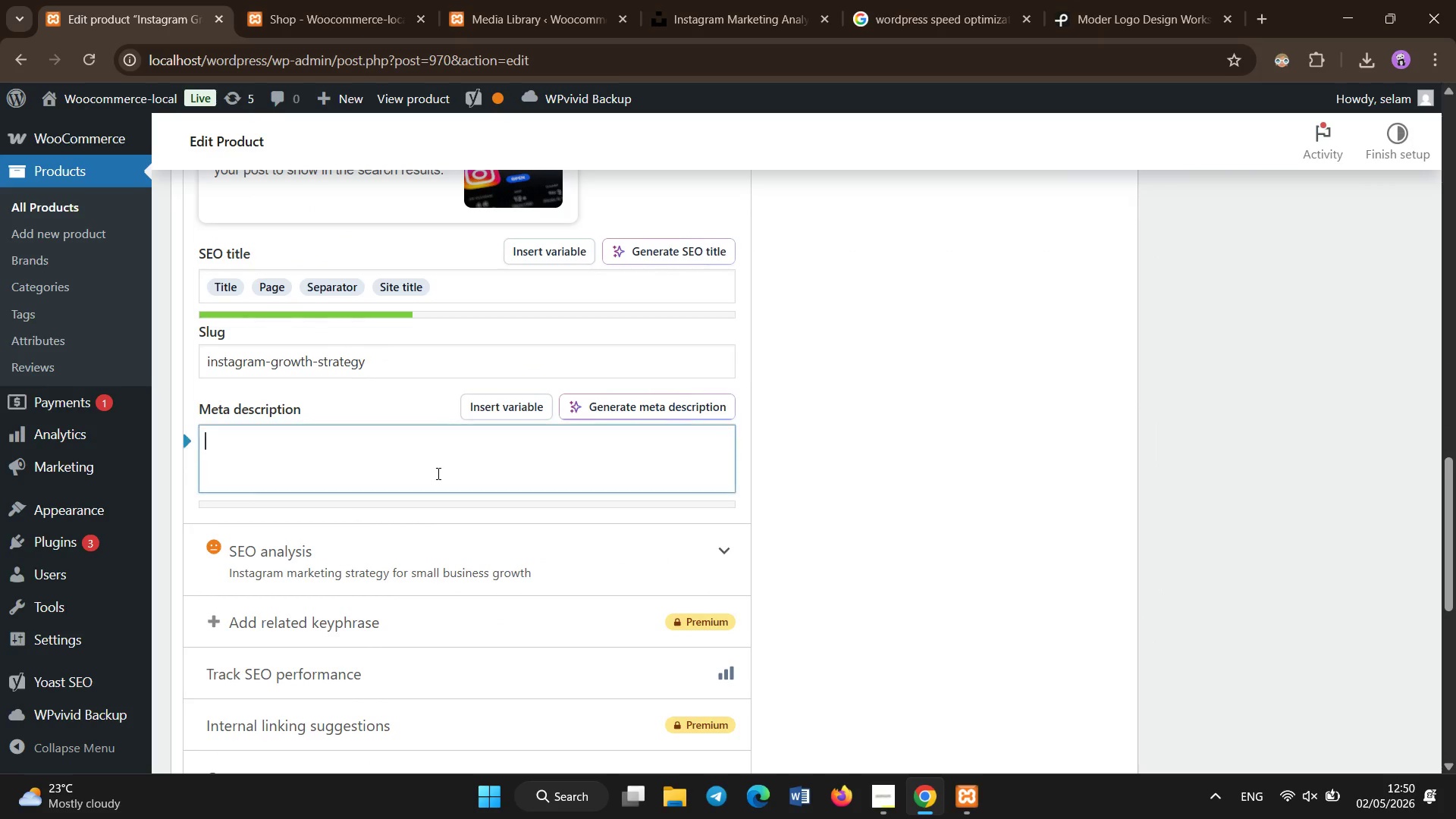 
scroll: coordinate [443, 414], scroll_direction: down, amount: 6.0
 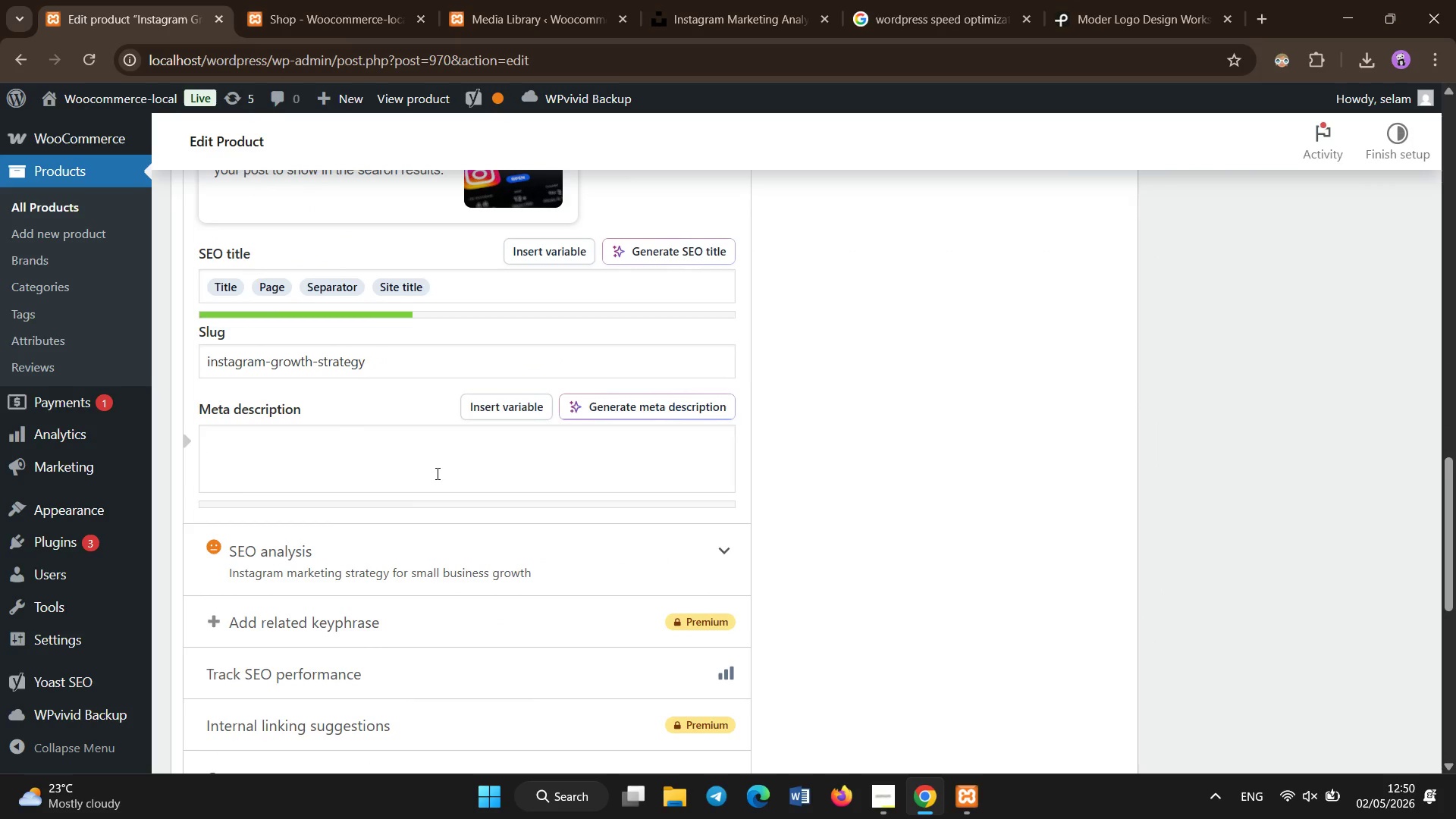 
type(Growth your business on i)
key(Backspace)
type(Instagram with a sta)
key(Backspace)
type(rategic marketing plan designed to increase followers, engagement, and visibility.)
 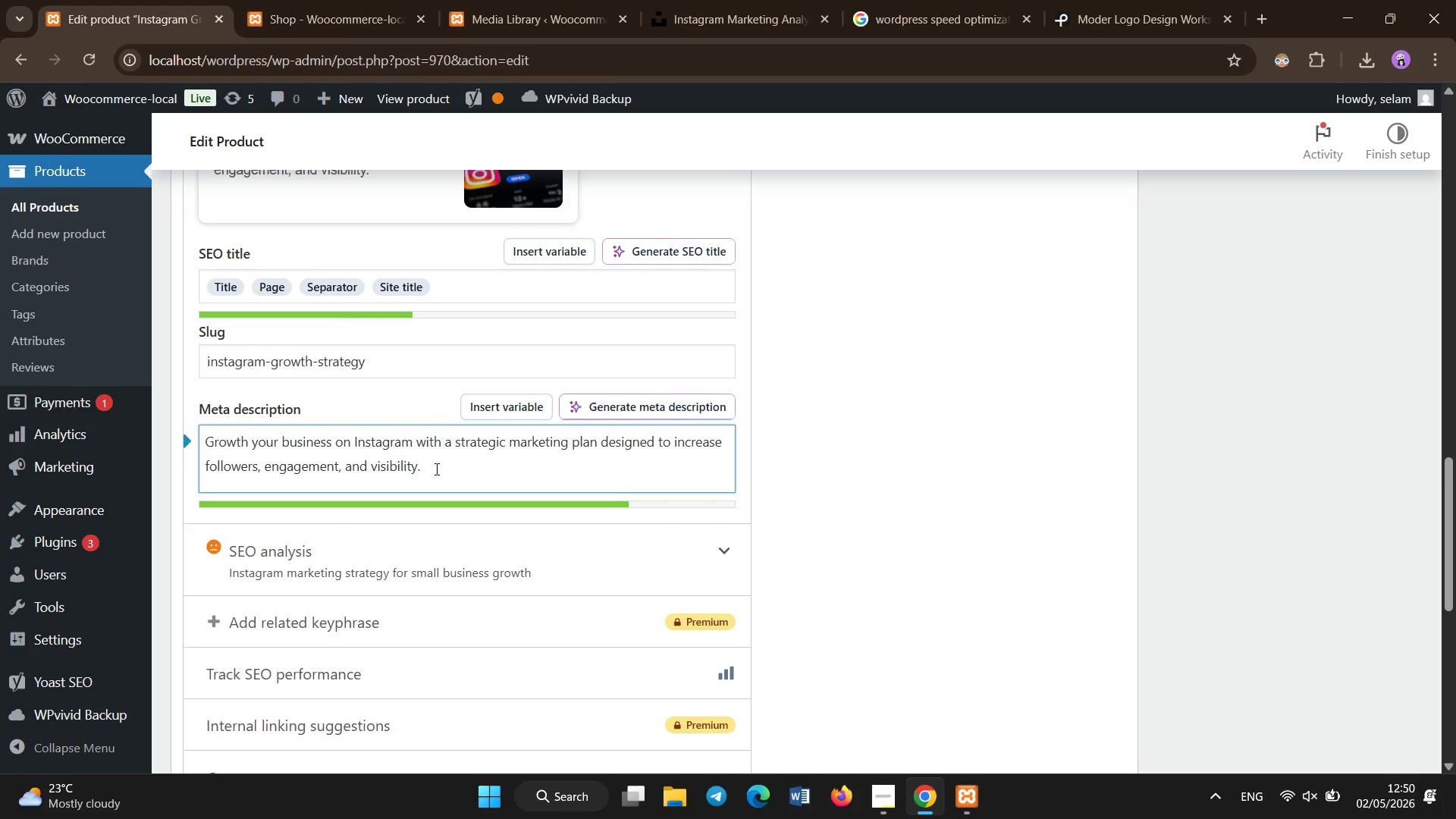 
scroll: coordinate [1272, 437], scroll_direction: up, amount: 18.0
 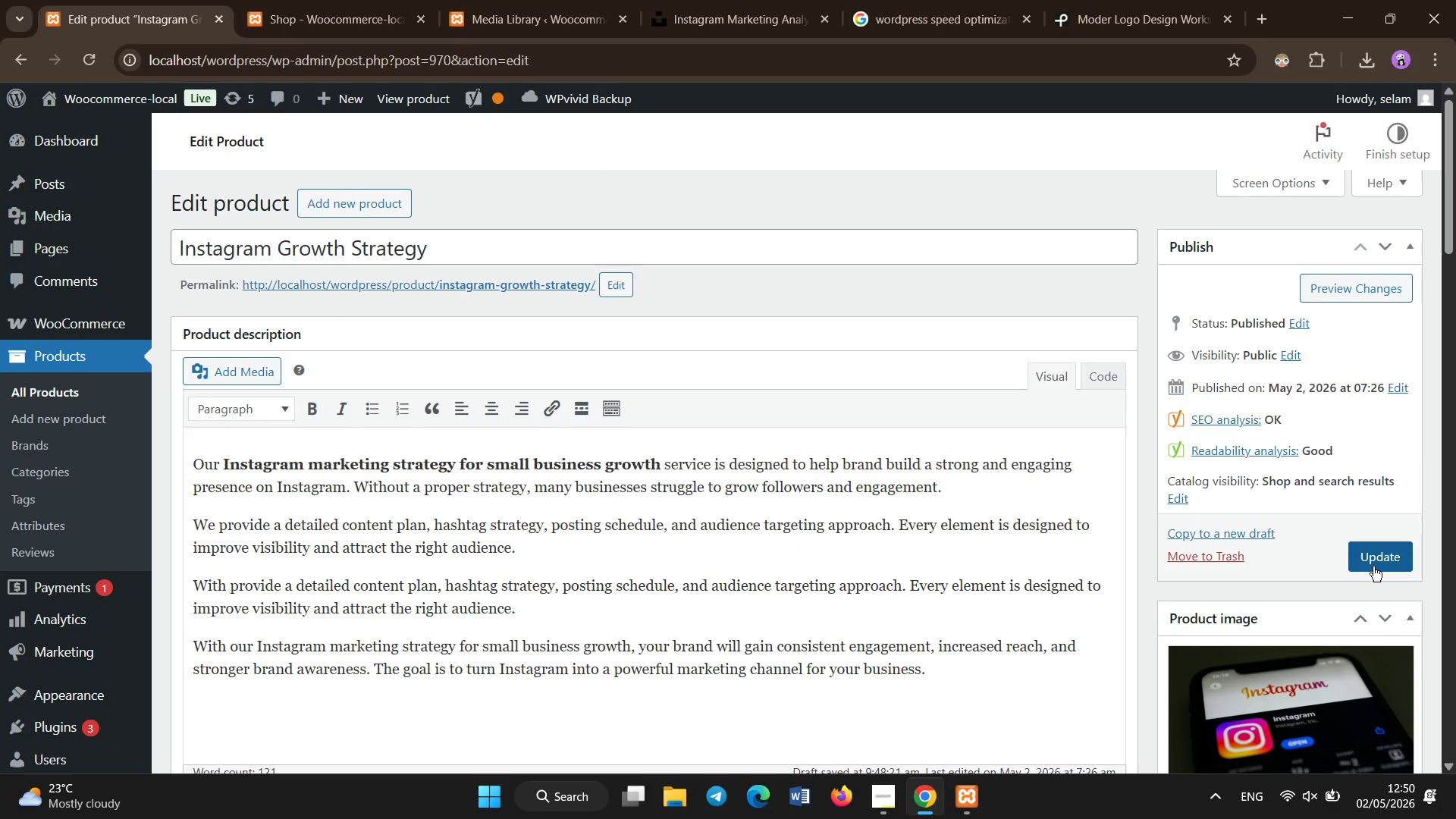 
left_click([1373, 566])
 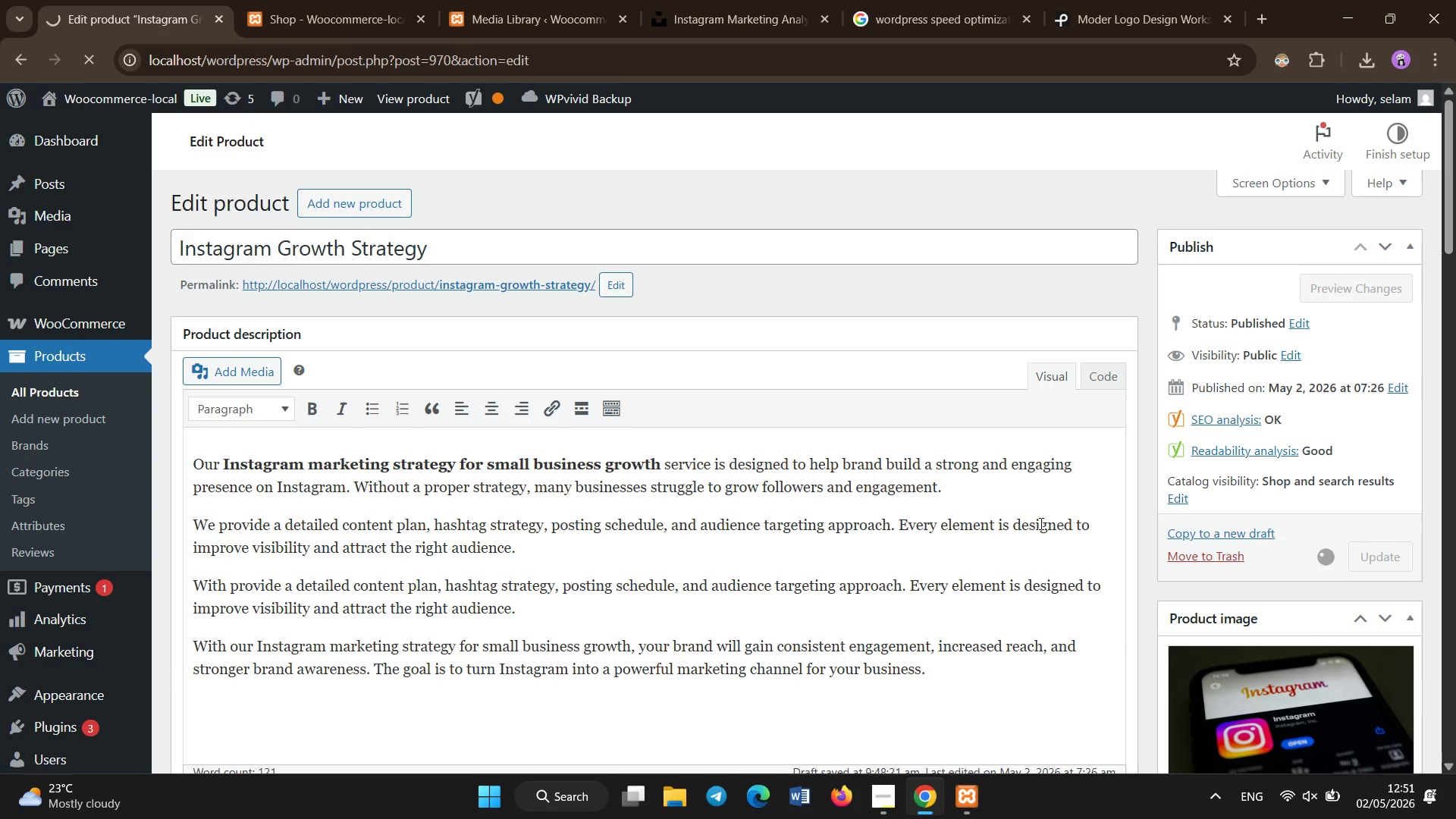 
wait(25.45)
 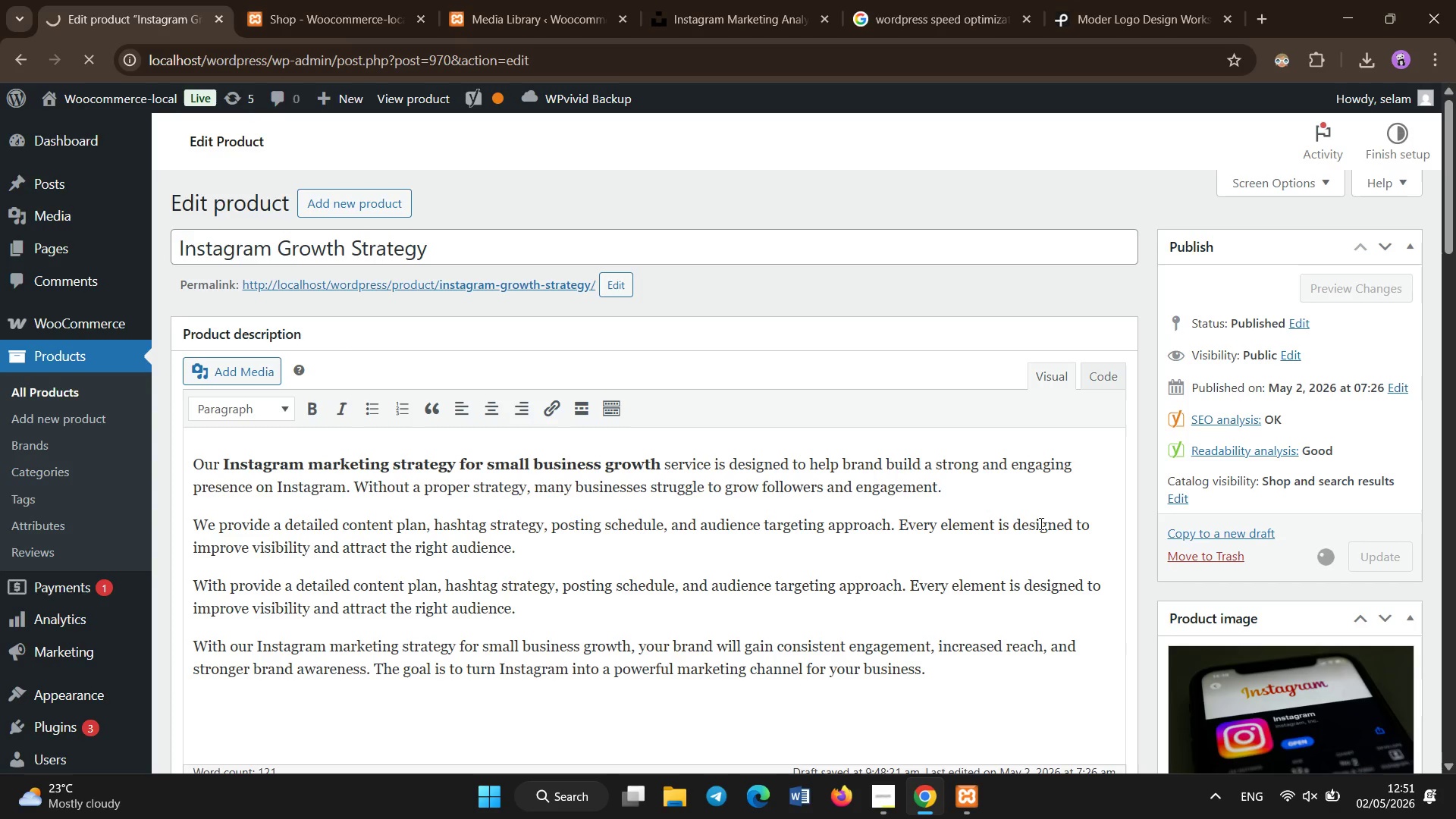 
left_click_drag(start_coordinate=[1454, 232], to_coordinate=[1451, 278])
 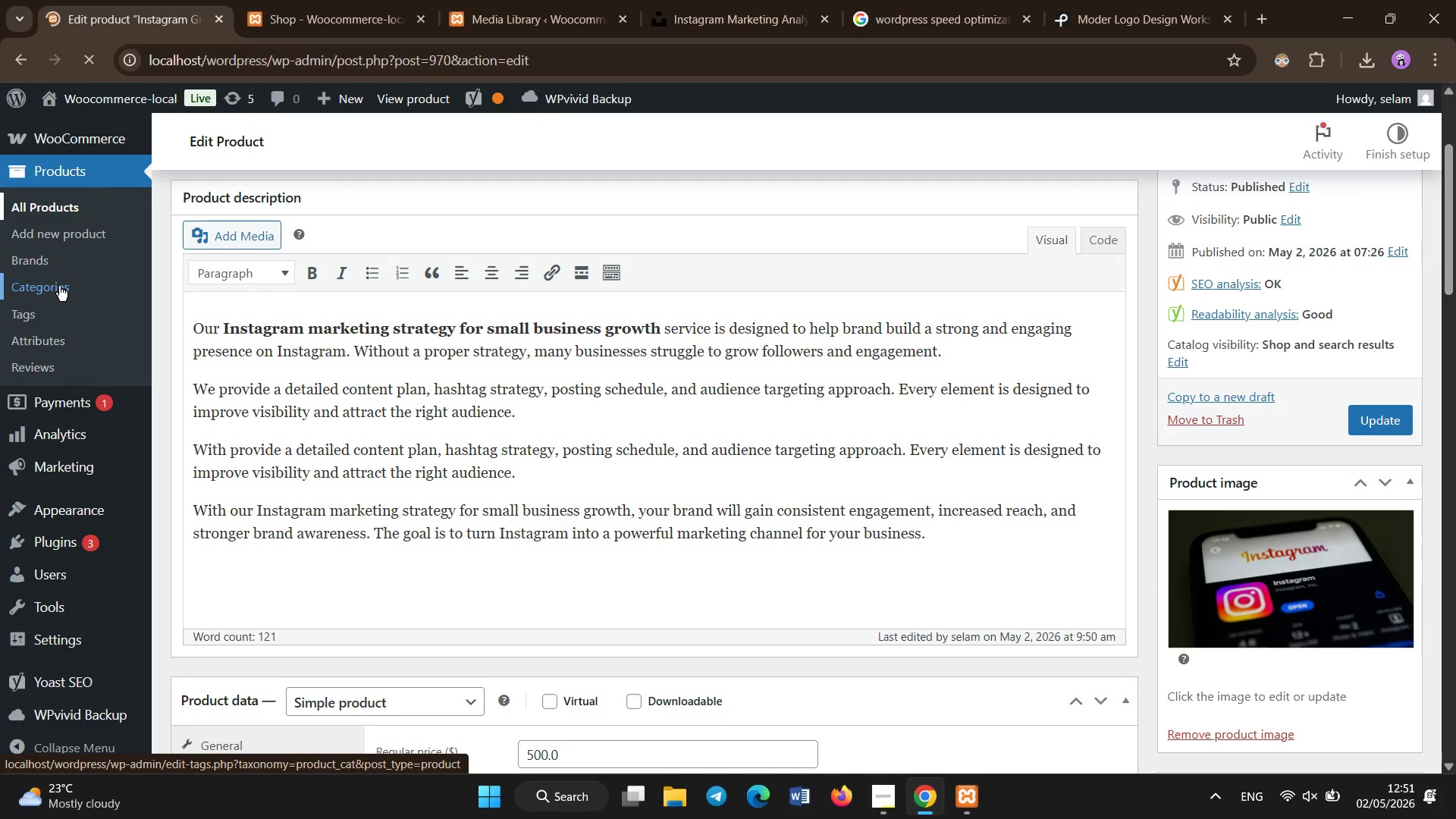 
wait(11.56)
 